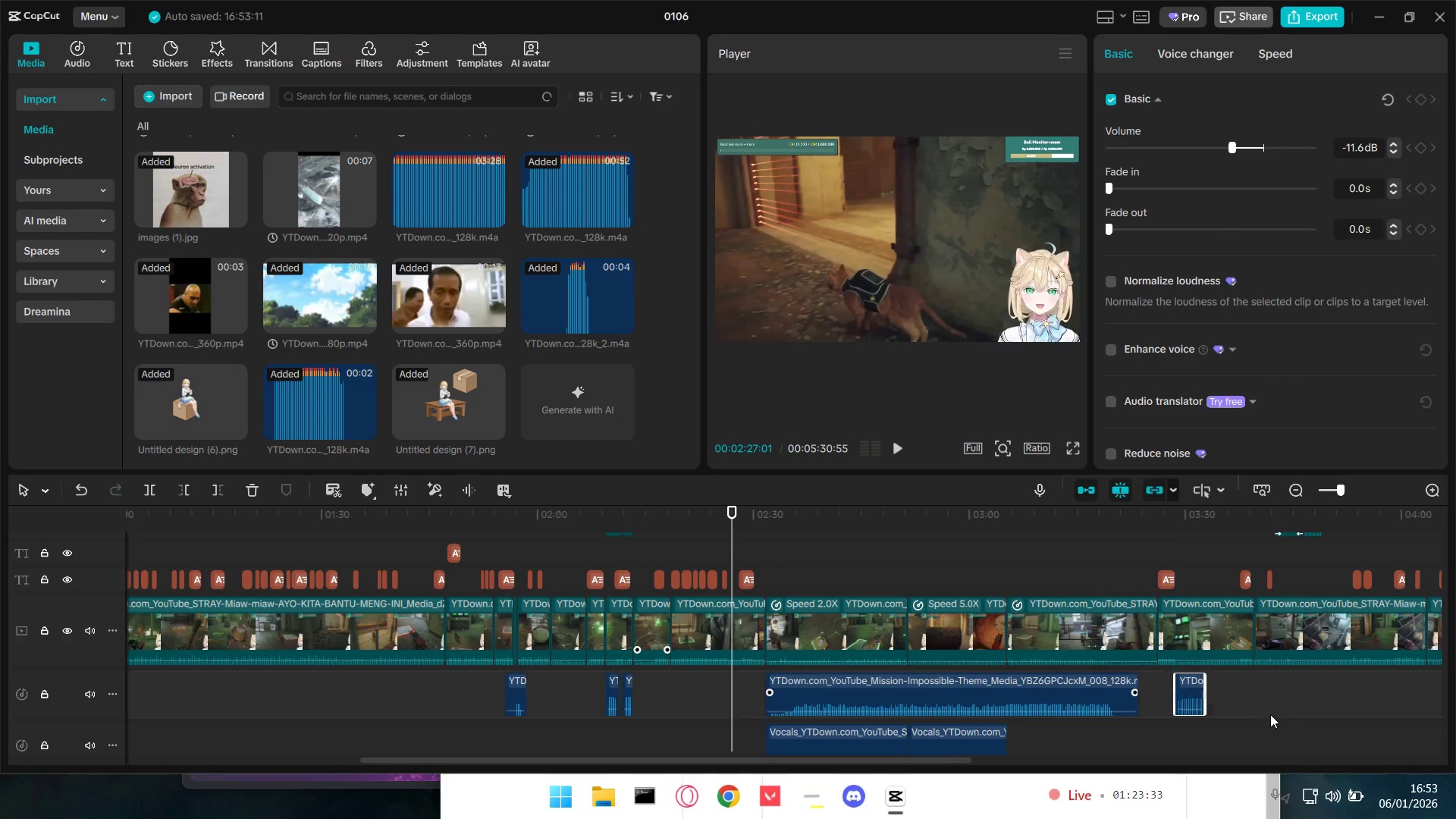 
scroll: coordinate [1271, 714], scroll_direction: up, amount: 2.0
 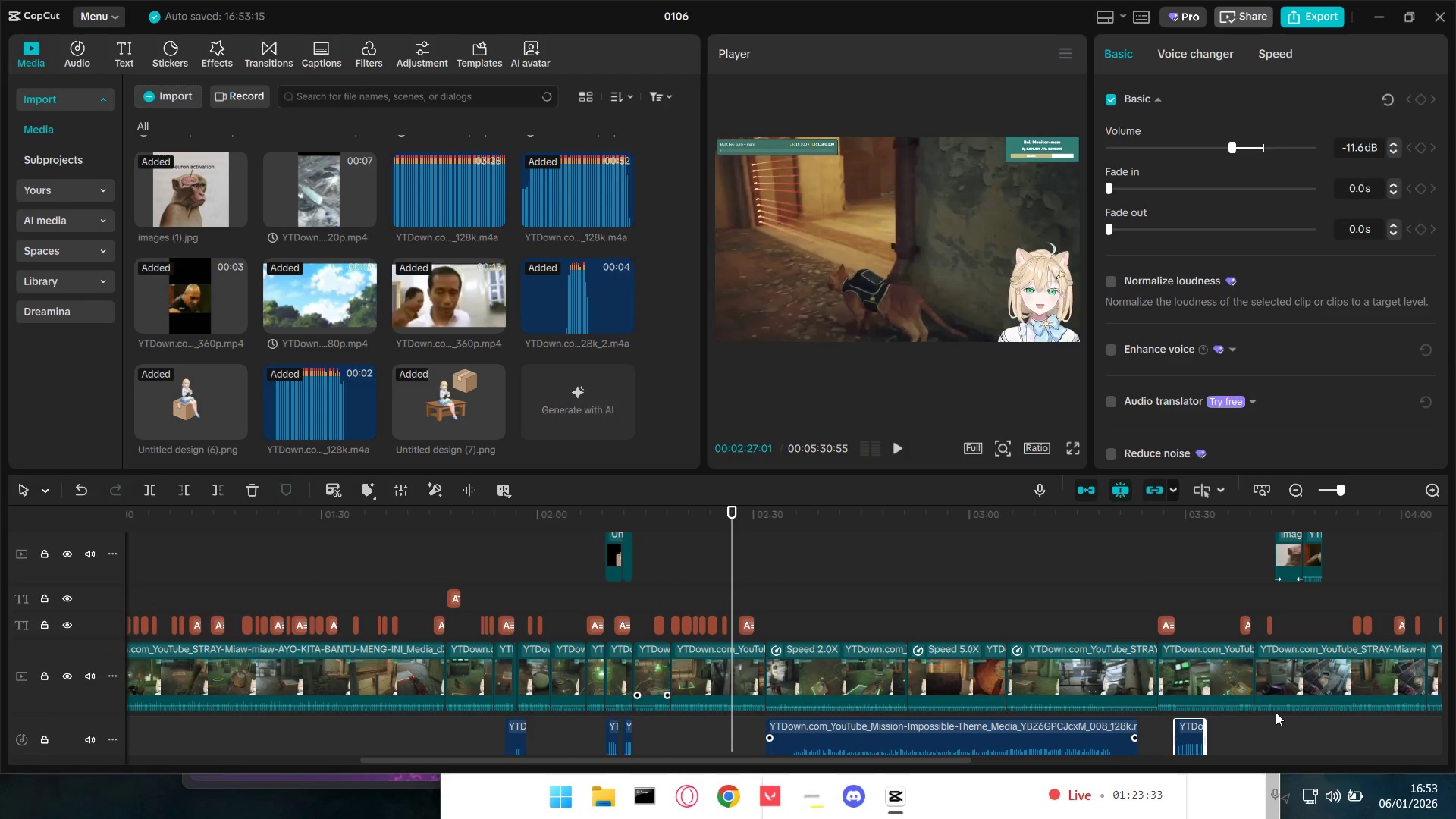 
key(Control+Z)
 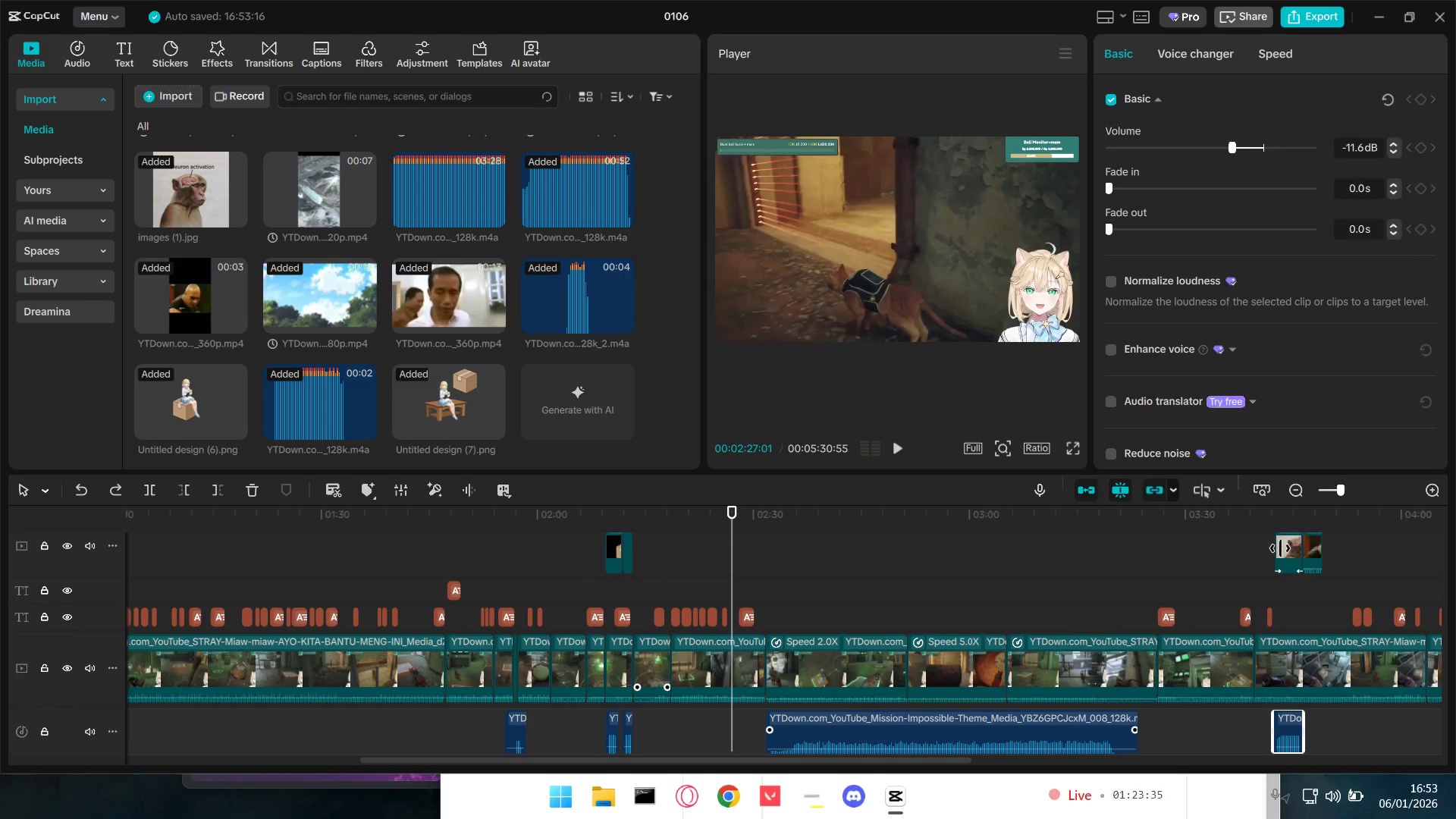 
hold_key(key=ShiftLeft, duration=1.52)
left_click([1316, 548])
 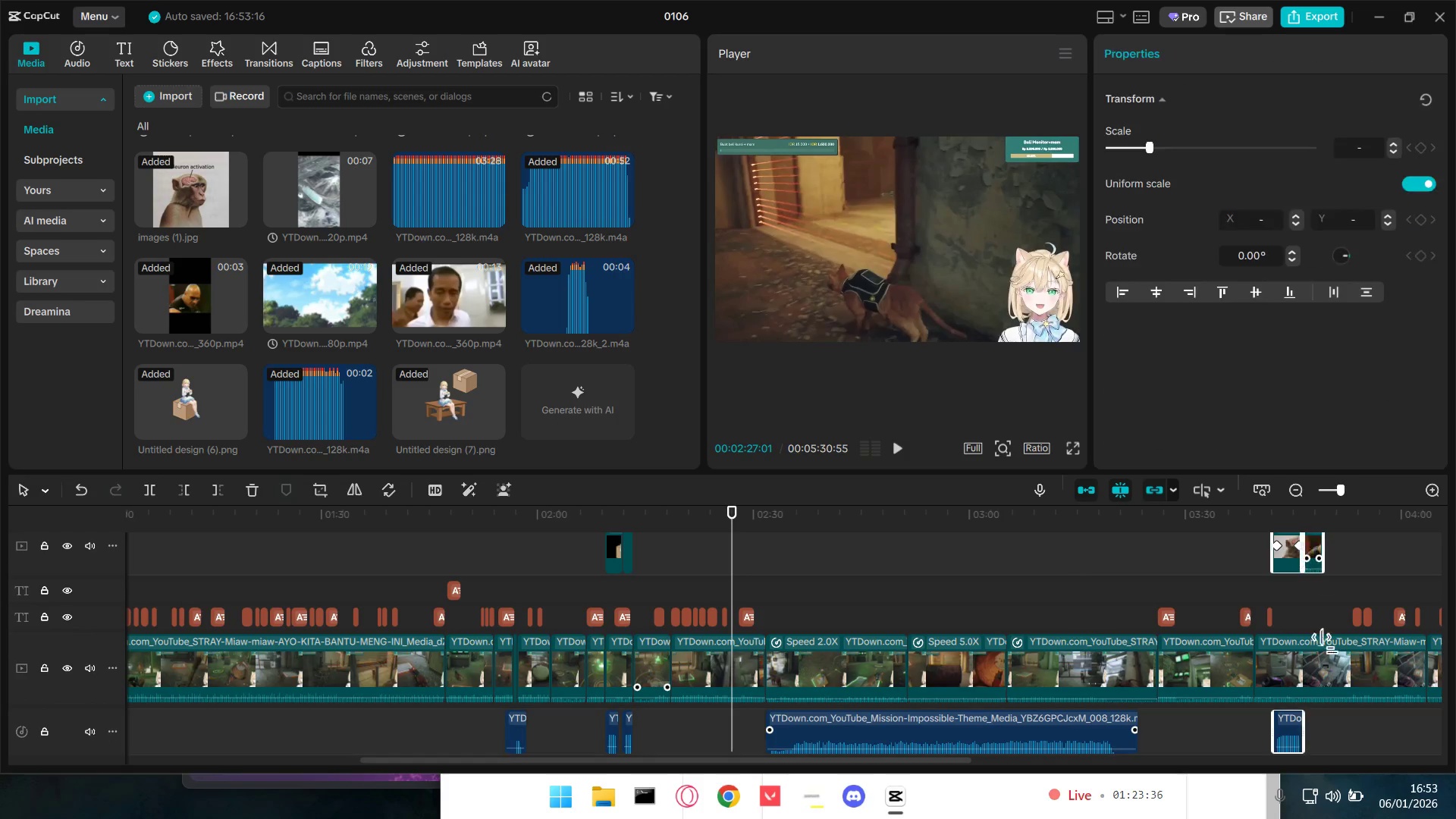 
hold_key(key=ShiftLeft, duration=0.56)
 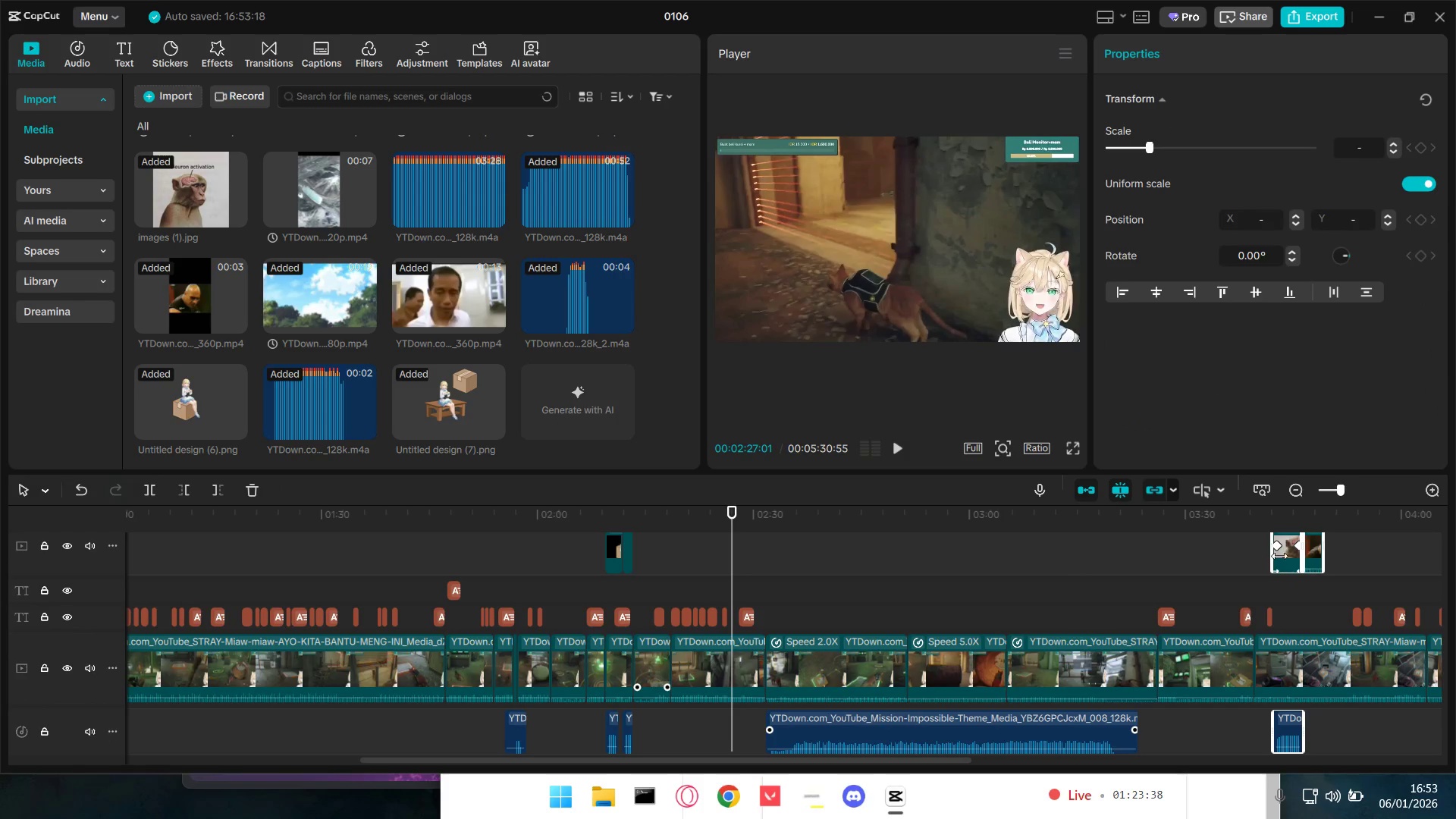 
right_click([1285, 556])
 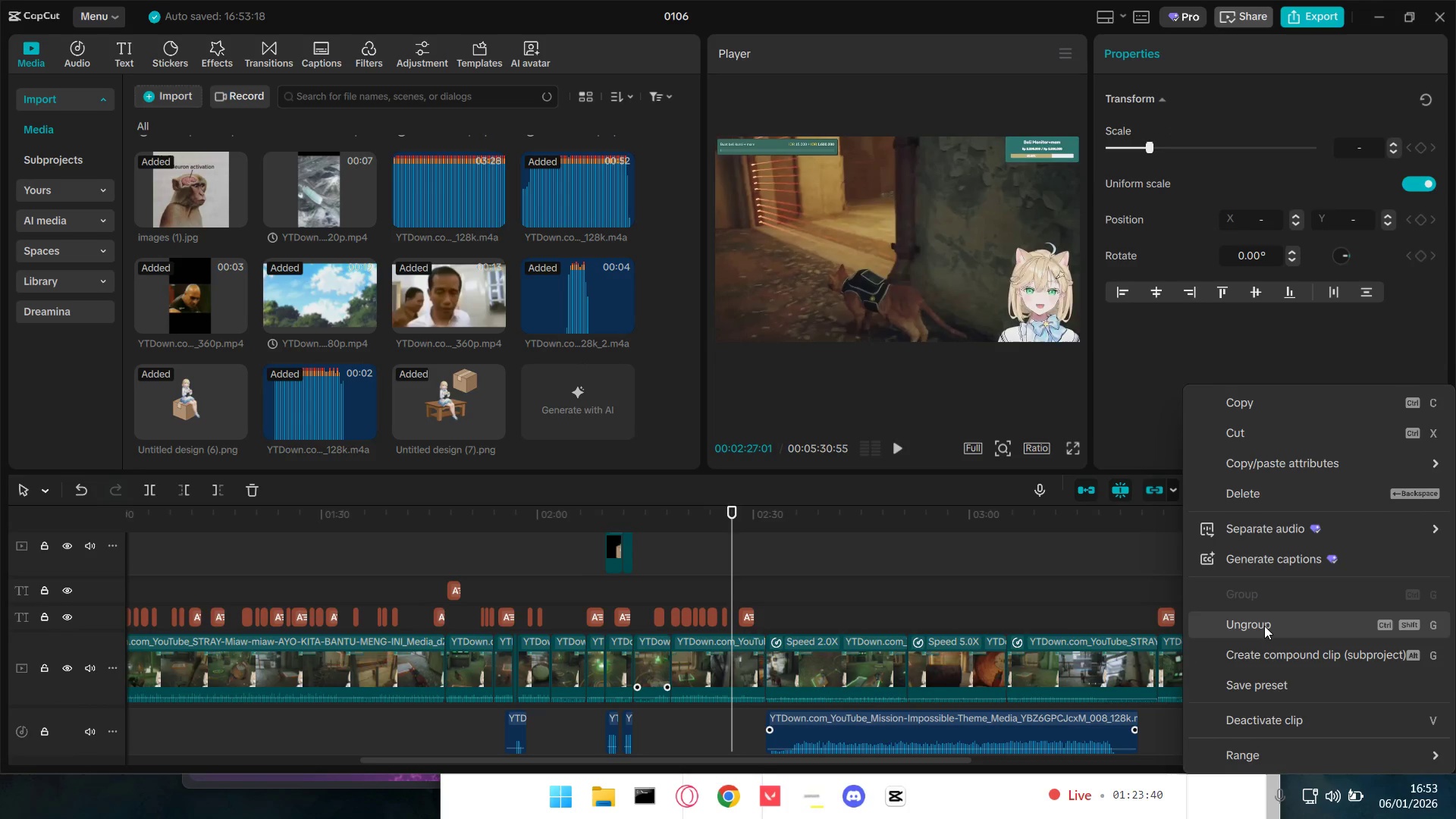 
left_click([1264, 626])
 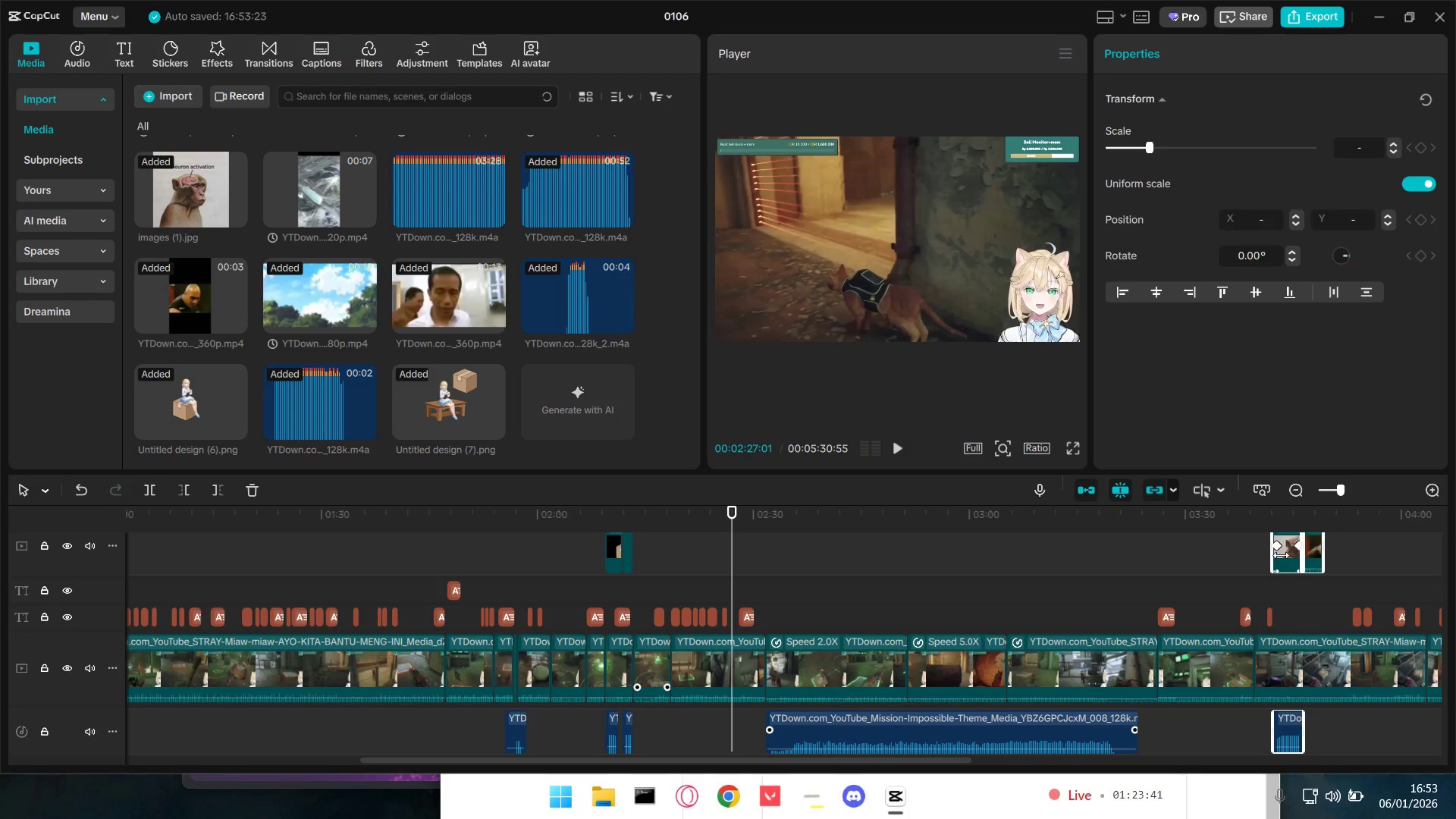 
right_click([1283, 554])
 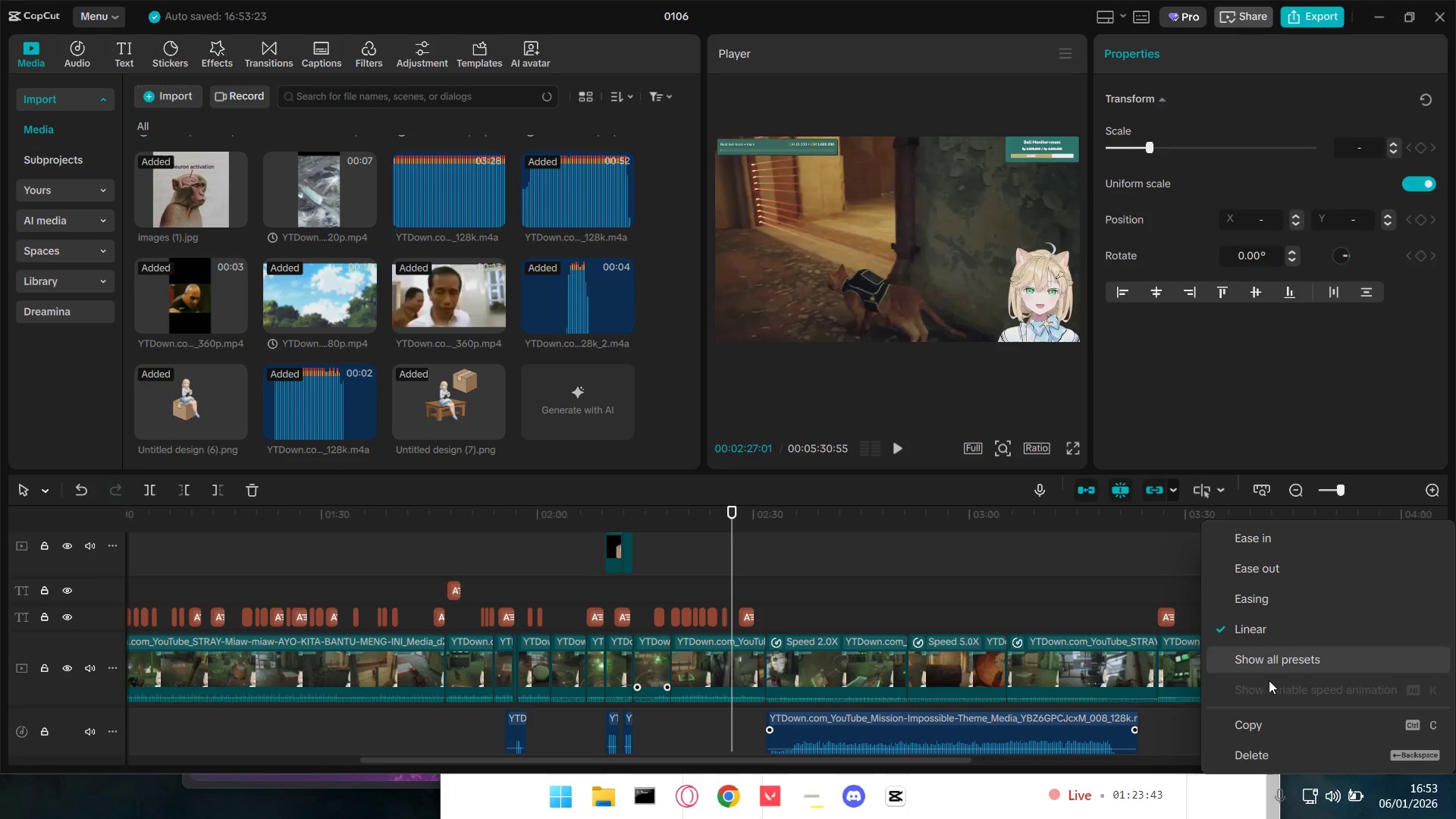 
left_click([1132, 567])
 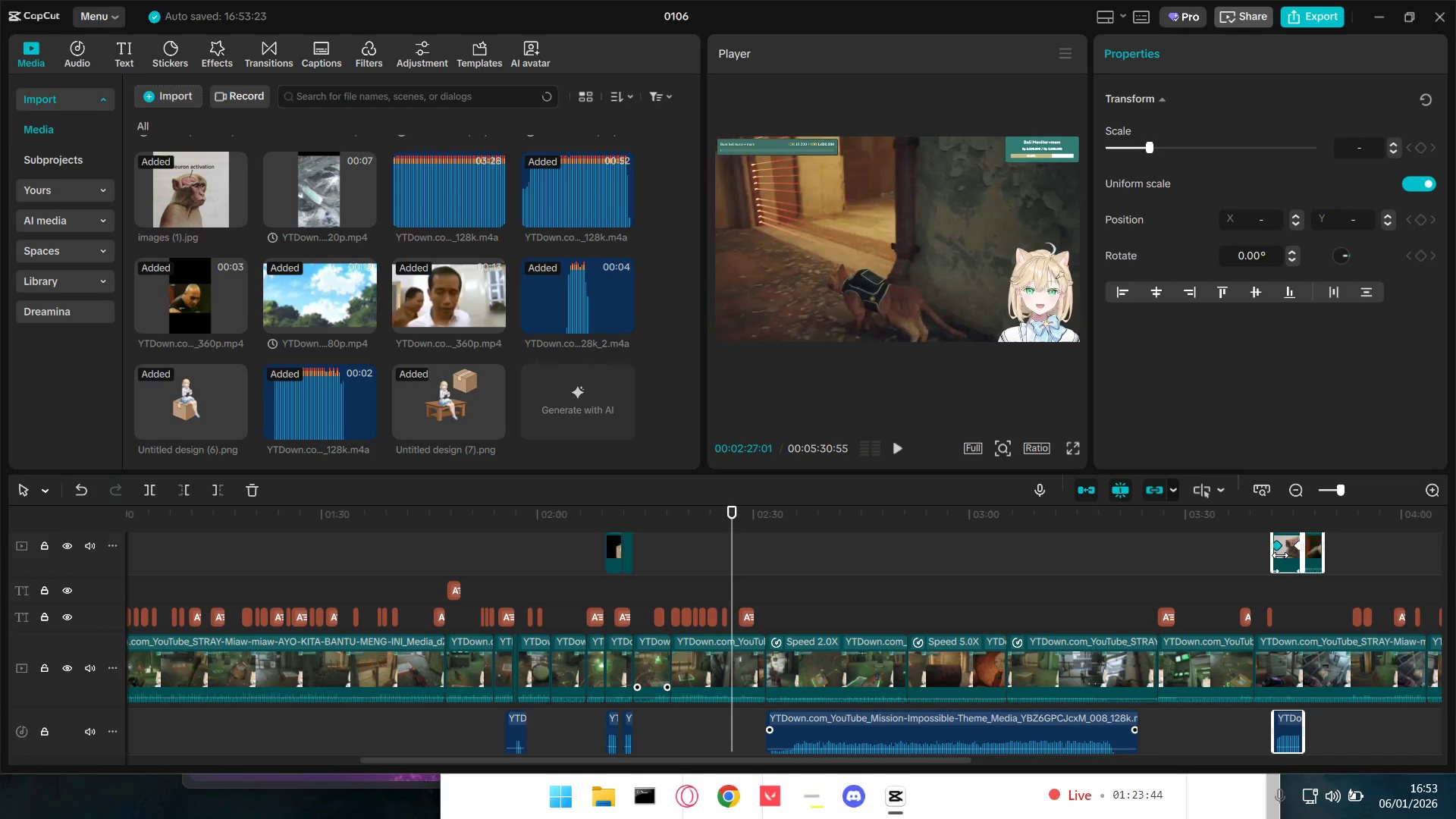 
right_click([1280, 555])
 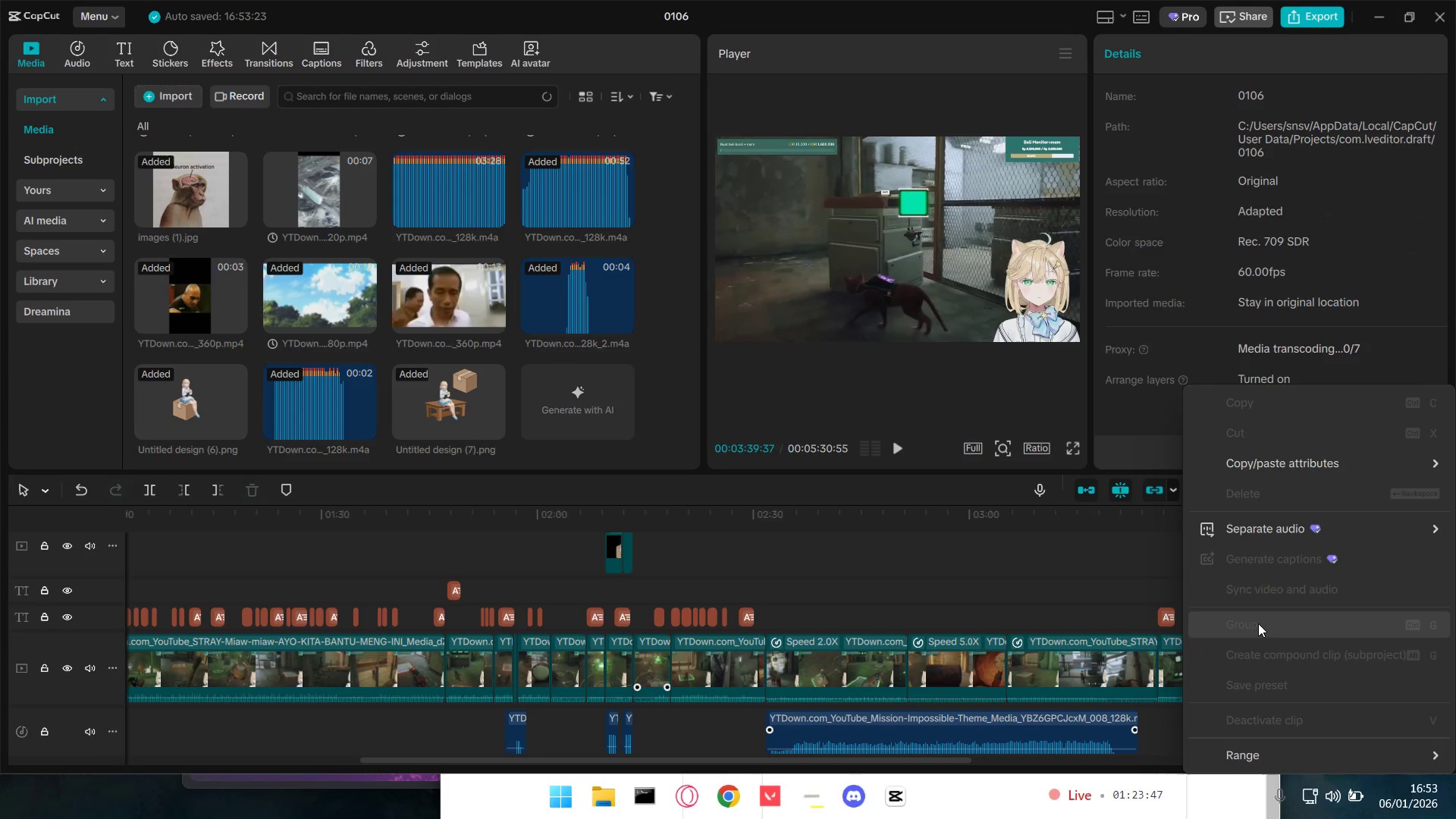 
left_click([1104, 566])
 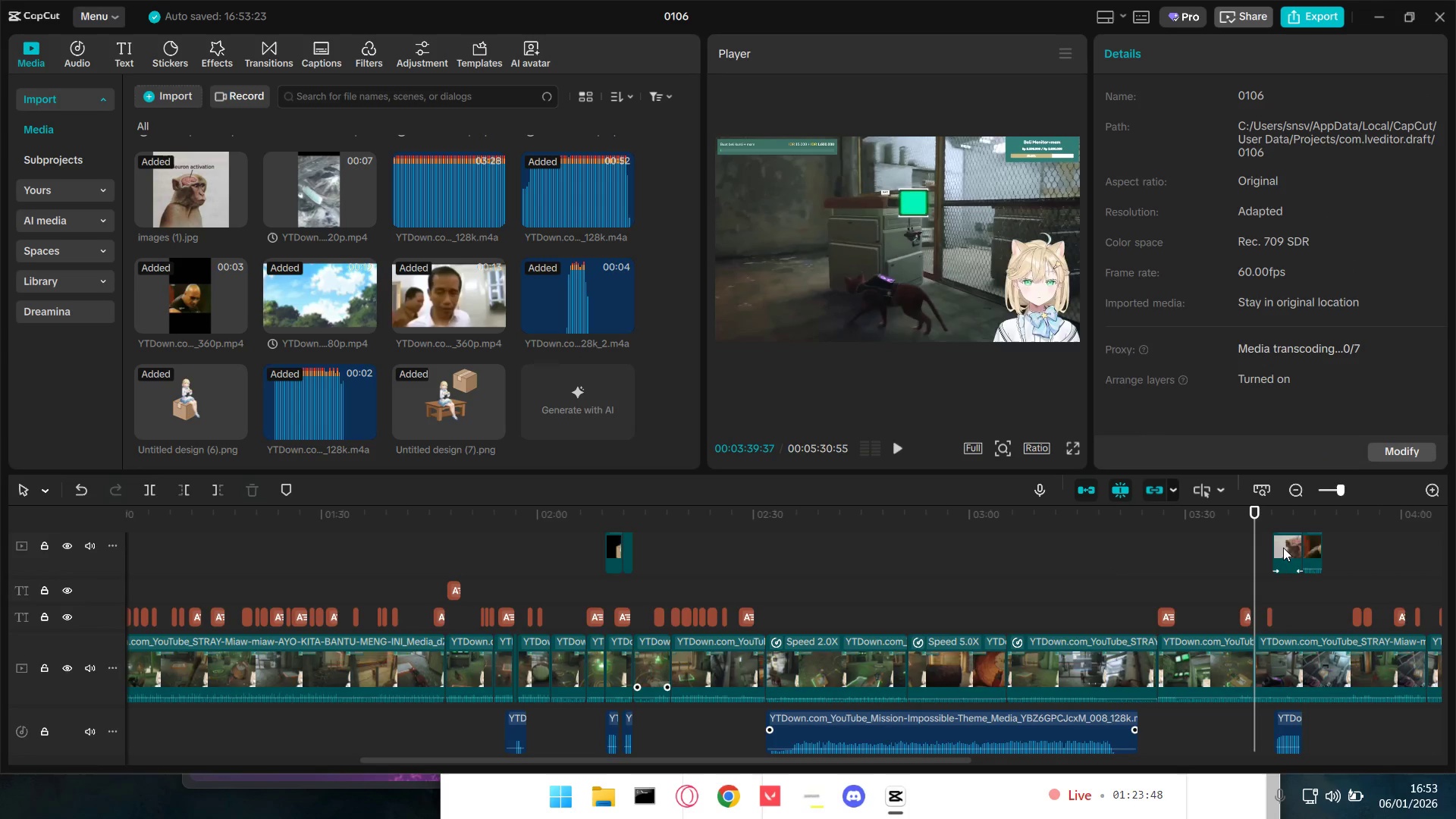 
double_click([1283, 546])
 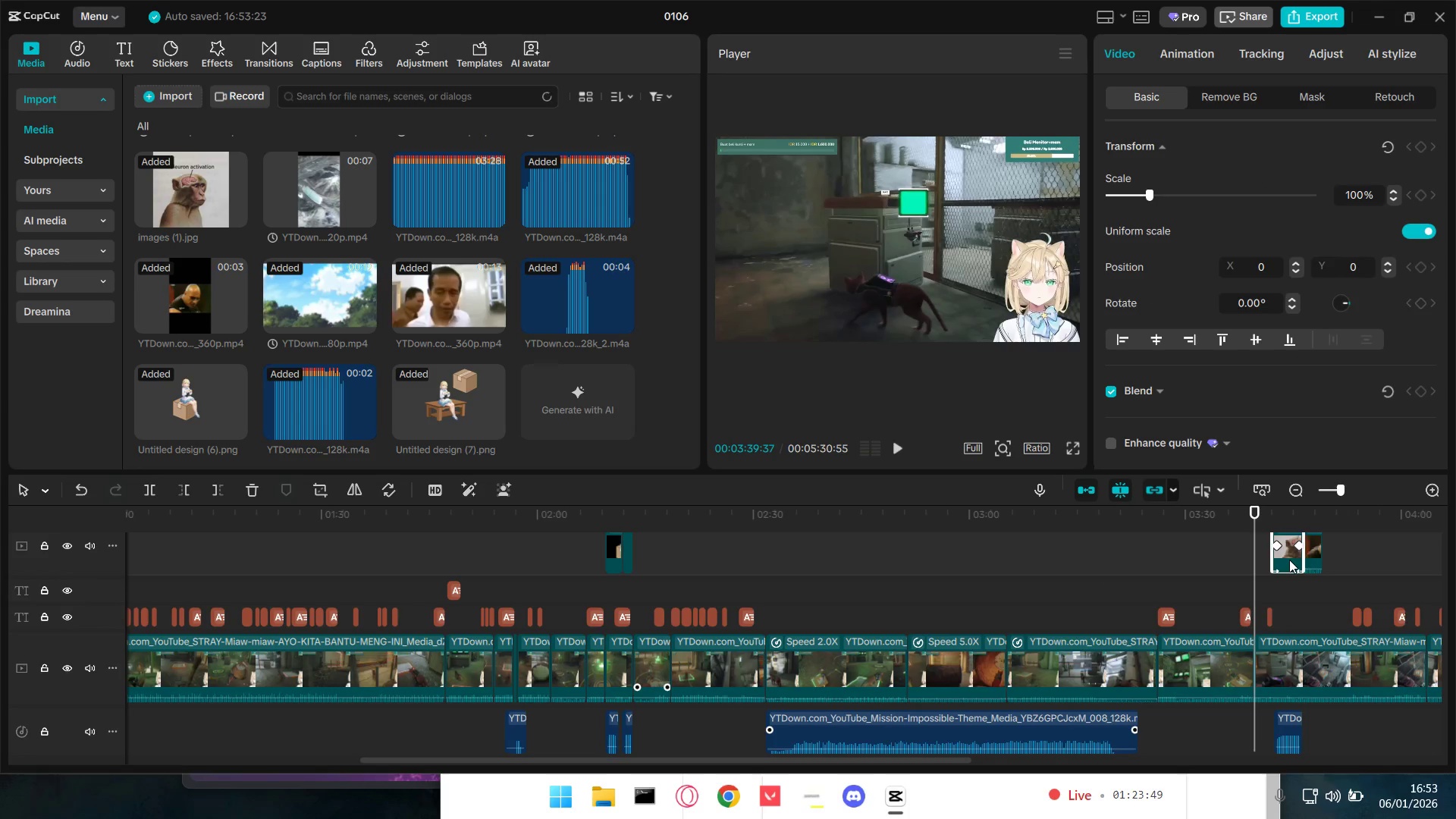 
hold_key(key=ShiftLeft, duration=1.23)
left_click([1310, 561])
 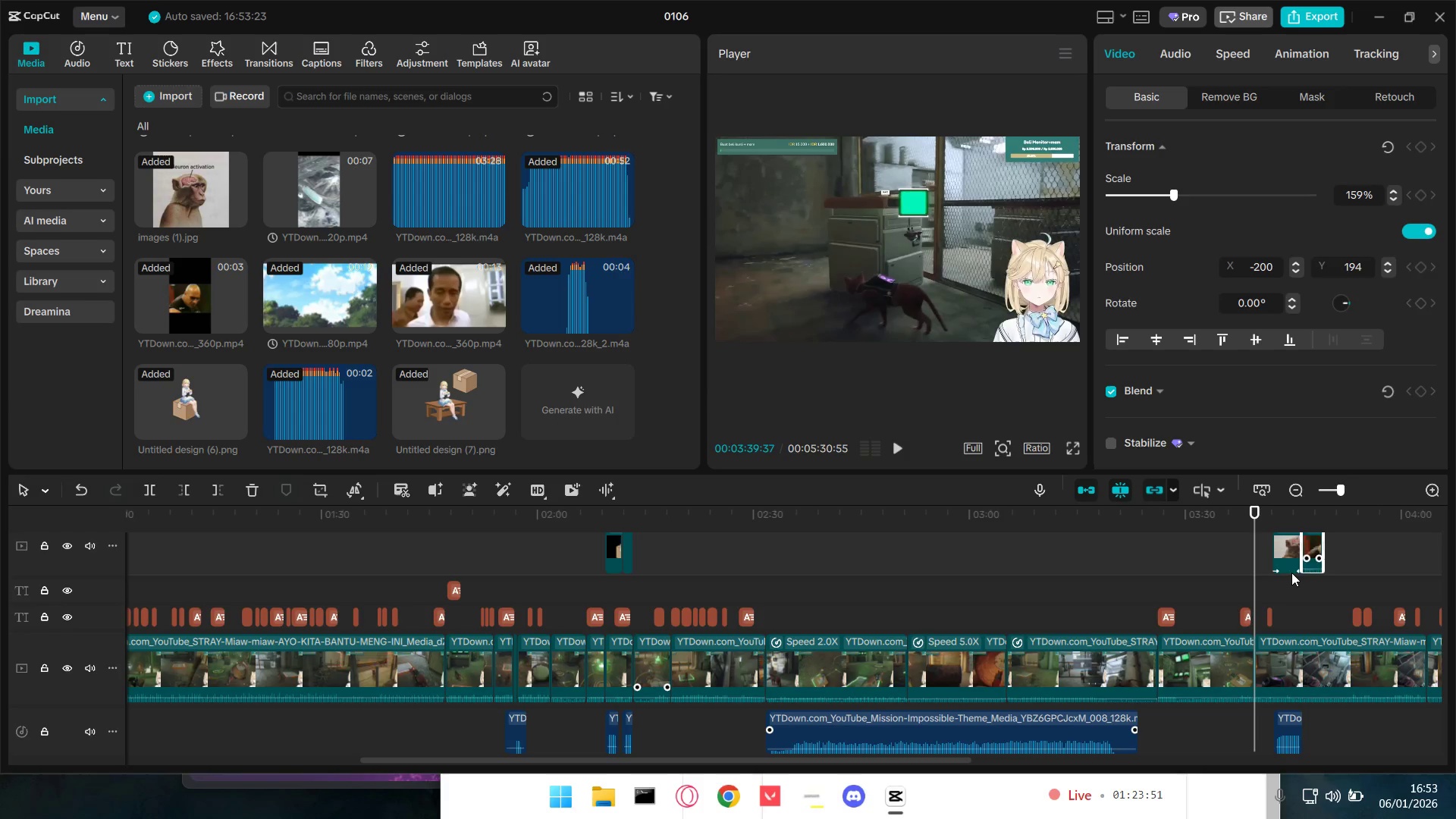 
hold_key(key=ShiftLeft, duration=1.38)
left_click([1288, 557])
 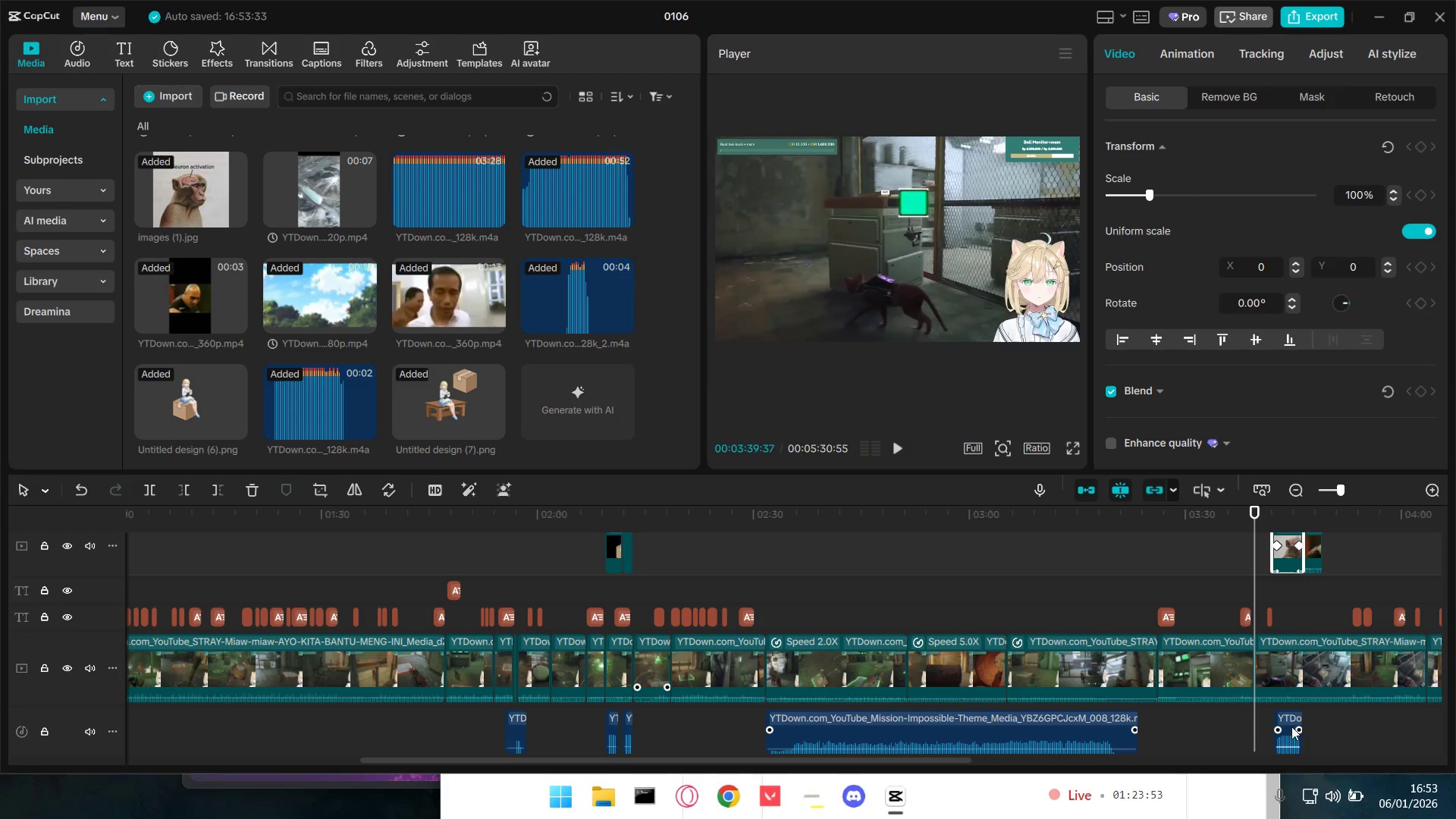 
hold_key(key=ControlLeft, duration=1.5)
left_click([1290, 719])
 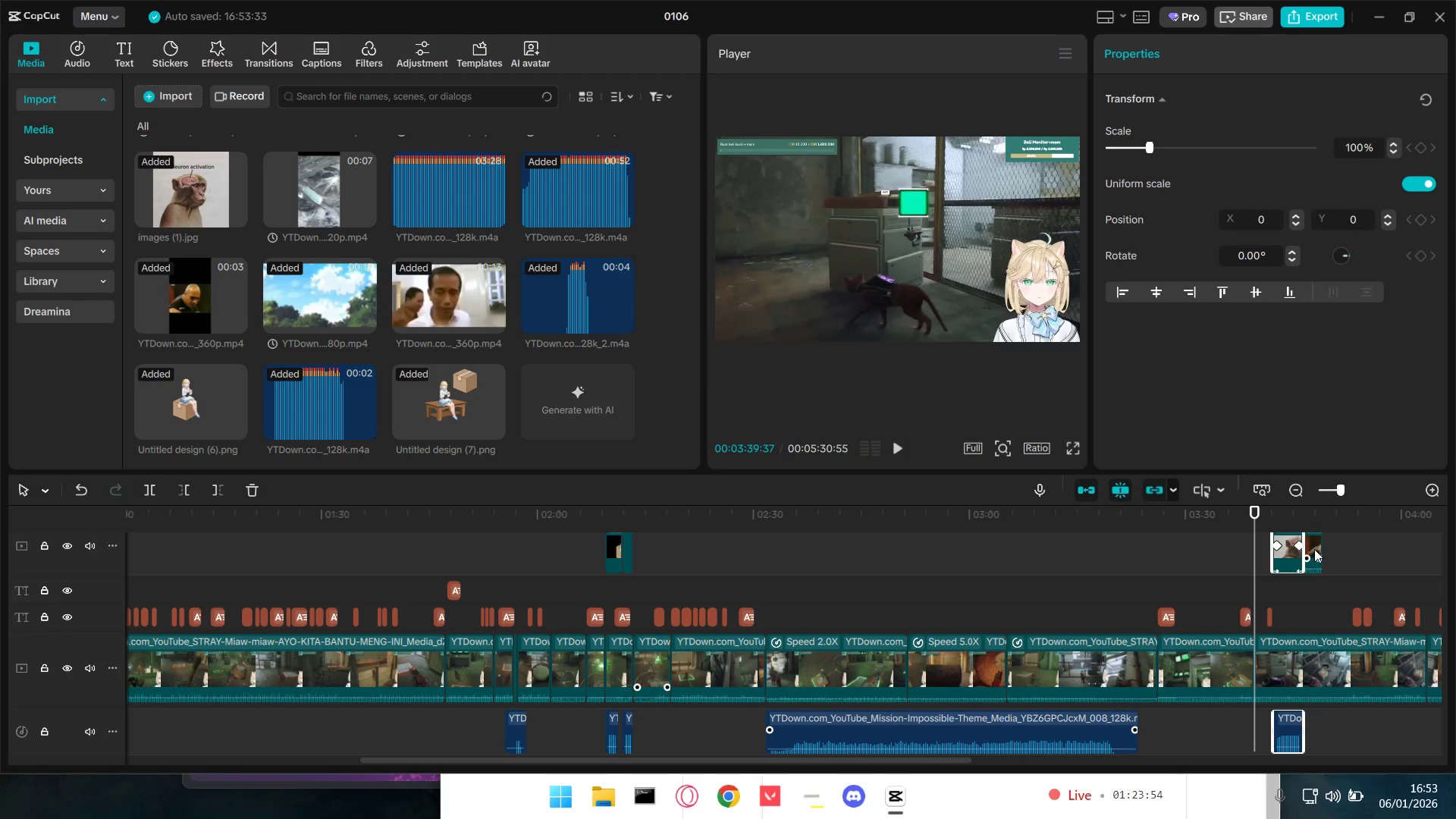 
left_click([1315, 543])
 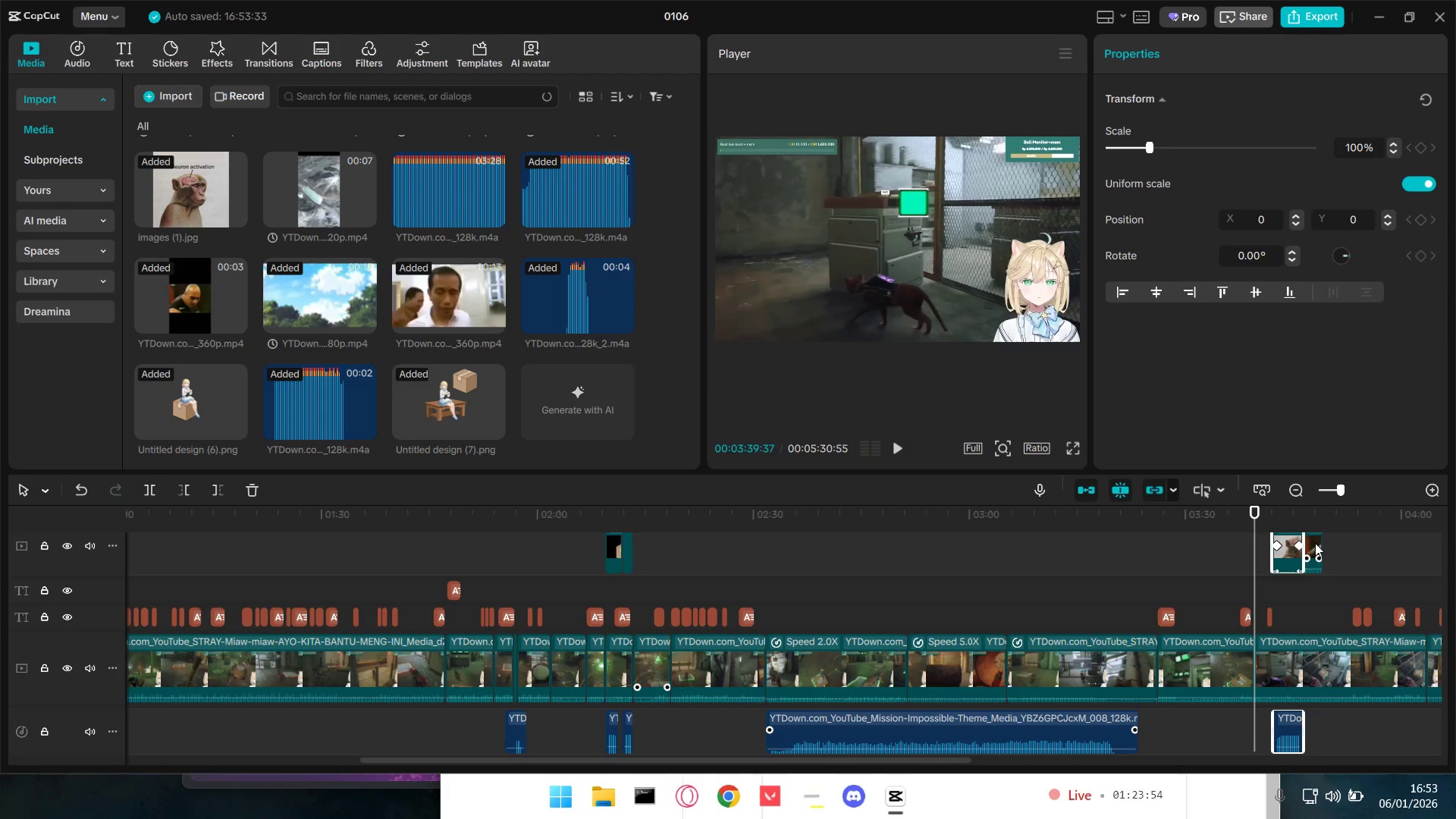 
hold_key(key=ControlLeft, duration=0.58)
 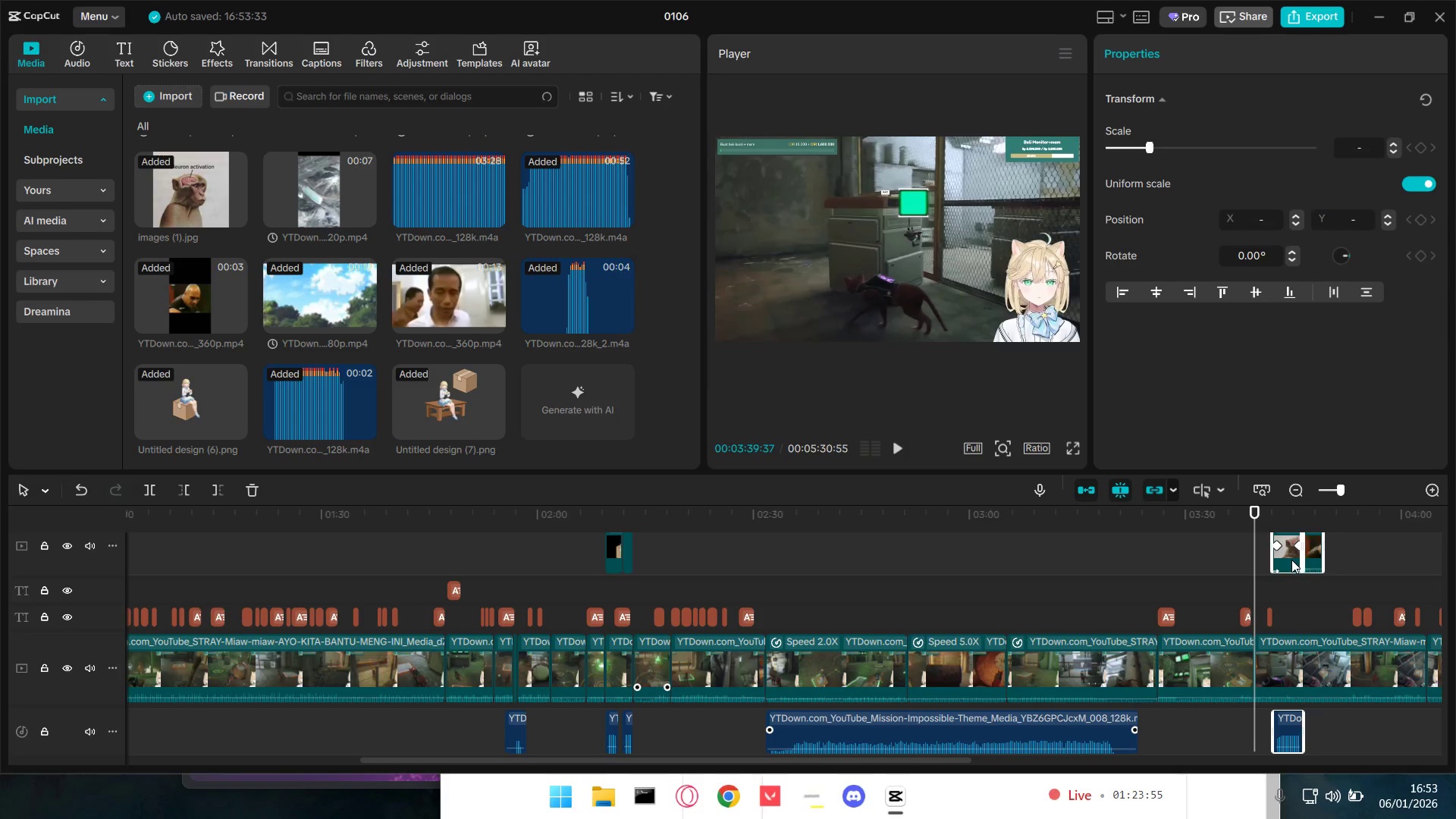 
right_click([1291, 560])
 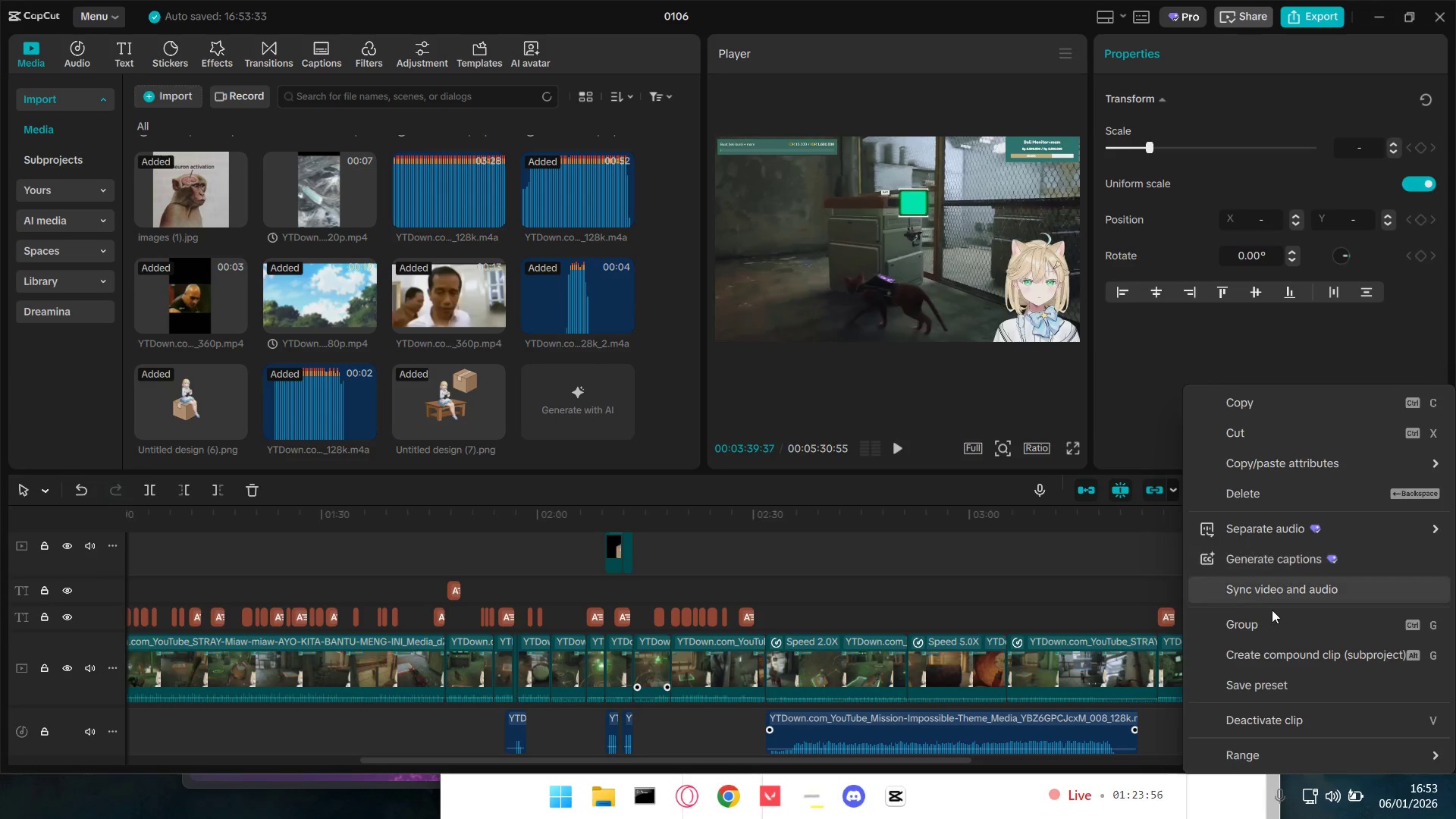 
left_click([1257, 632])
 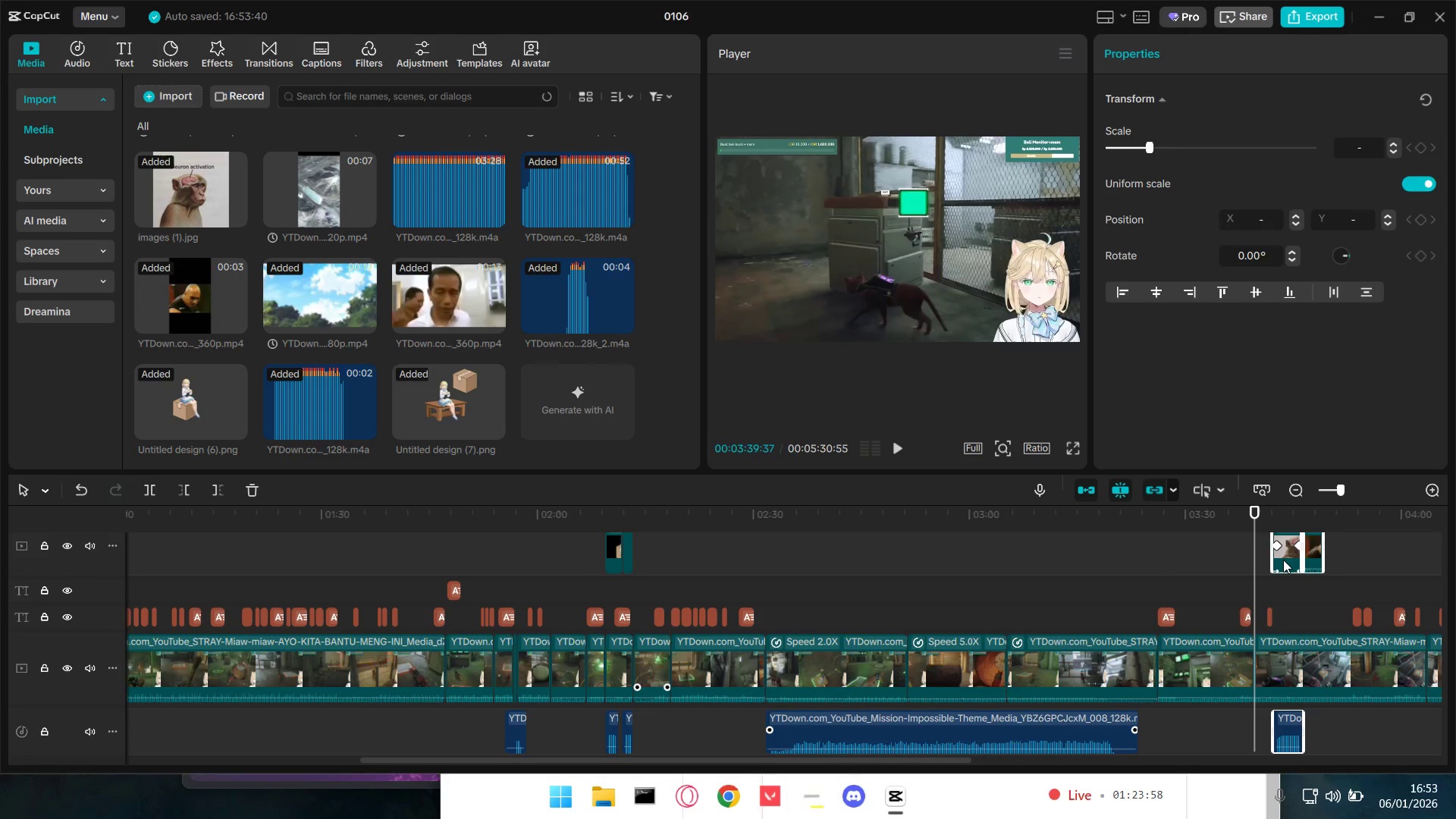 
left_click_drag(start_coordinate=[1285, 557], to_coordinate=[1180, 571])
 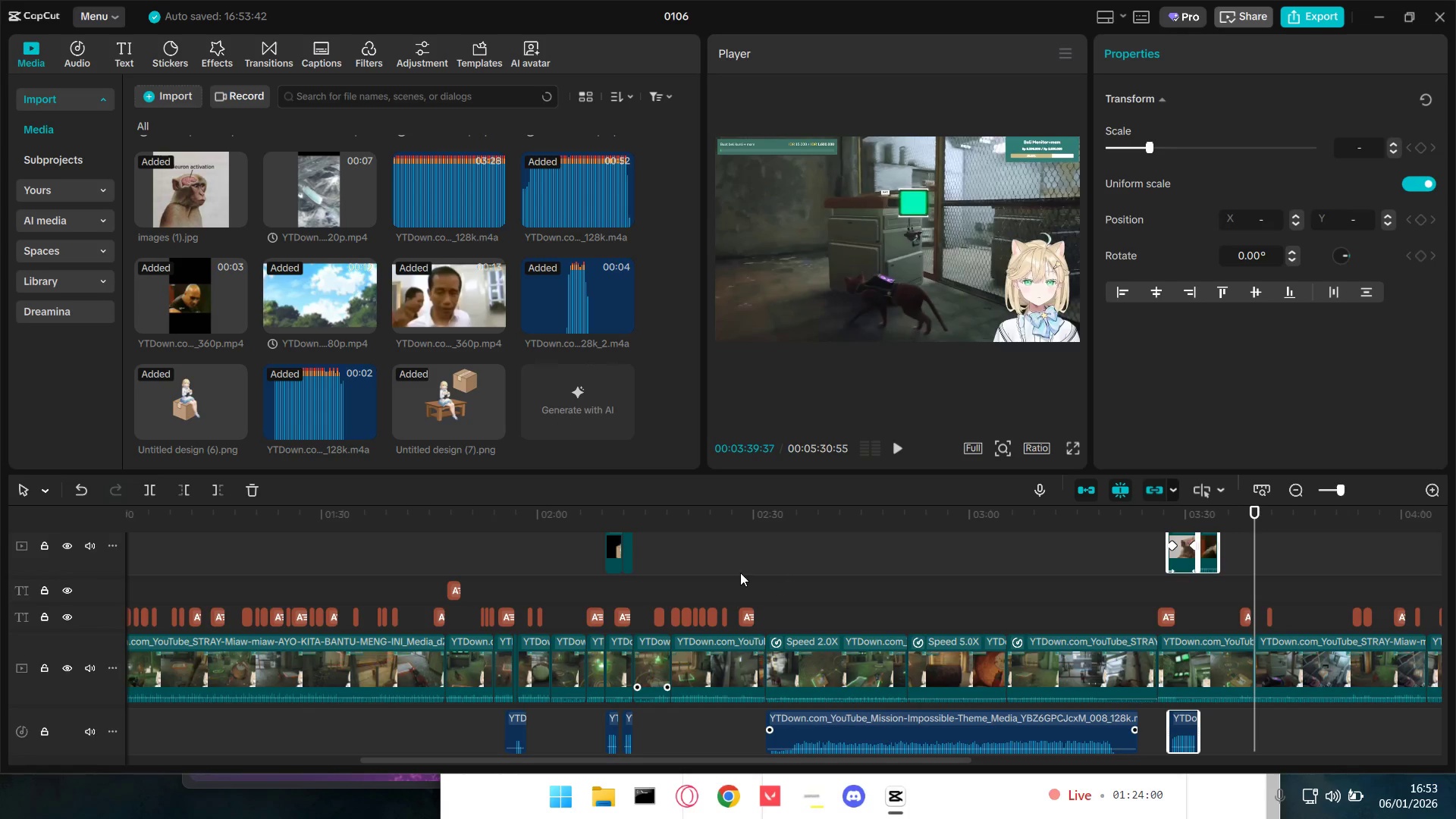 
left_click([748, 566])
 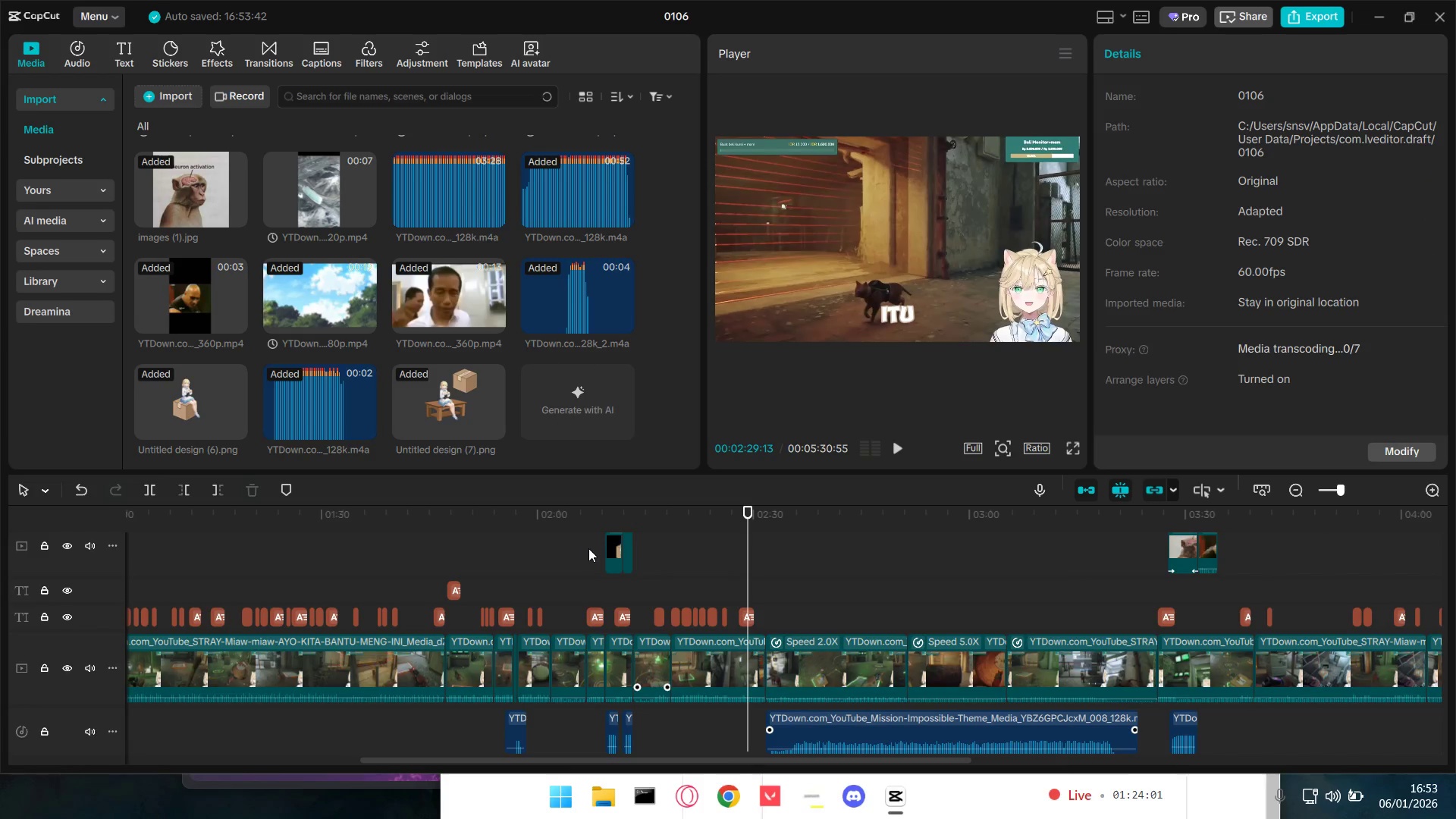 
hold_key(key=ControlLeft, duration=1.11)
 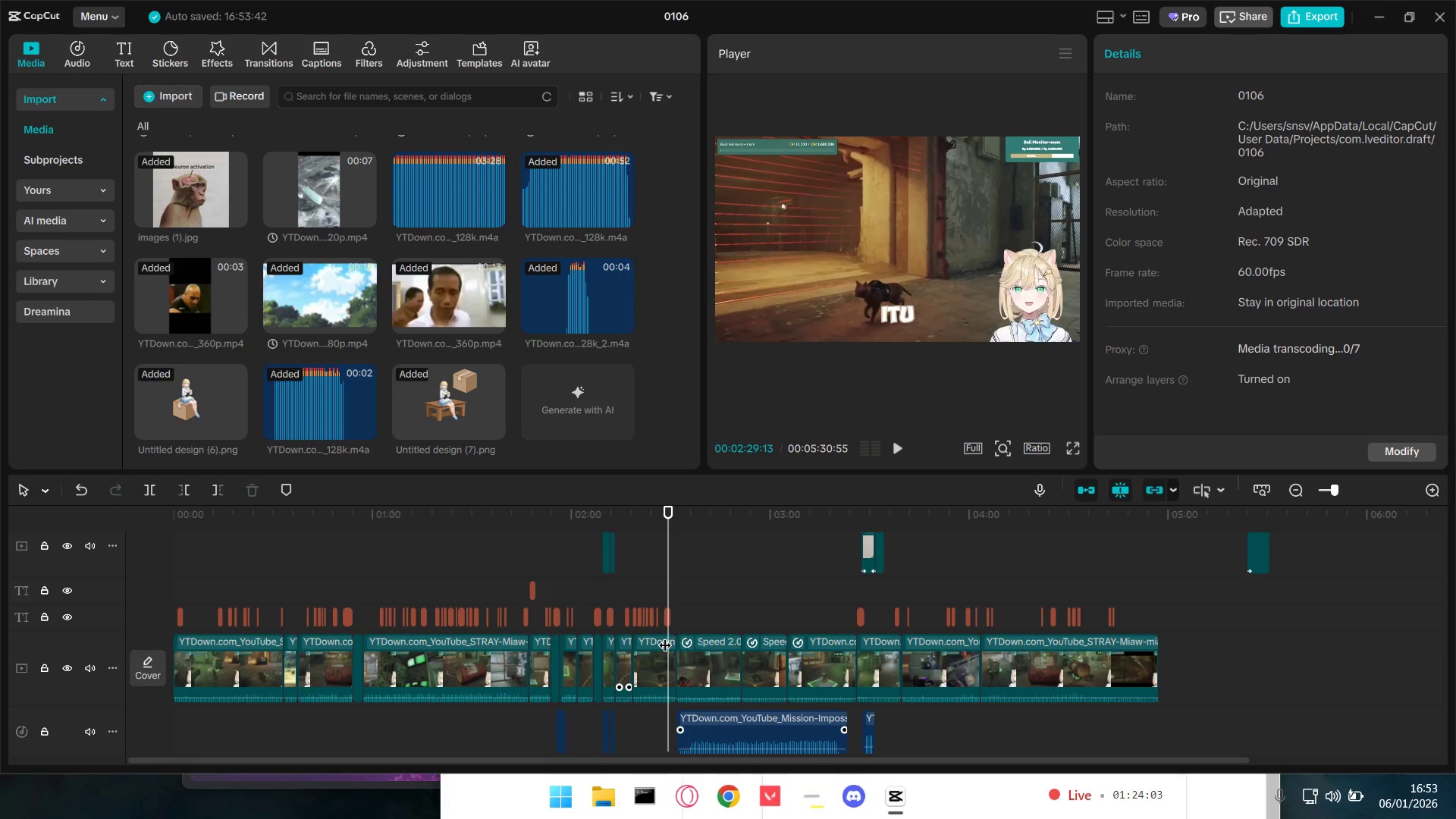 
hold_key(key=ControlLeft, duration=2.56)
 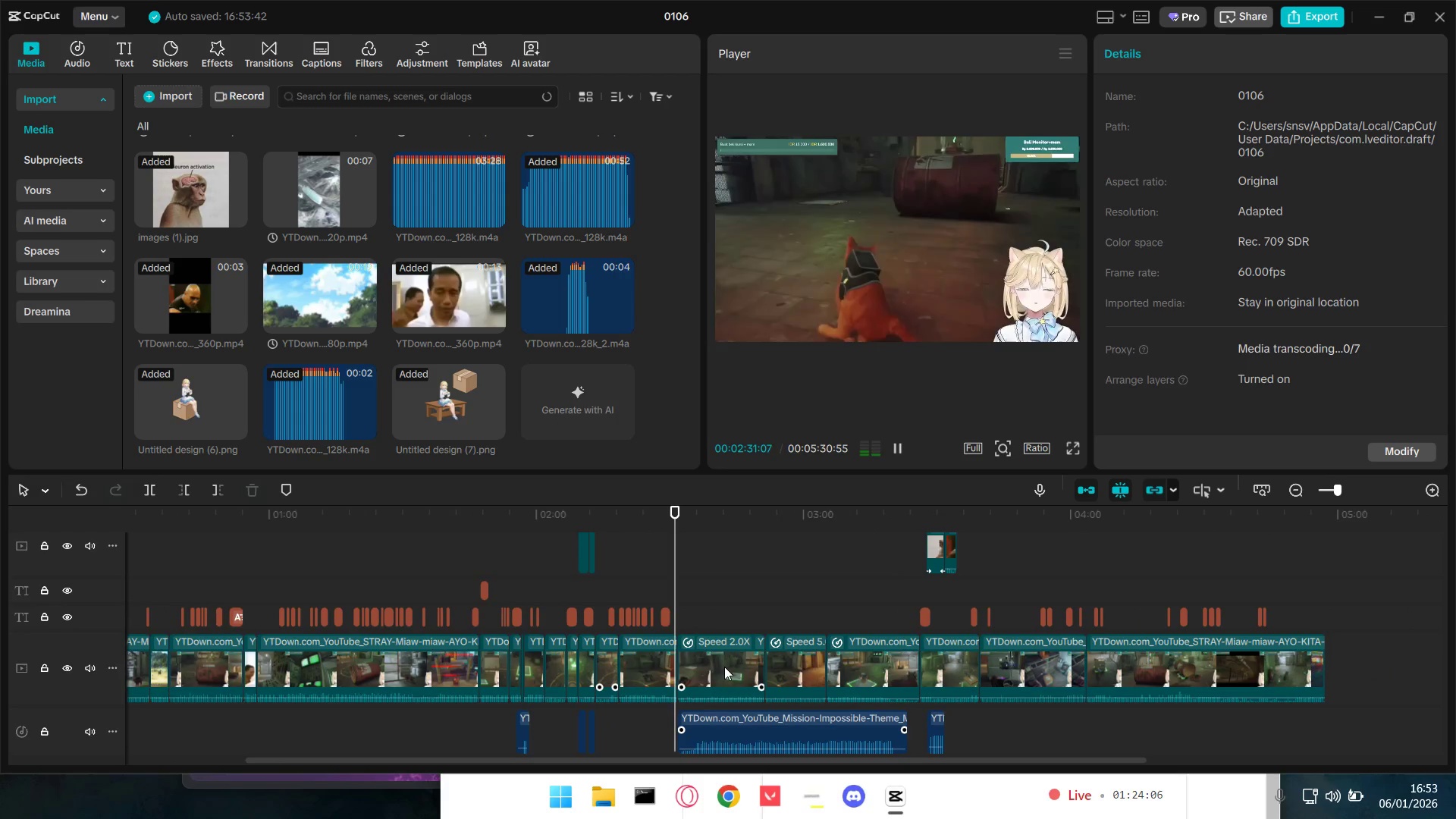 
scroll: coordinate [641, 611], scroll_direction: down, amount: 12.0
 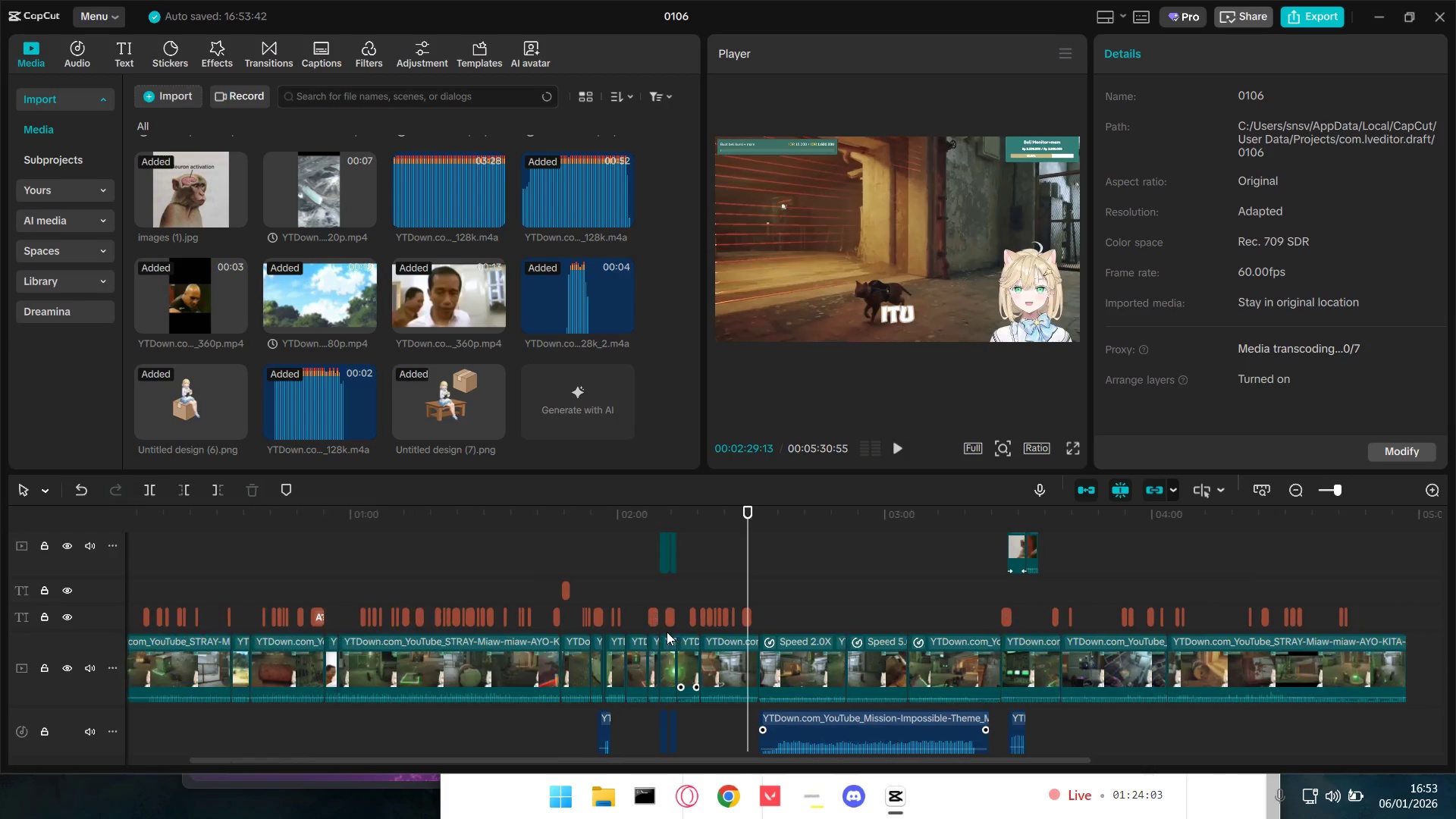 
key(Space)
 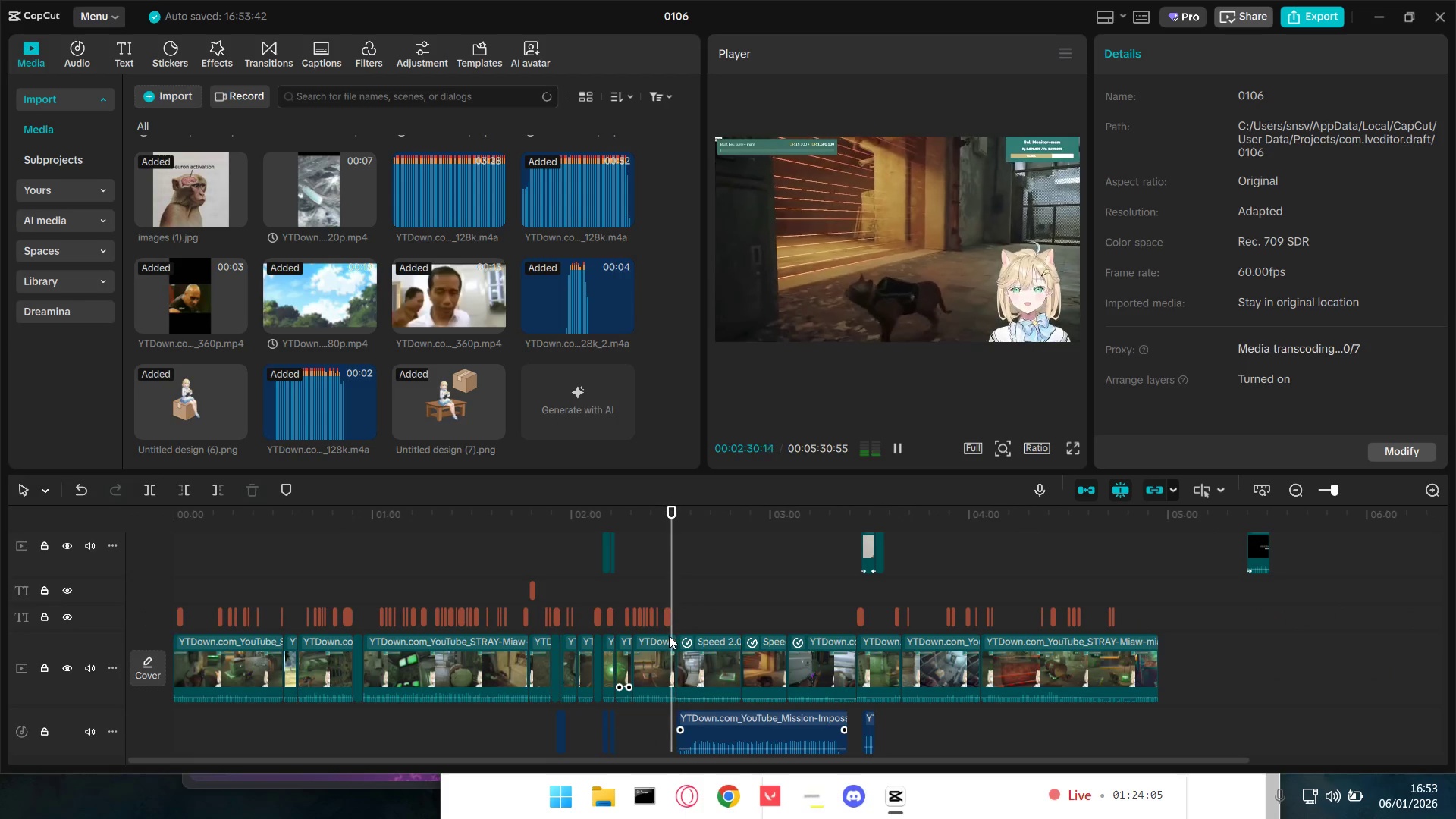 
hold_key(key=ControlLeft, duration=1.38)
scroll: coordinate [724, 667], scroll_direction: up, amount: 3.0
 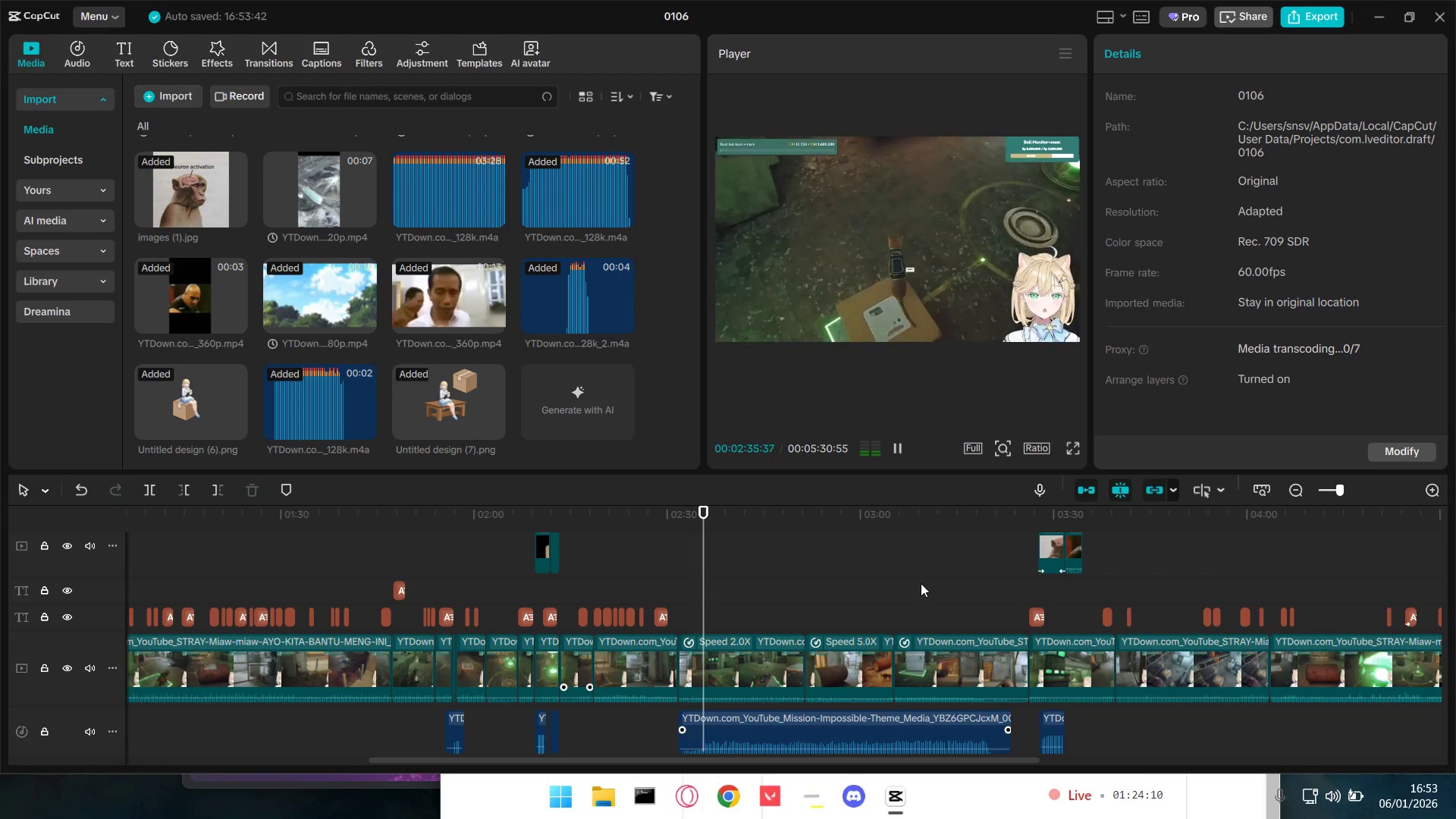 
wait(5.3)
 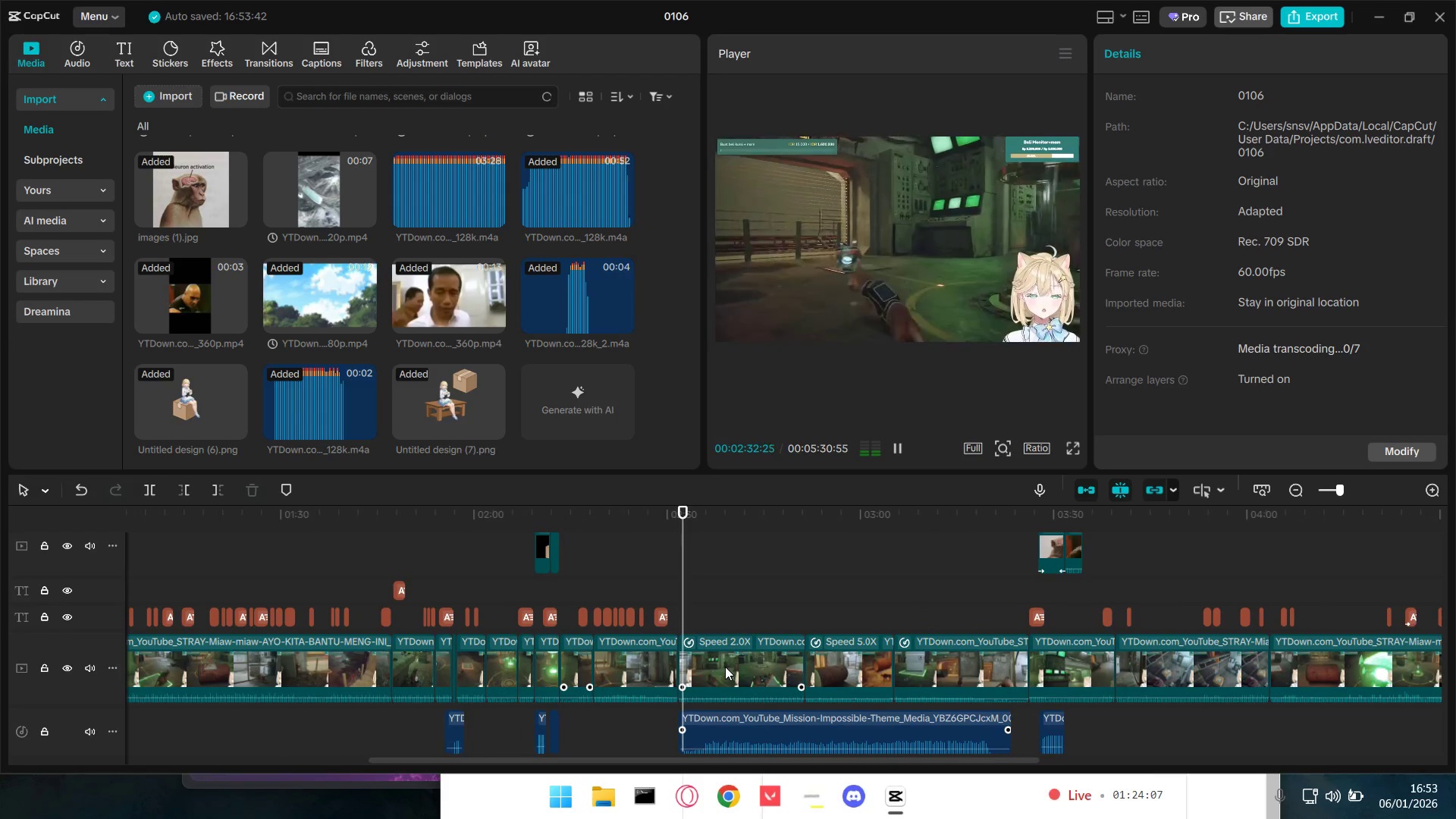 
left_click([983, 588])
 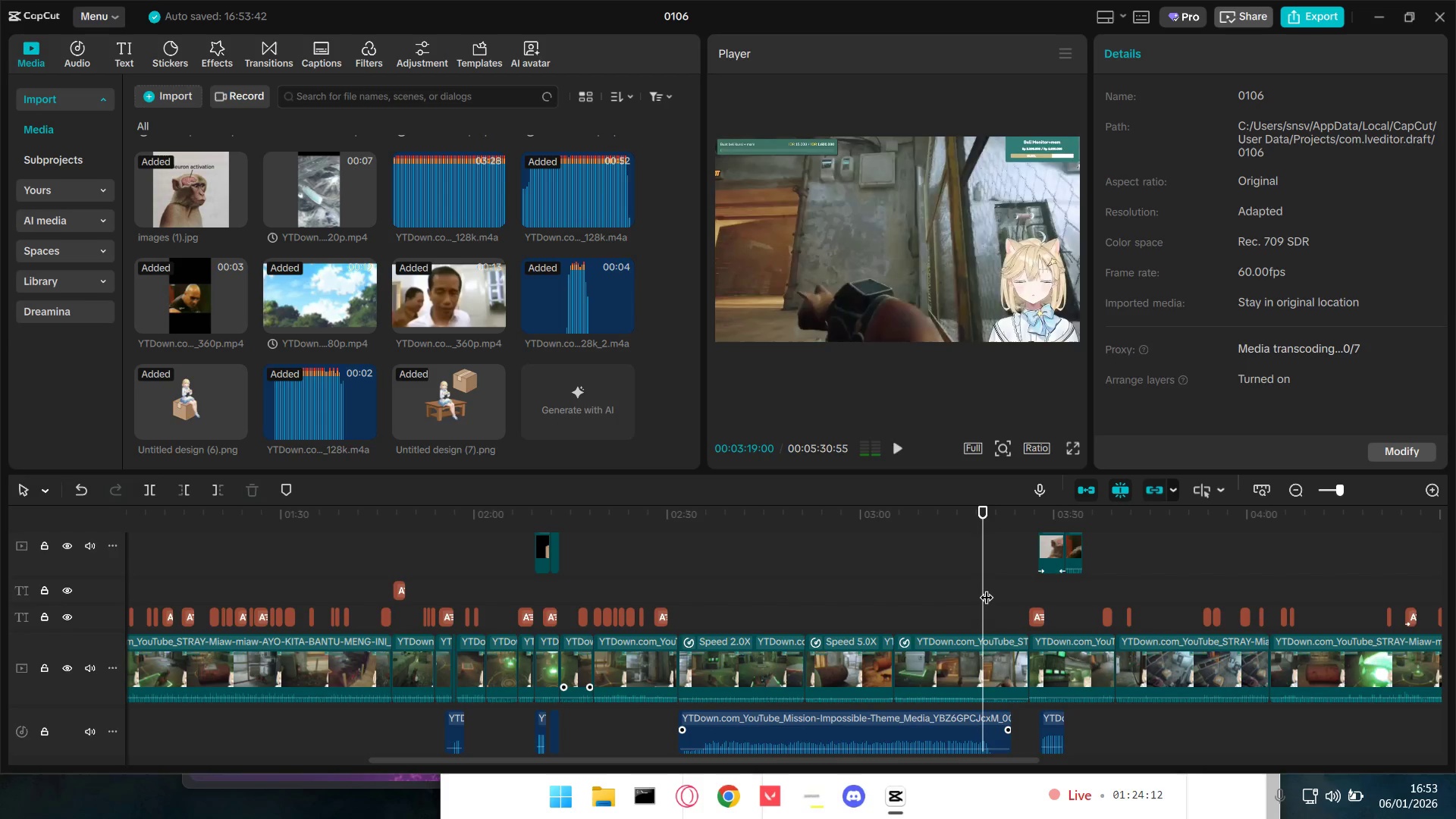 
key(Space)
 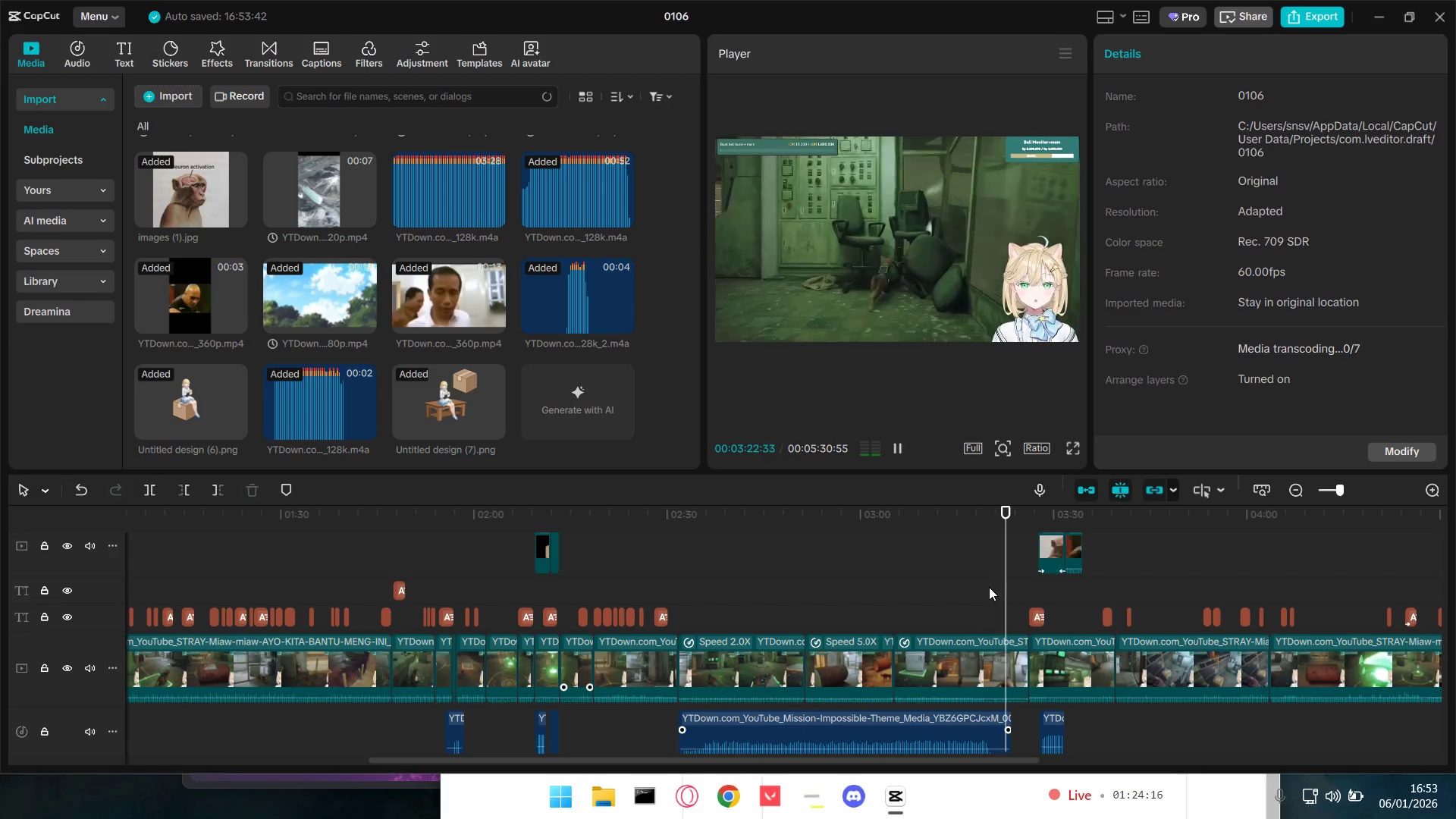 
hold_key(key=ControlLeft, duration=1.33)
scroll: coordinate [1043, 621], scroll_direction: down, amount: 3.0
 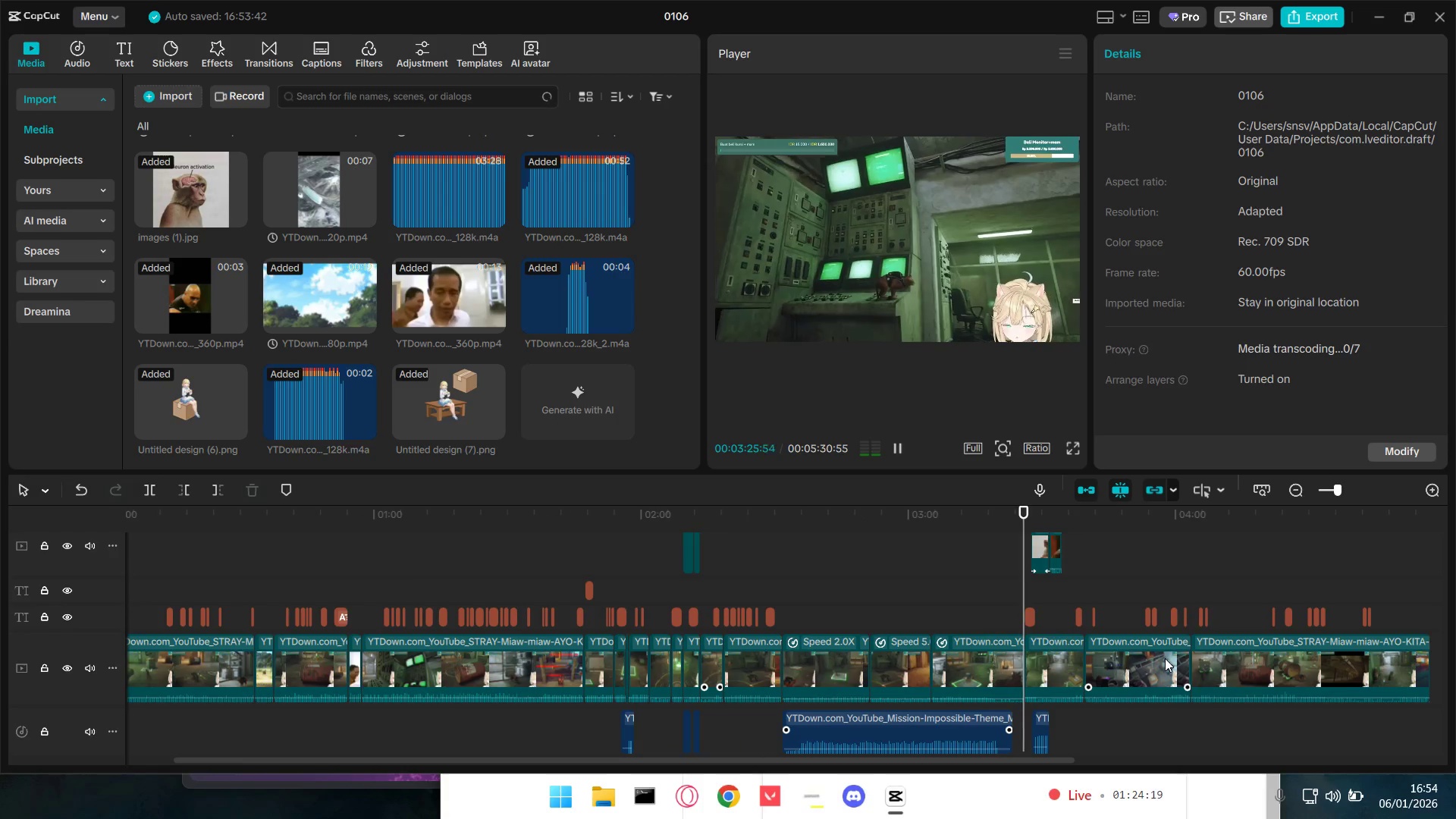 
hold_key(key=ControlLeft, duration=0.69)
scroll: coordinate [1165, 658], scroll_direction: down, amount: 2.0
 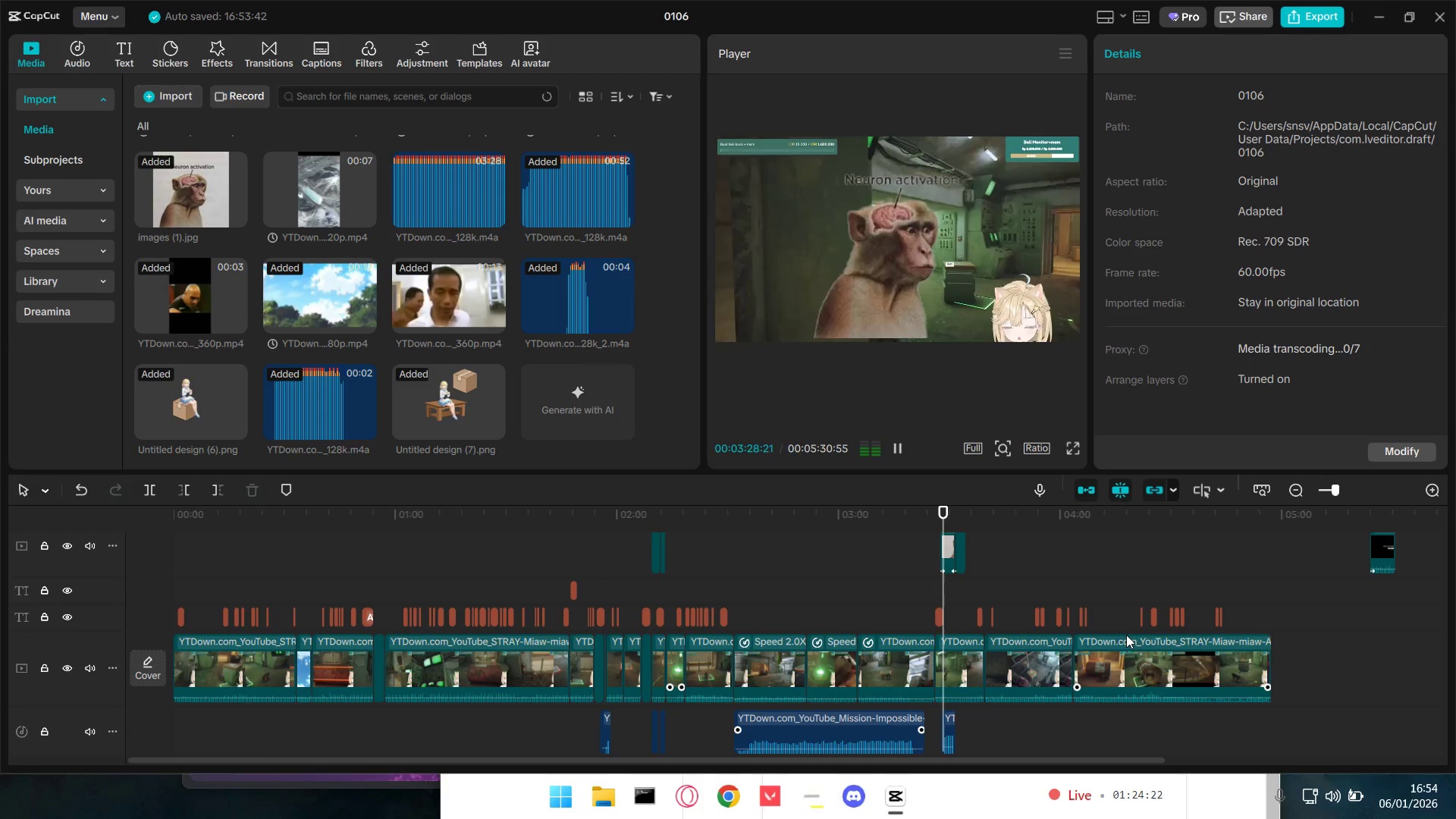 
key(Space)
 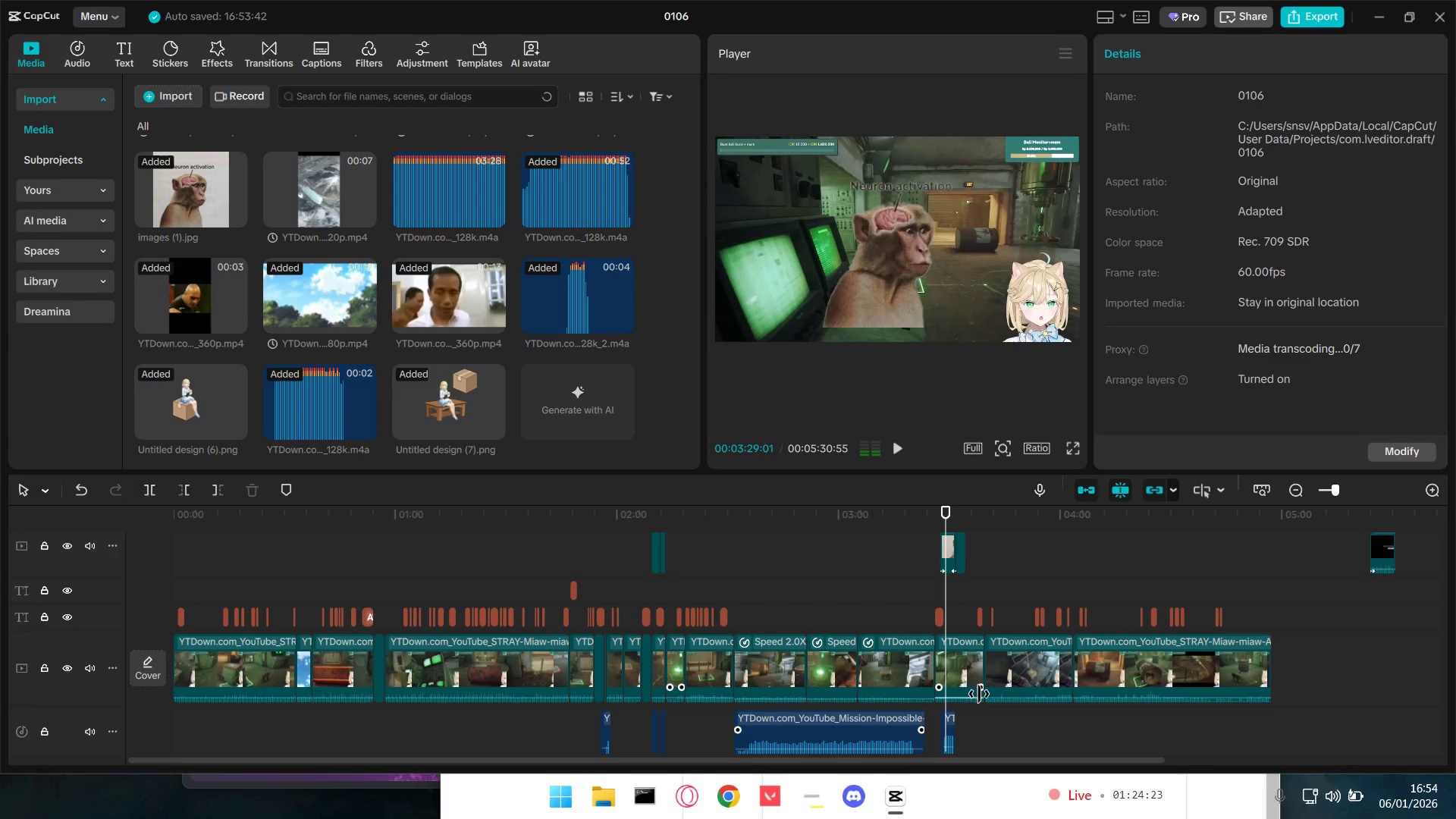 
hold_key(key=ControlLeft, duration=0.89)
scroll: coordinate [981, 675], scroll_direction: up, amount: 10.0
 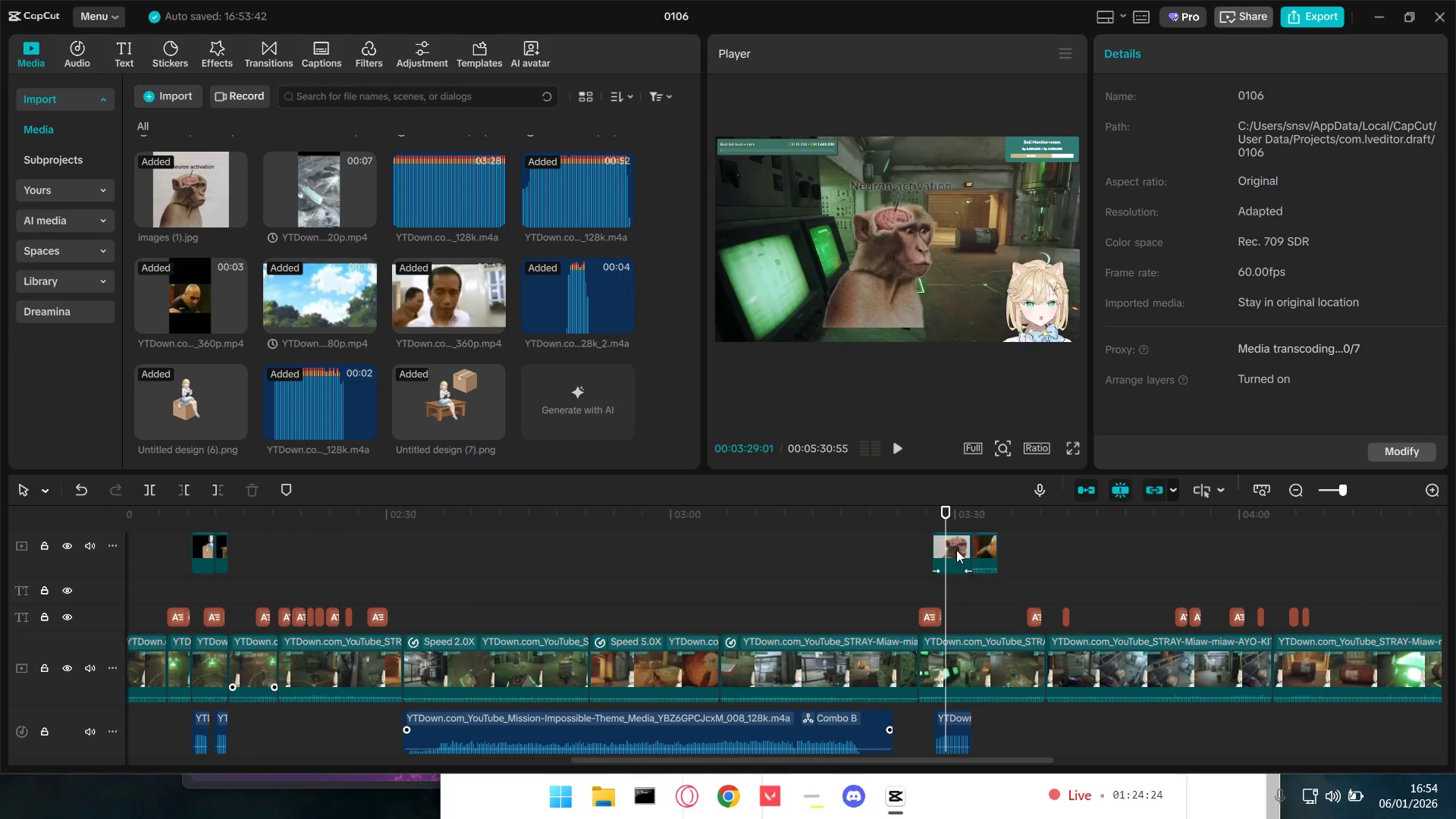 
left_click_drag(start_coordinate=[956, 550], to_coordinate=[956, 603])
 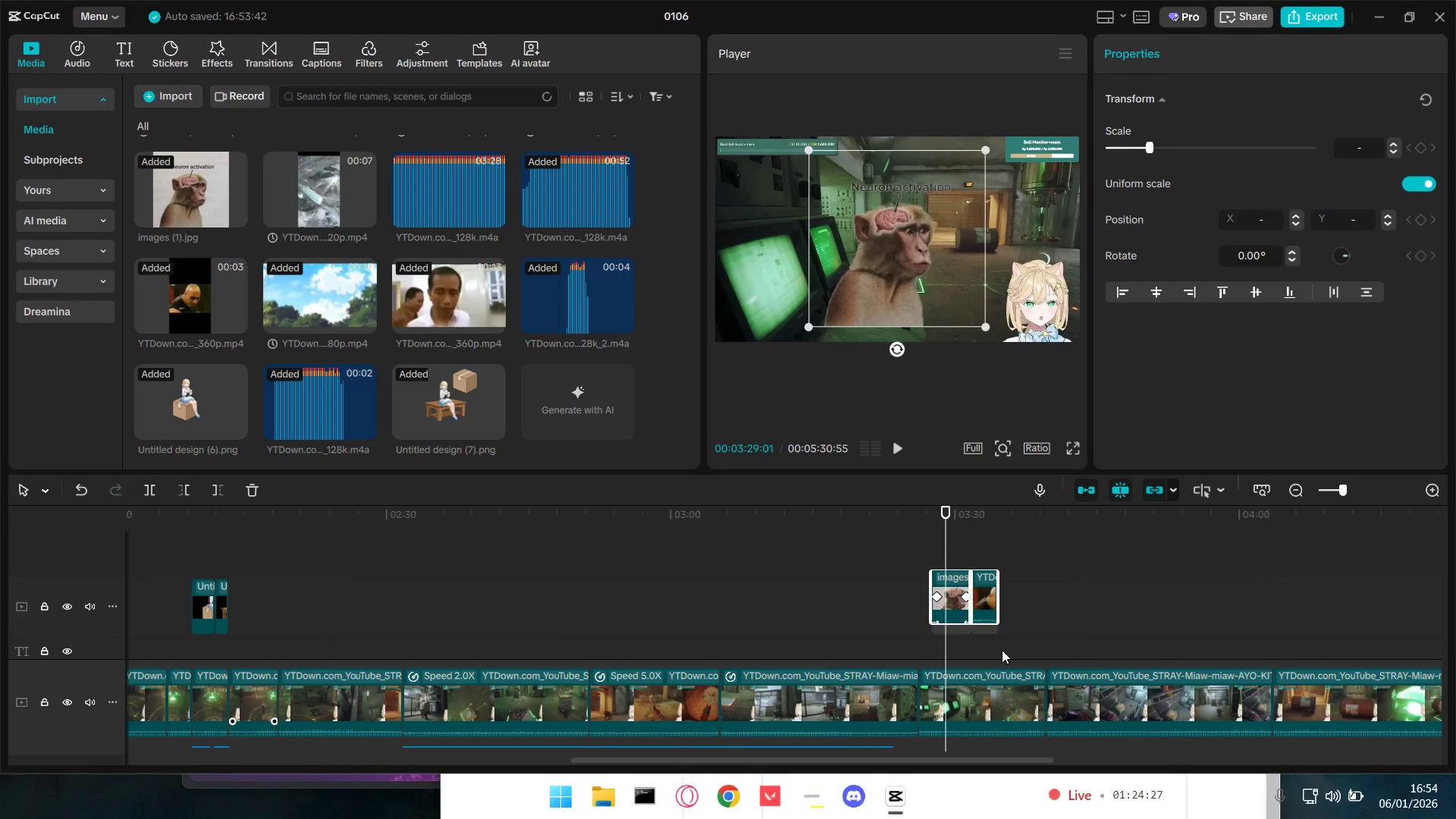 
scroll: coordinate [1002, 650], scroll_direction: down, amount: 3.0
 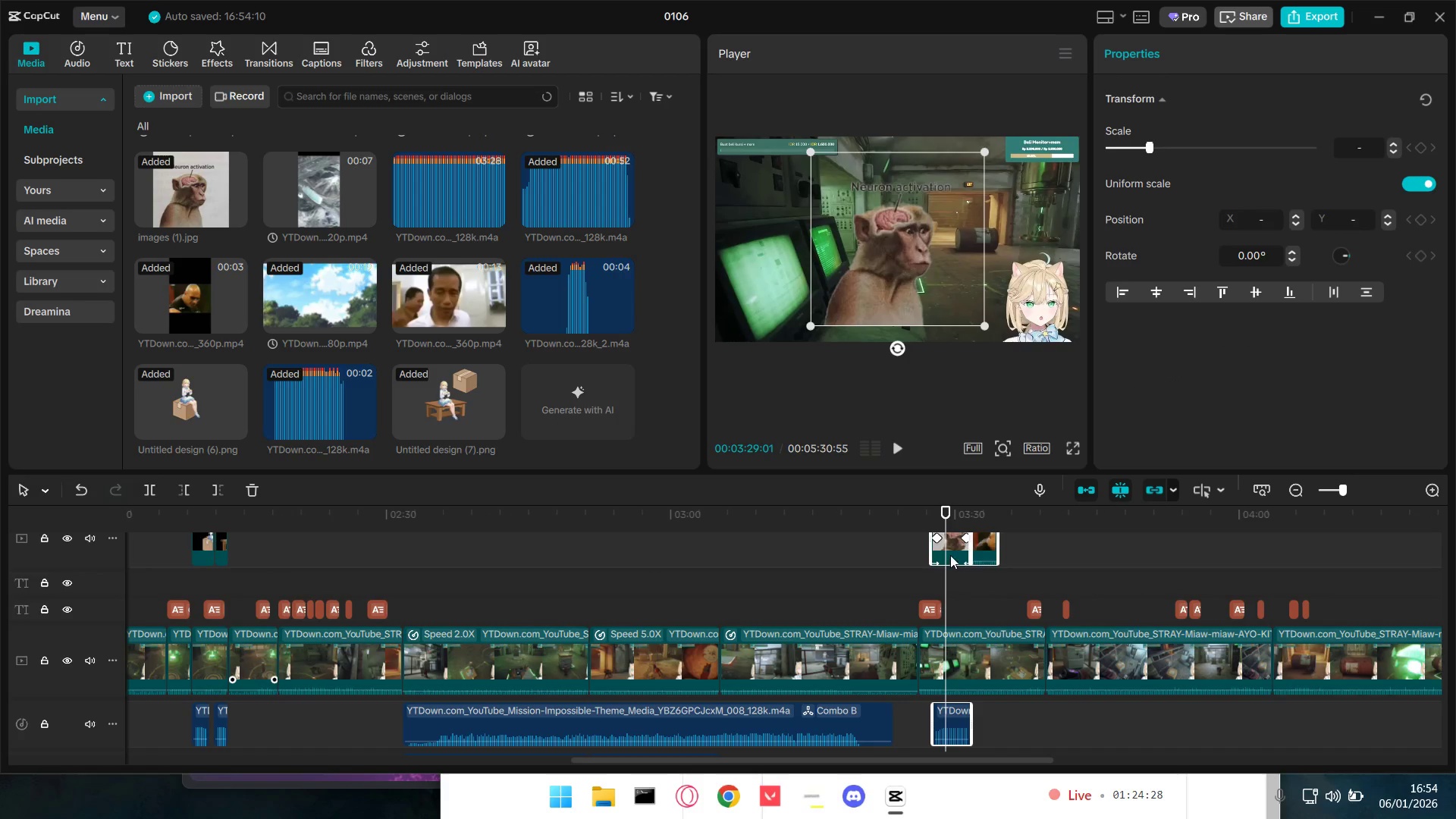 
left_click_drag(start_coordinate=[949, 547], to_coordinate=[949, 604])
 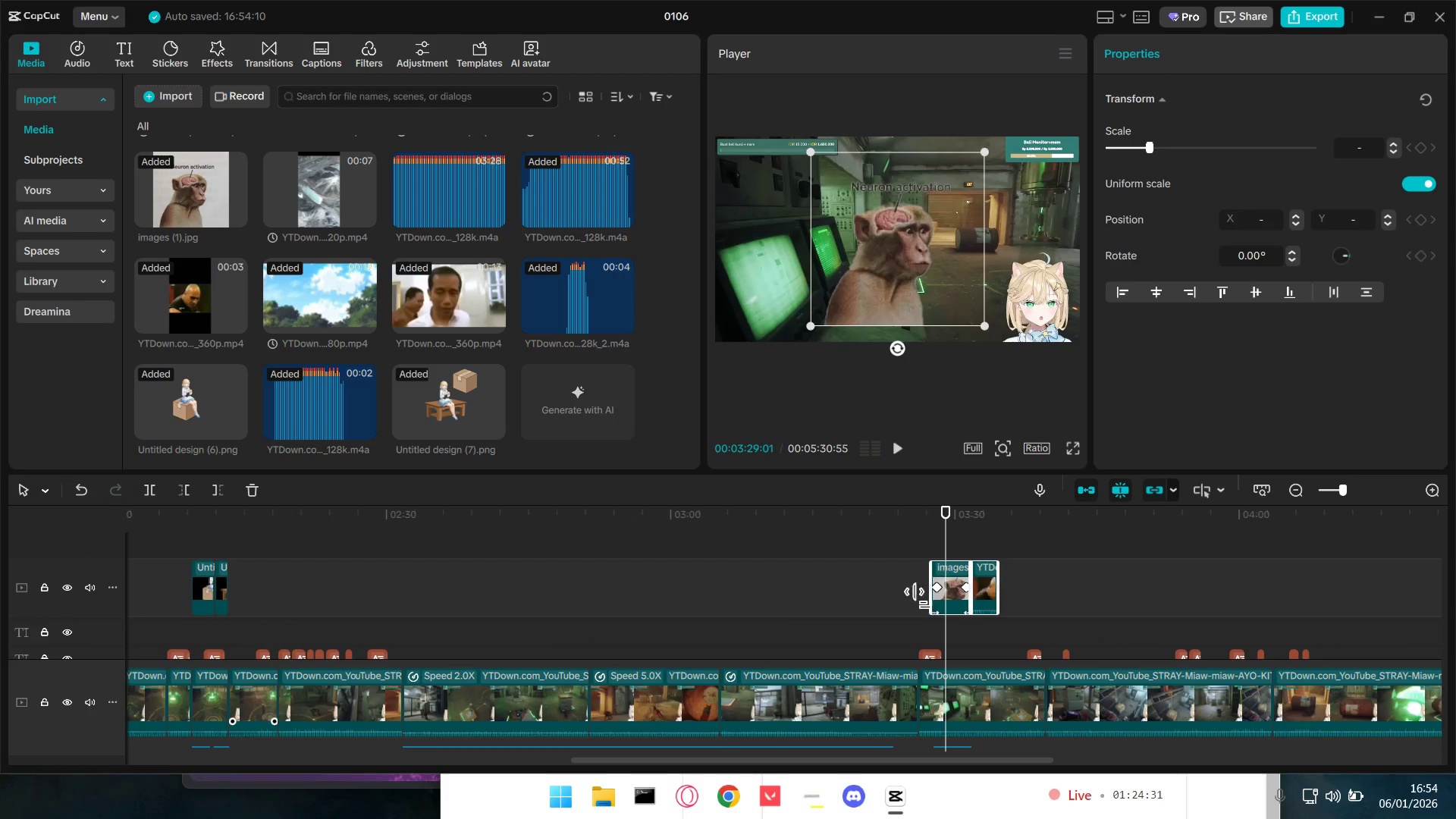 
left_click([910, 587])
 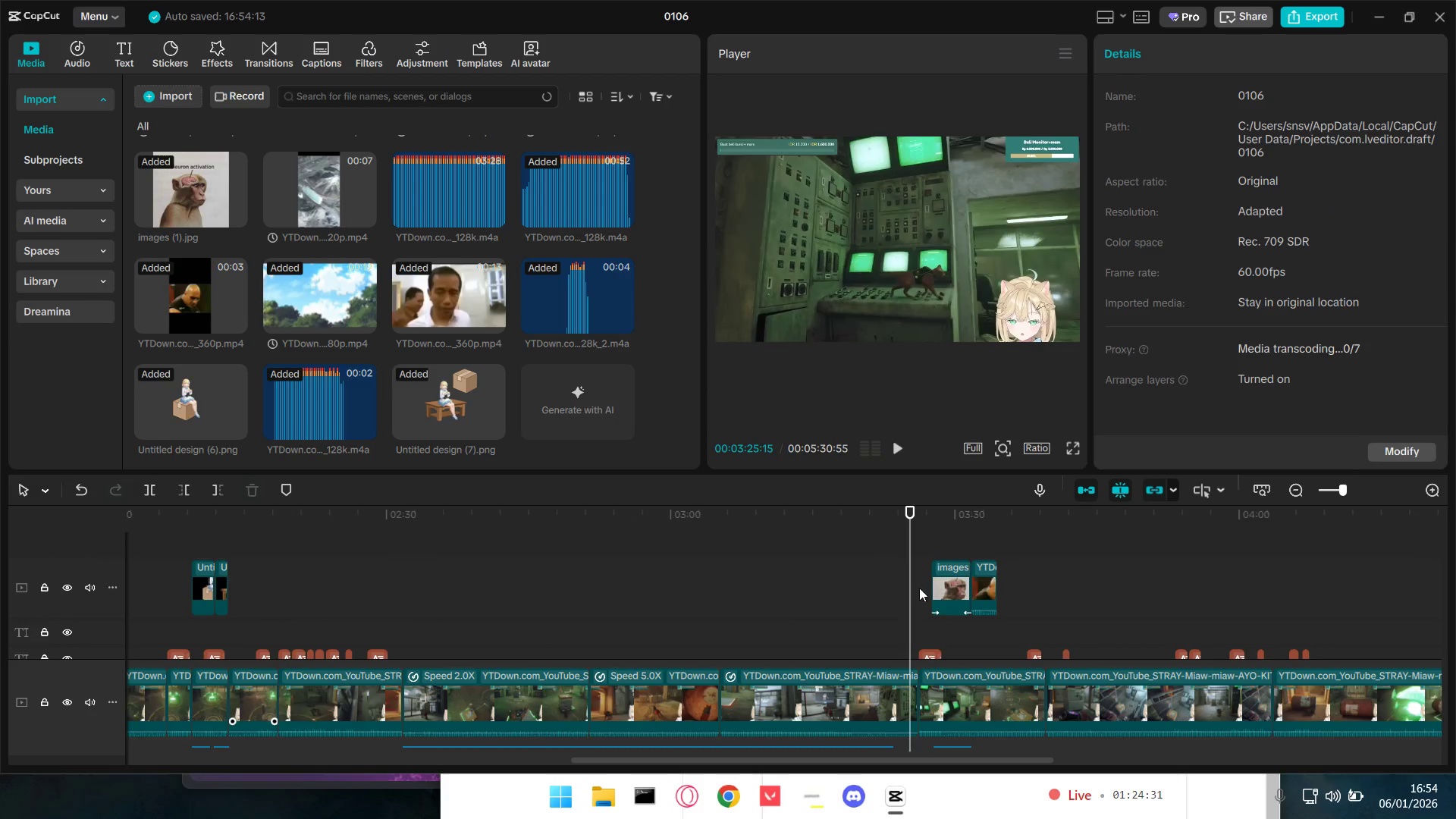 
key(Space)
 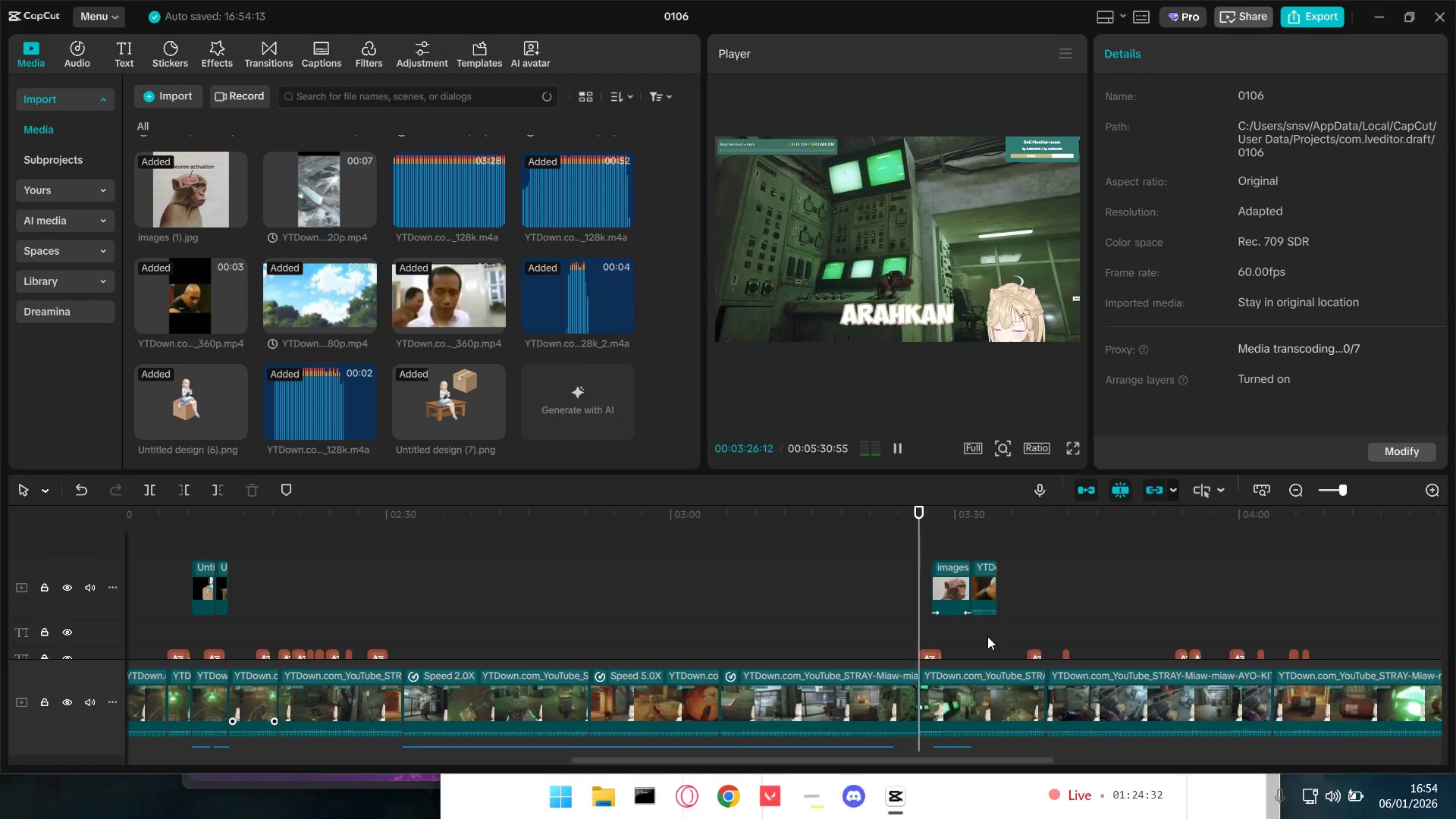 
hold_key(key=ControlLeft, duration=0.59)
scroll: coordinate [987, 636], scroll_direction: down, amount: 2.0
 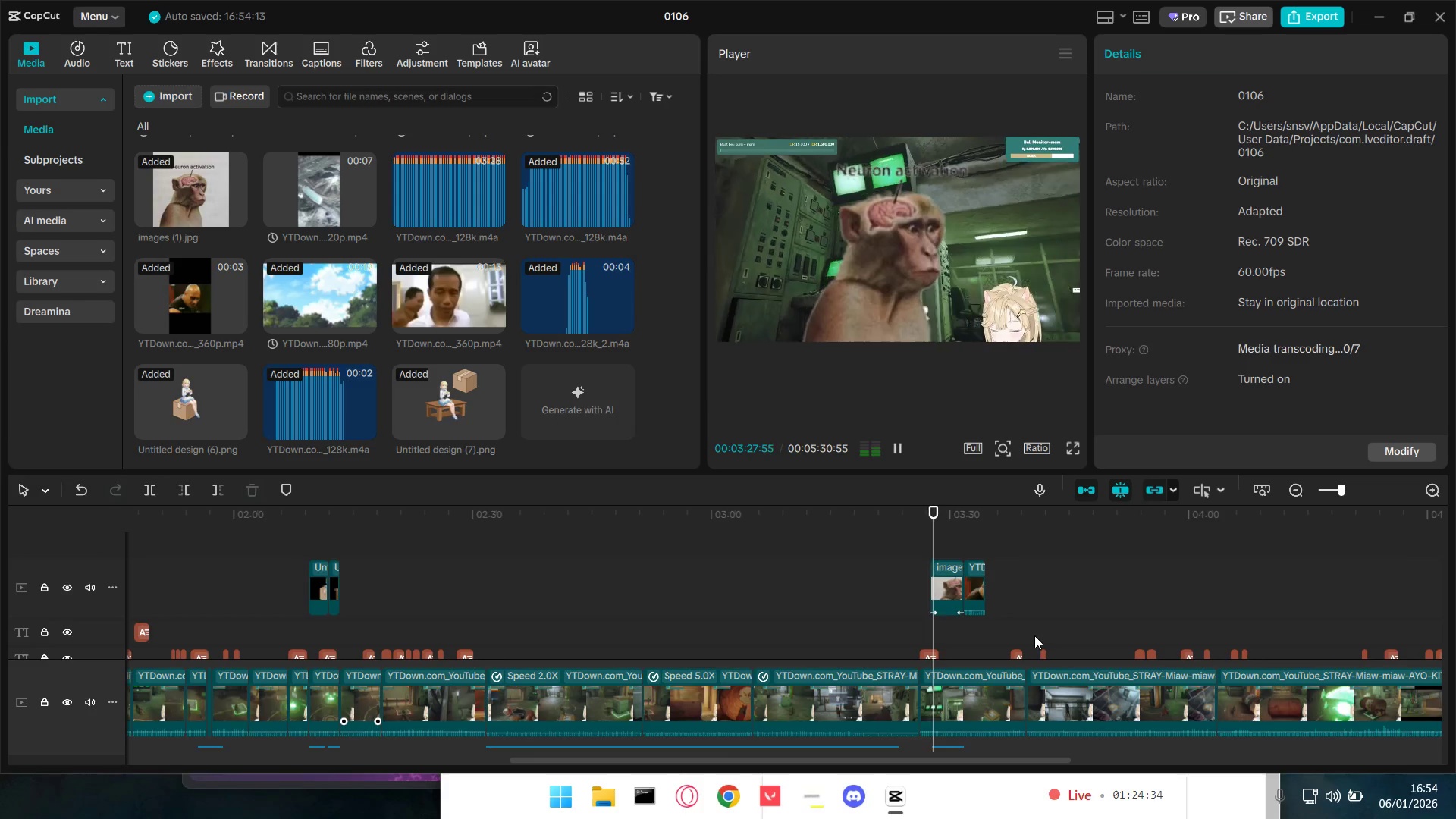 
key(Space)
 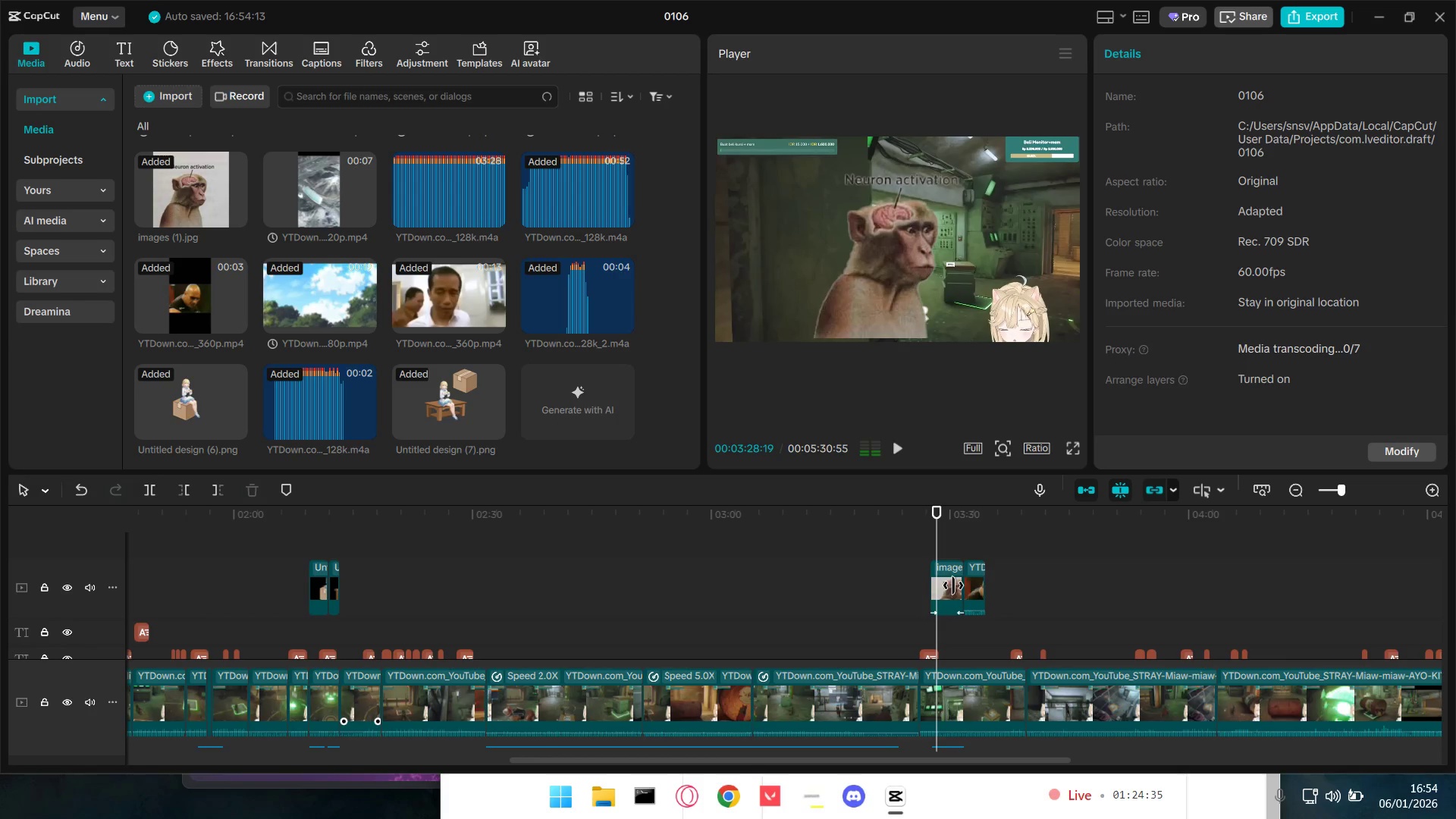 
left_click_drag(start_coordinate=[953, 585], to_coordinate=[965, 588])
 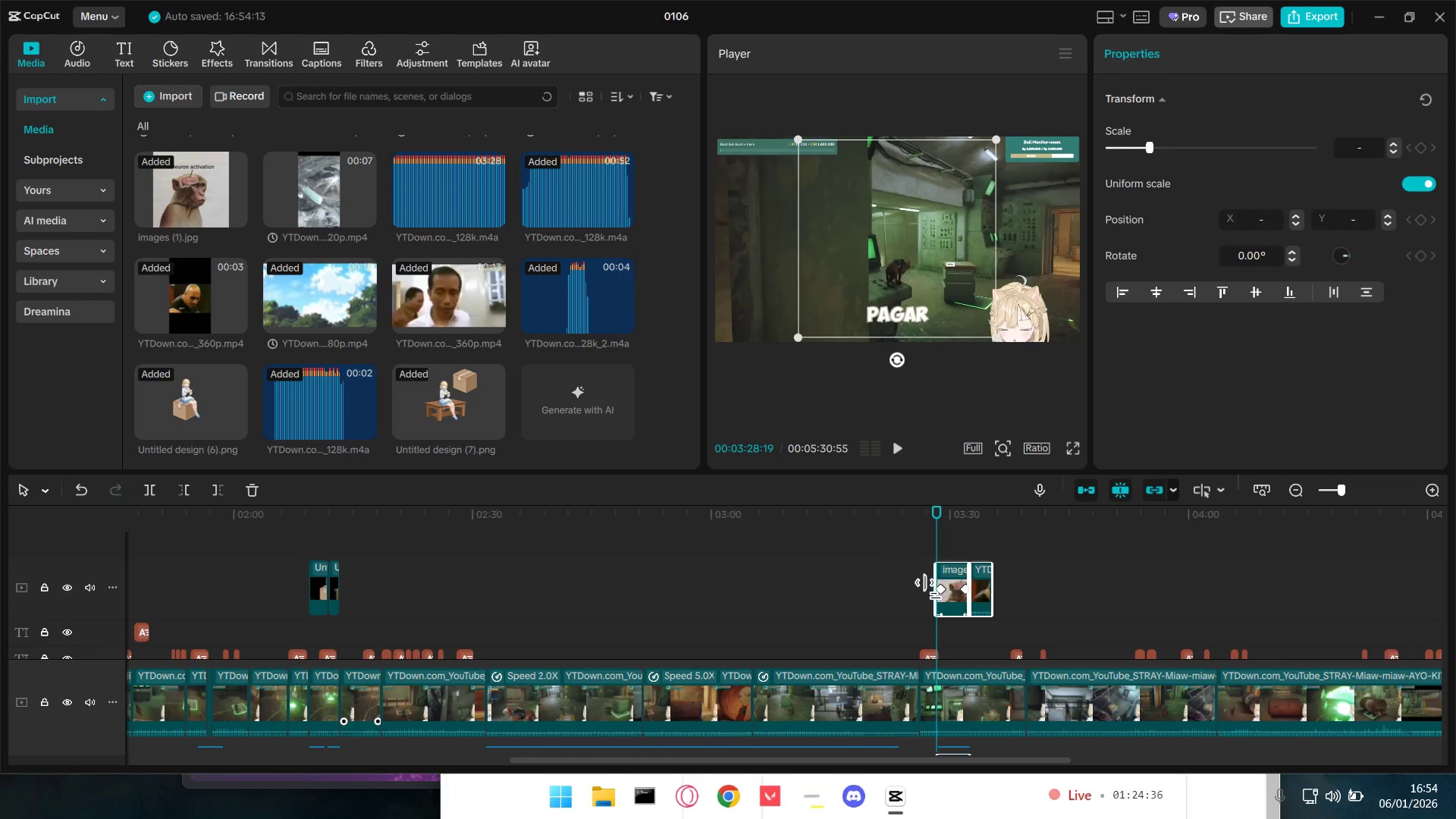 
left_click([931, 589])
 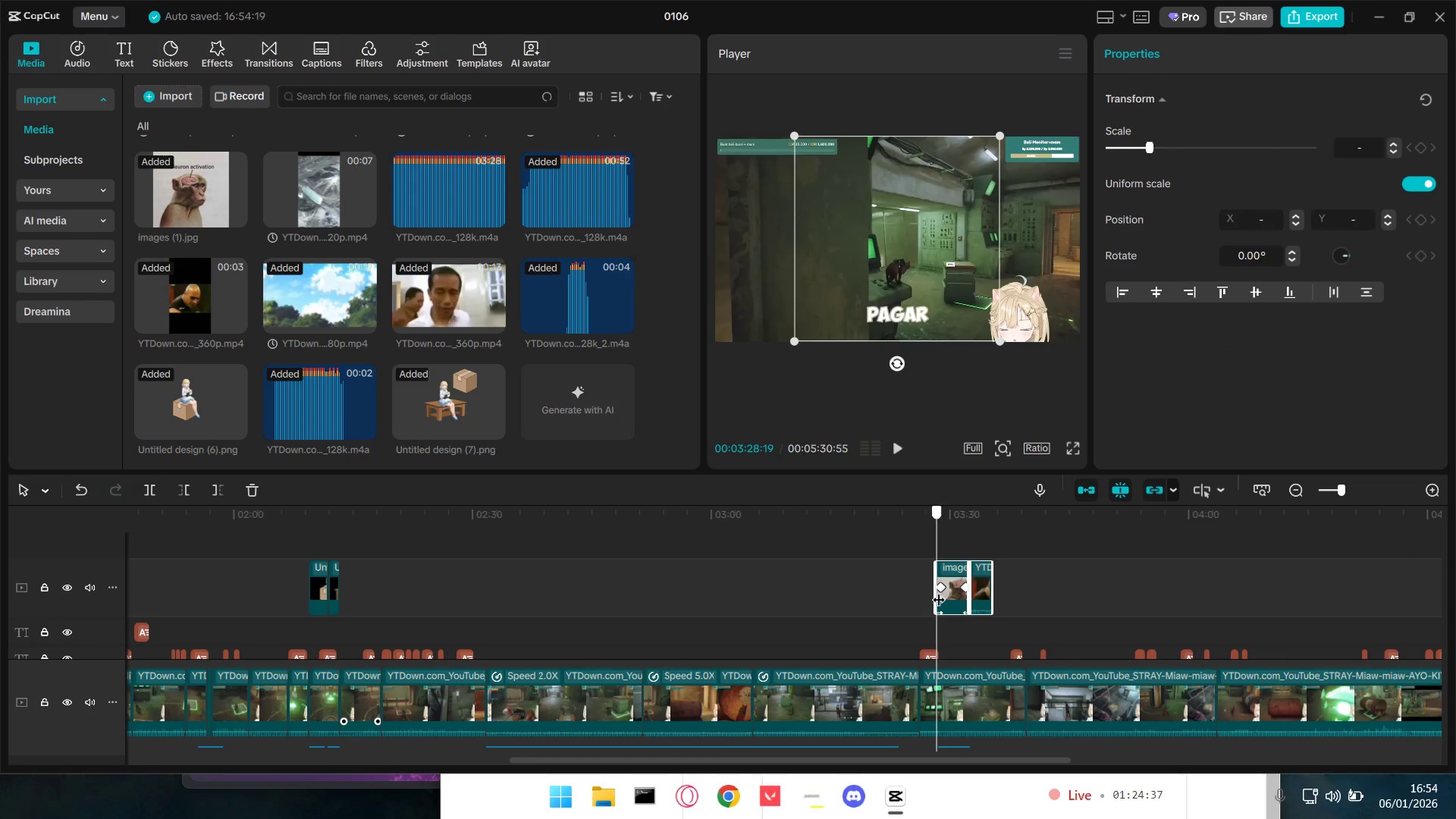 
key(Space)
 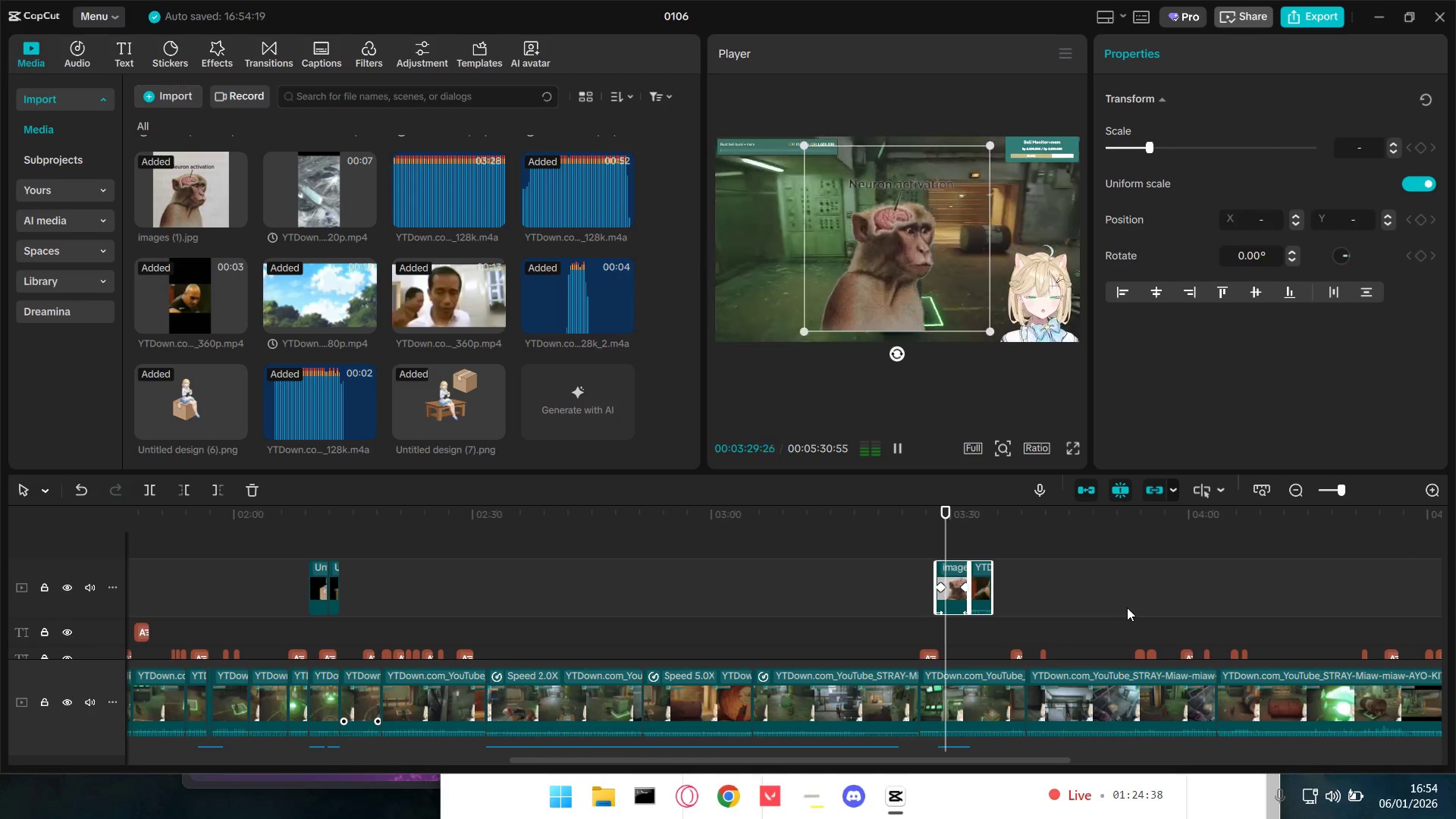 
hold_key(key=ControlLeft, duration=0.73)
scroll: coordinate [1097, 607], scroll_direction: down, amount: 4.0
 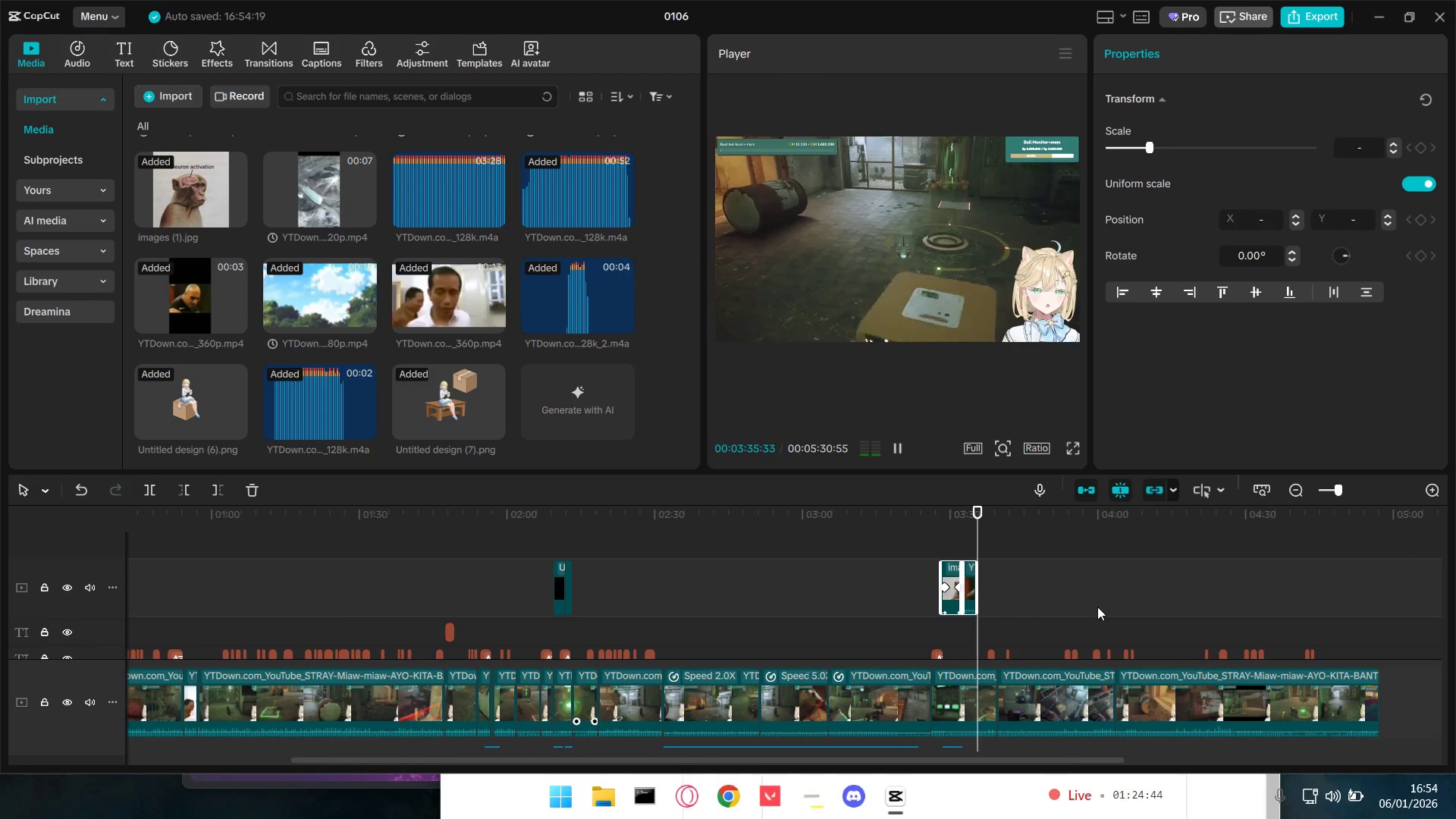 
wait(6.82)
 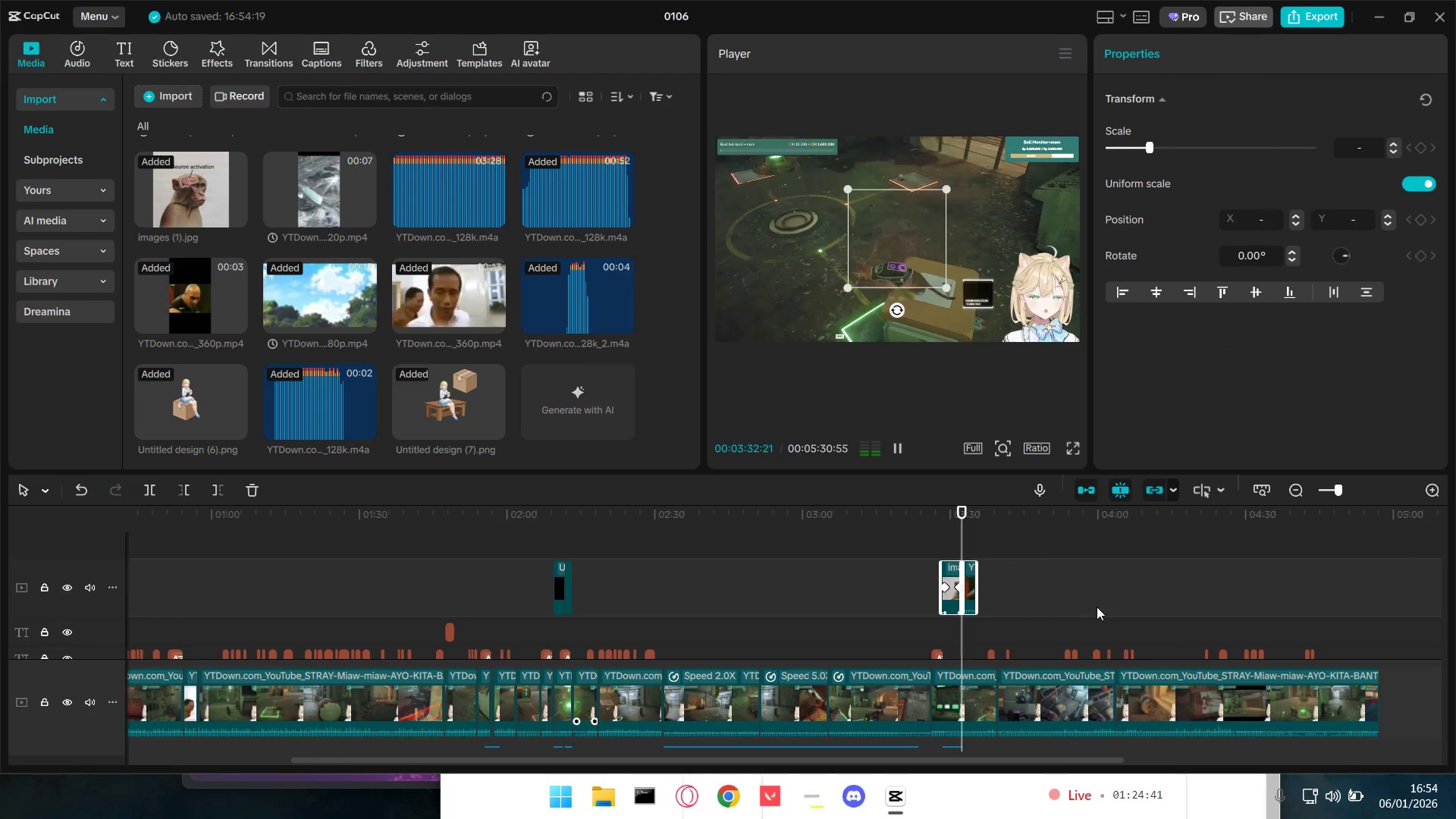 
hold_key(key=ControlLeft, duration=0.95)
scroll: coordinate [1045, 657], scroll_direction: down, amount: 6.0
 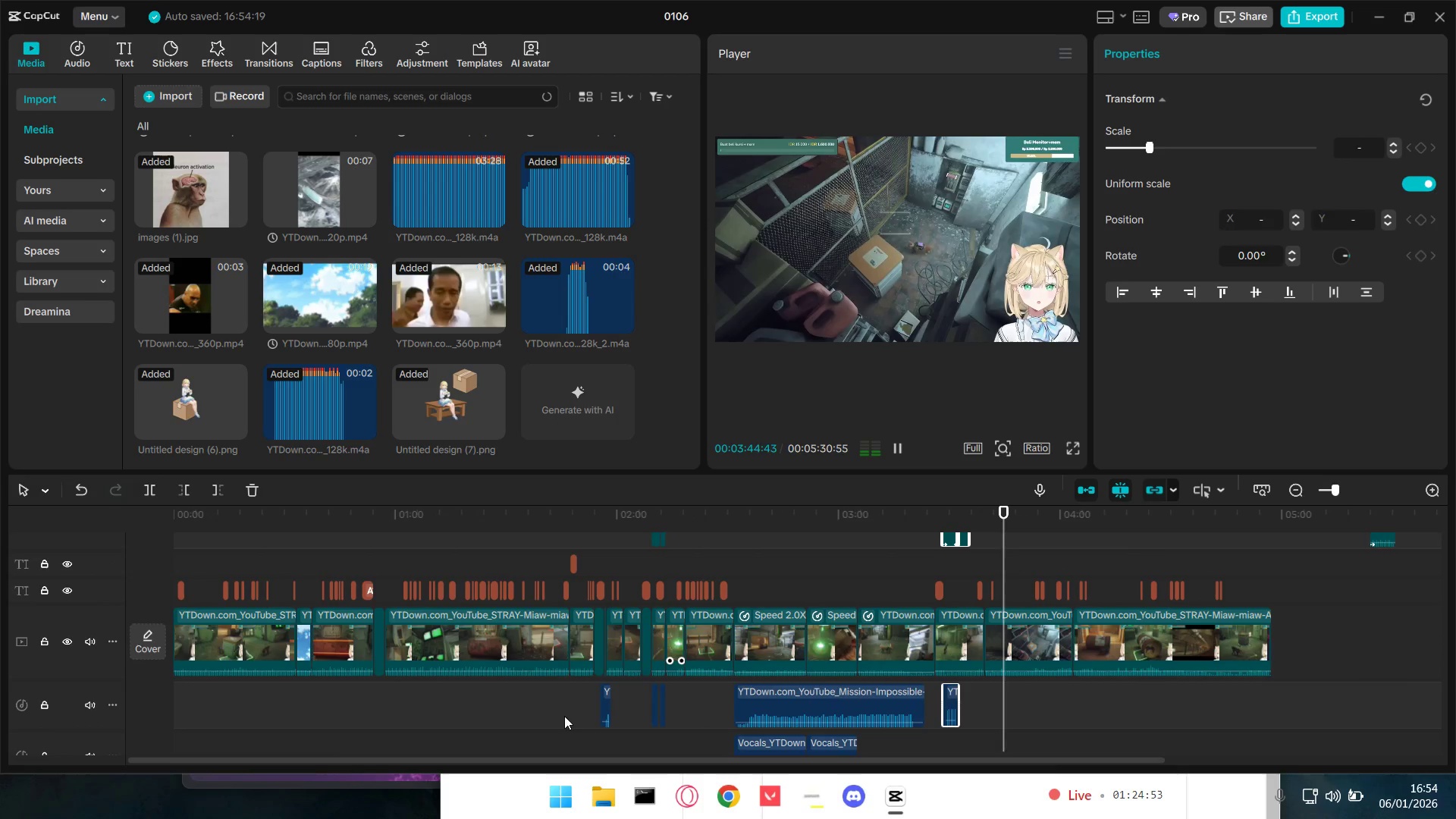 
left_click([427, 701])
 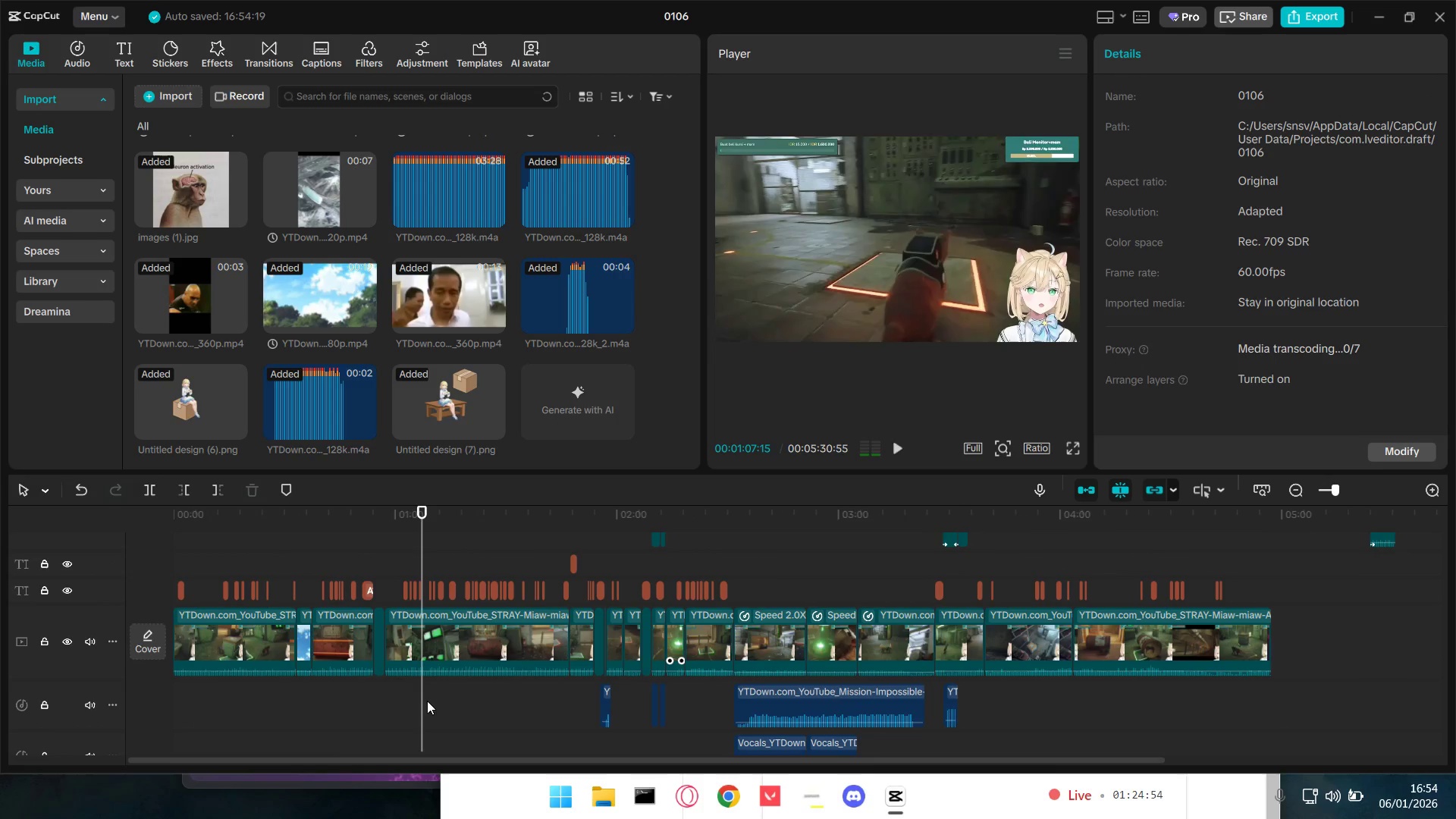 
key(Space)
 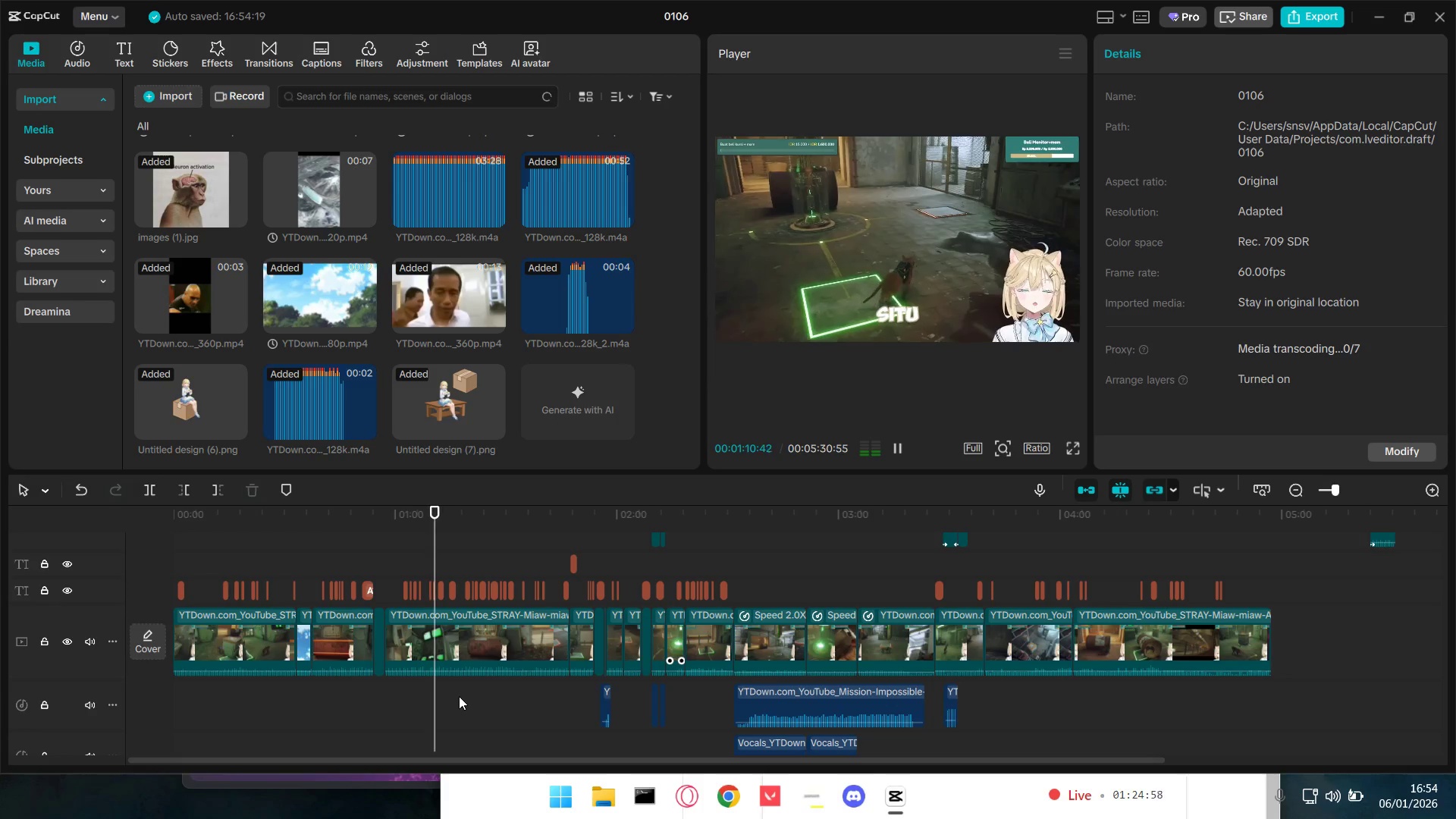 
hold_key(key=ControlLeft, duration=0.83)
scroll: coordinate [463, 698], scroll_direction: up, amount: 6.0
 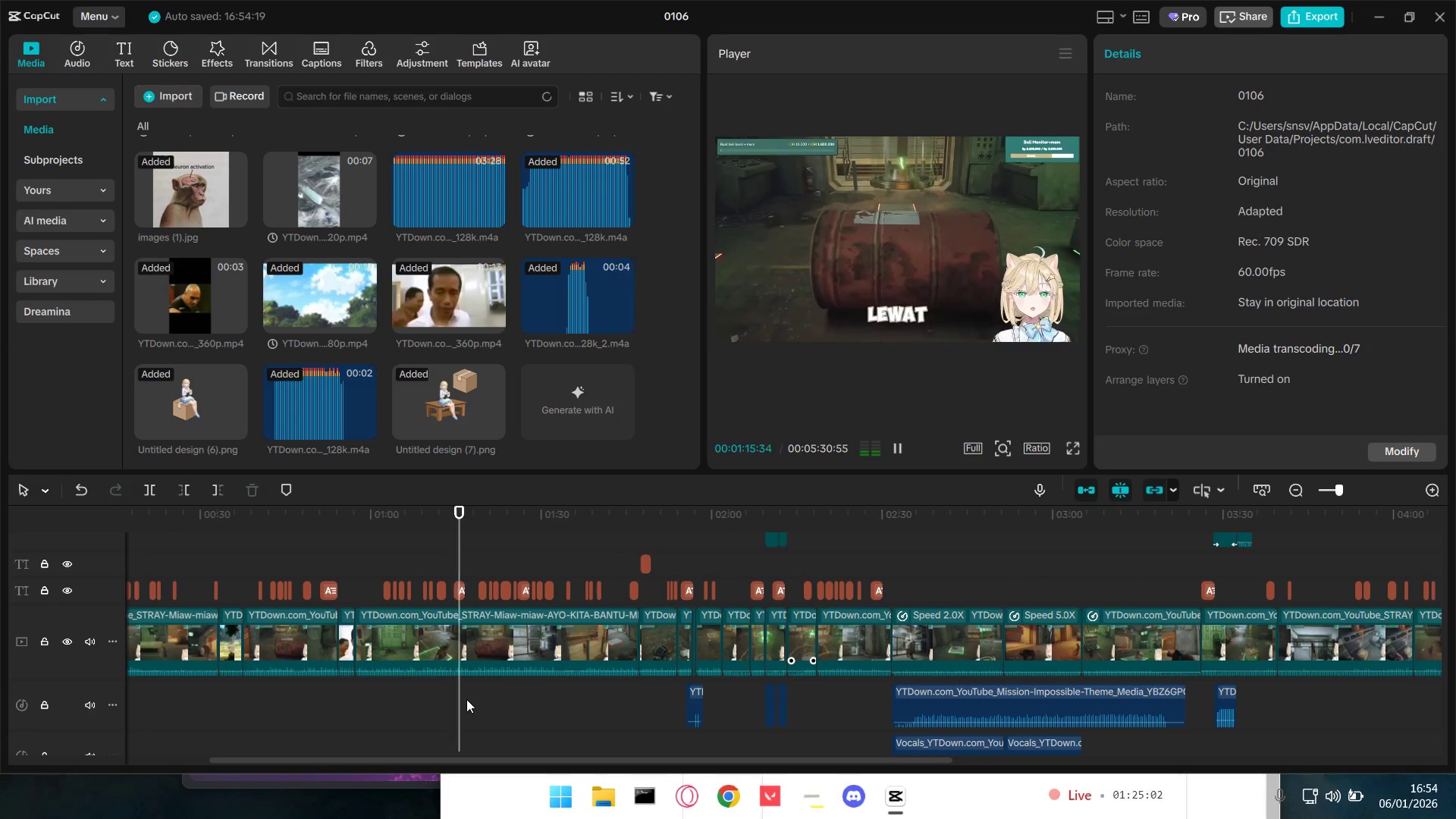 
key(Space)
 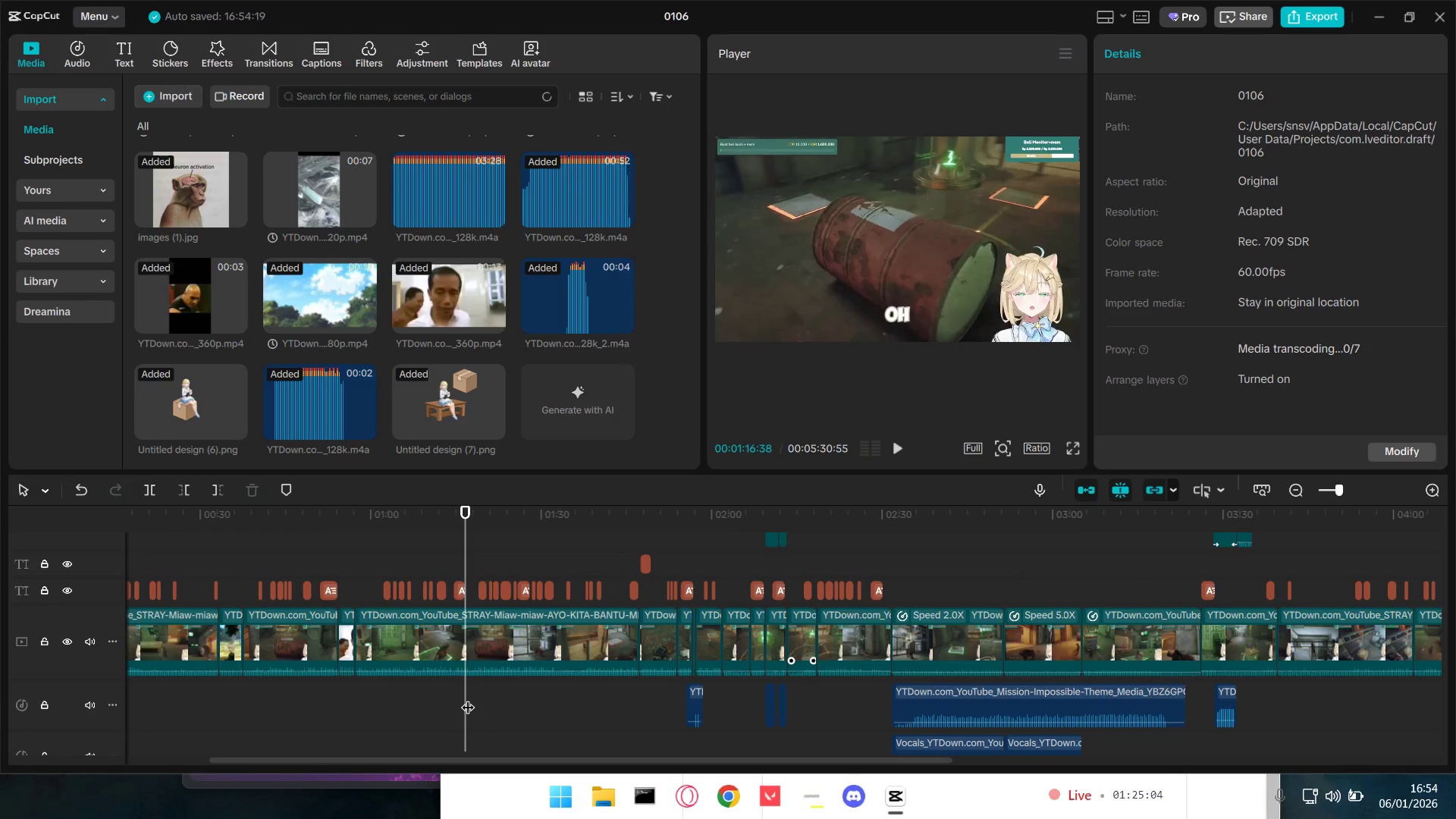 
key(Alt+Tab)
 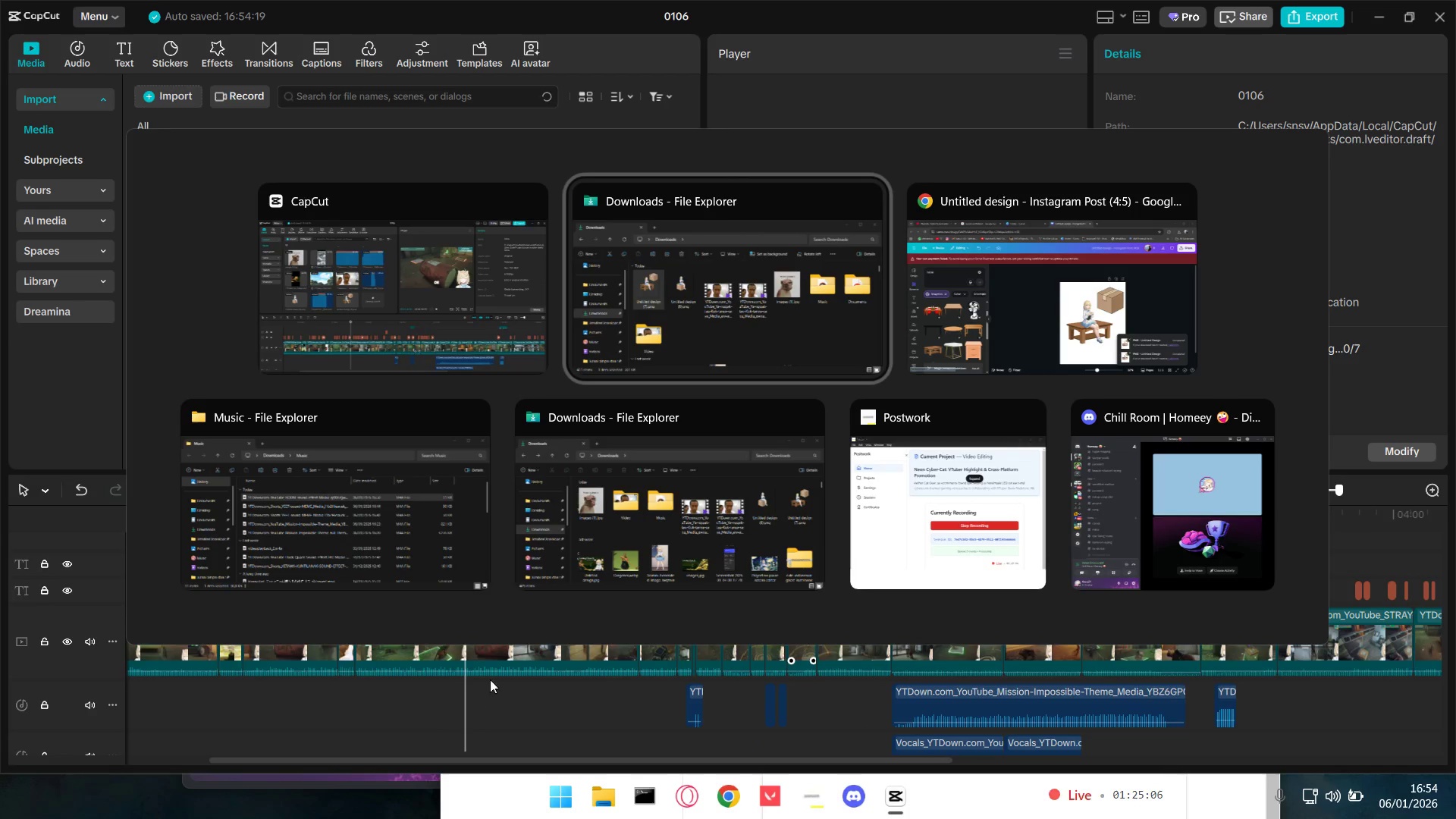 
key(Alt+Tab)
 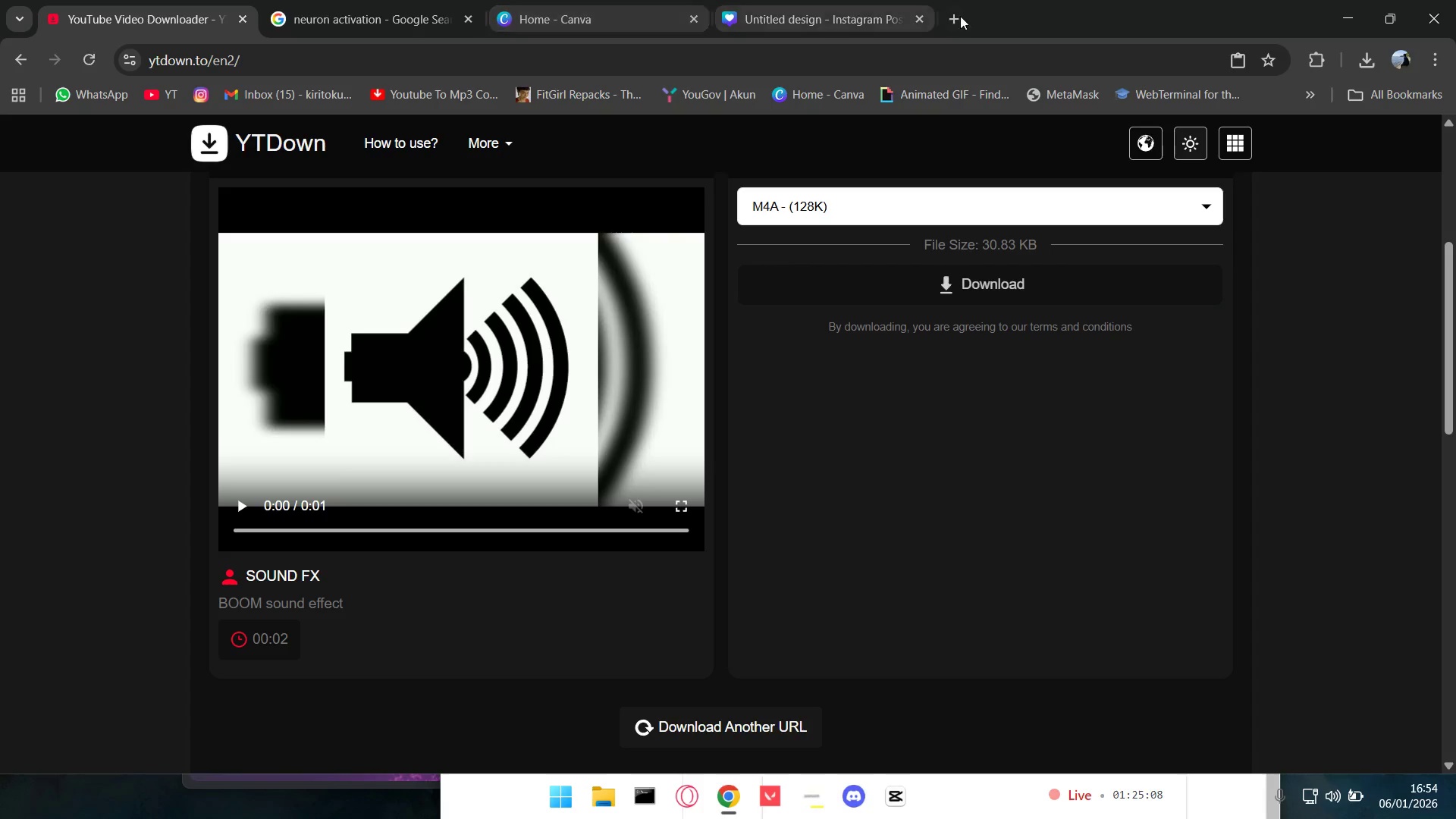 
left_click([337, 0])
 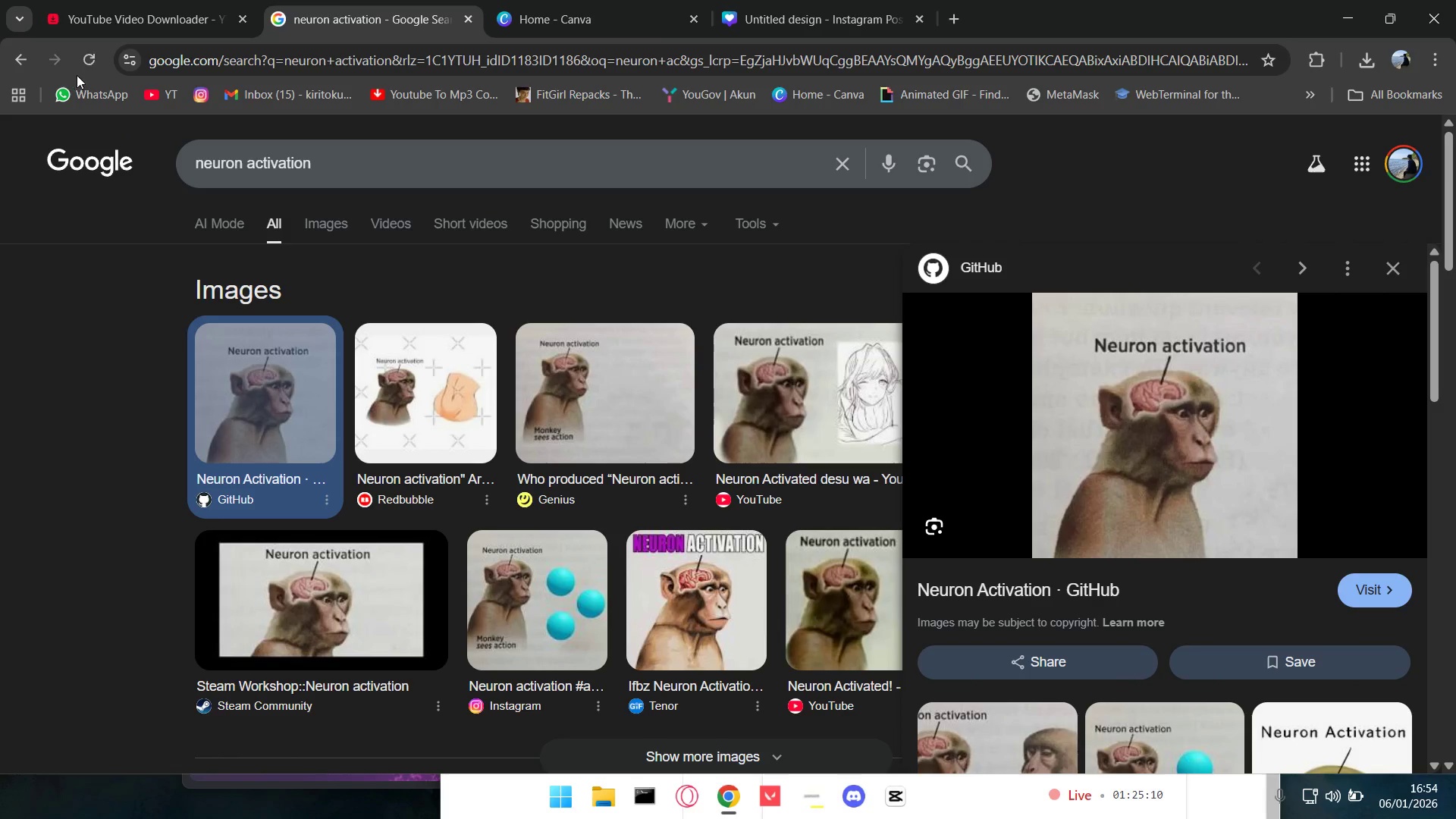 
left_click([153, 100])
 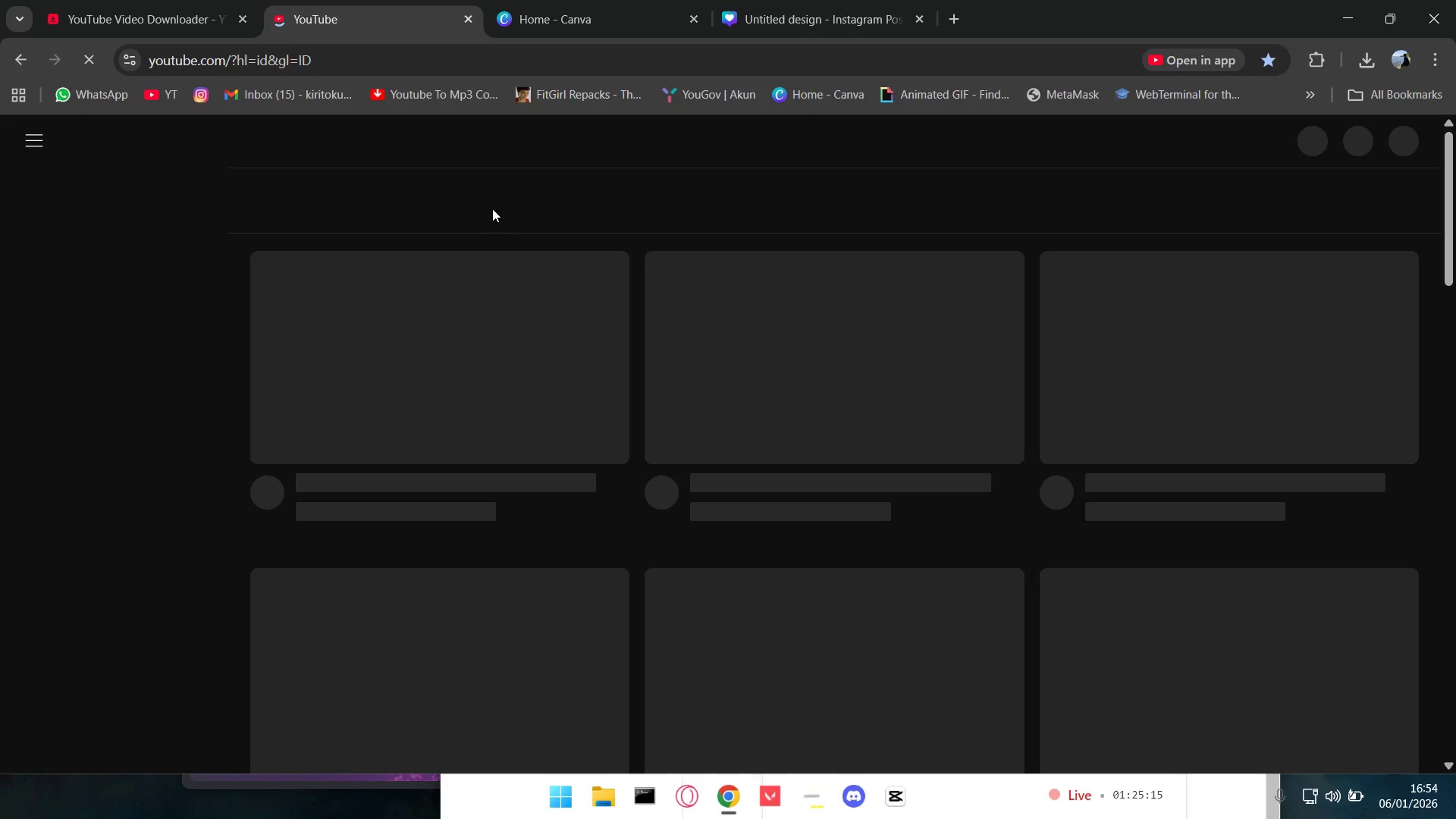 
left_click([582, 154])
 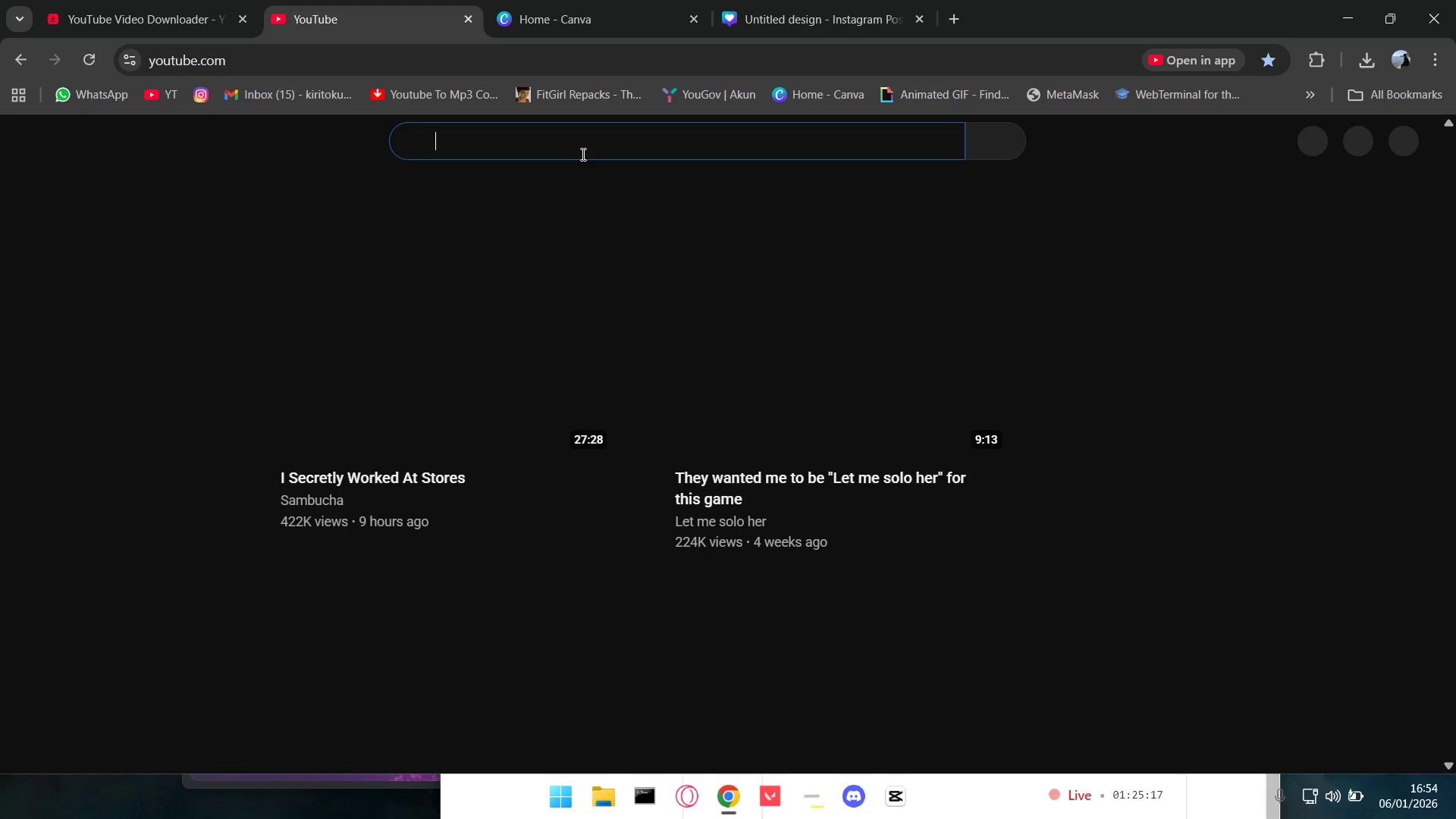 
type(face palm)
 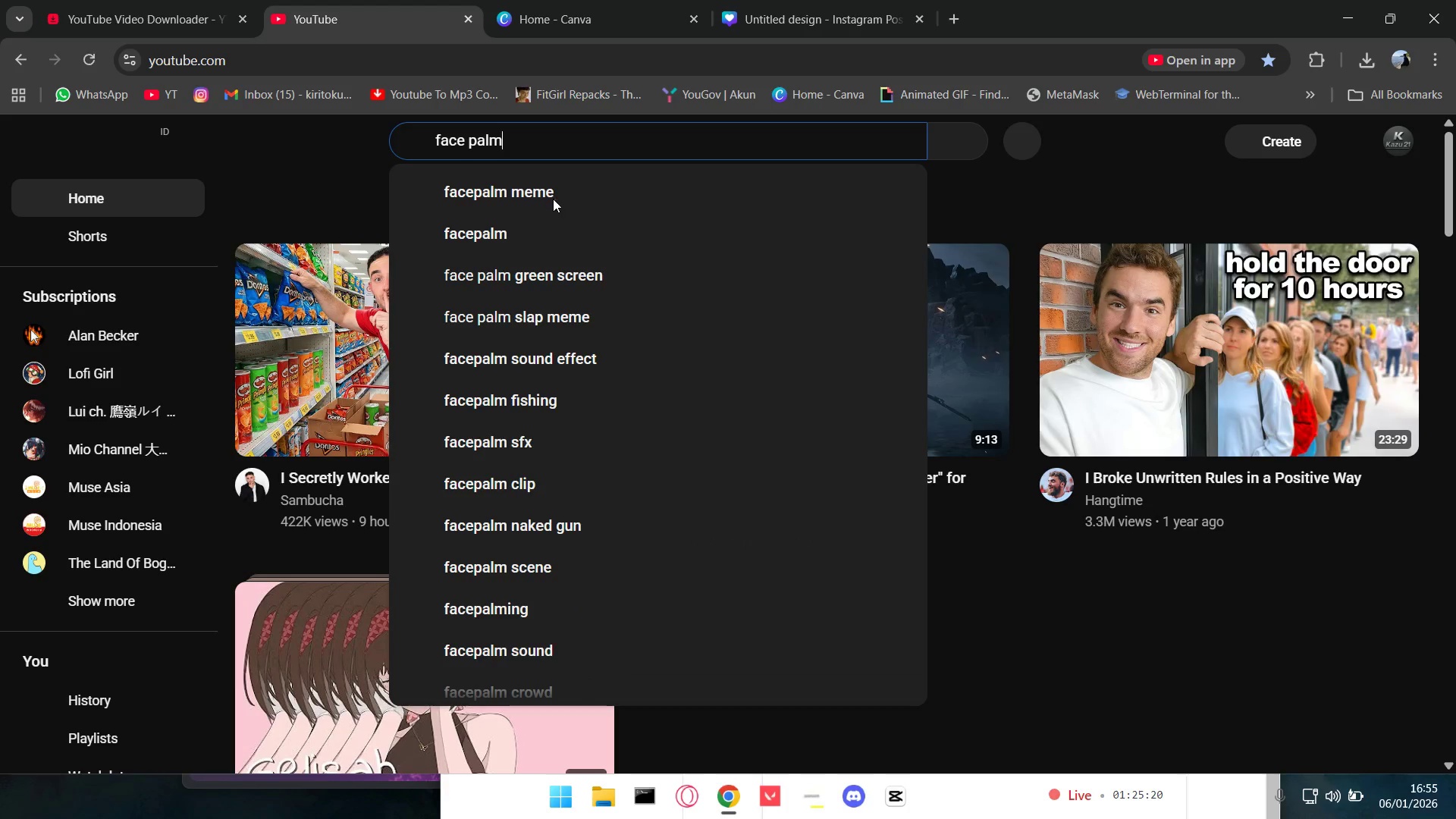 
left_click([552, 194])
 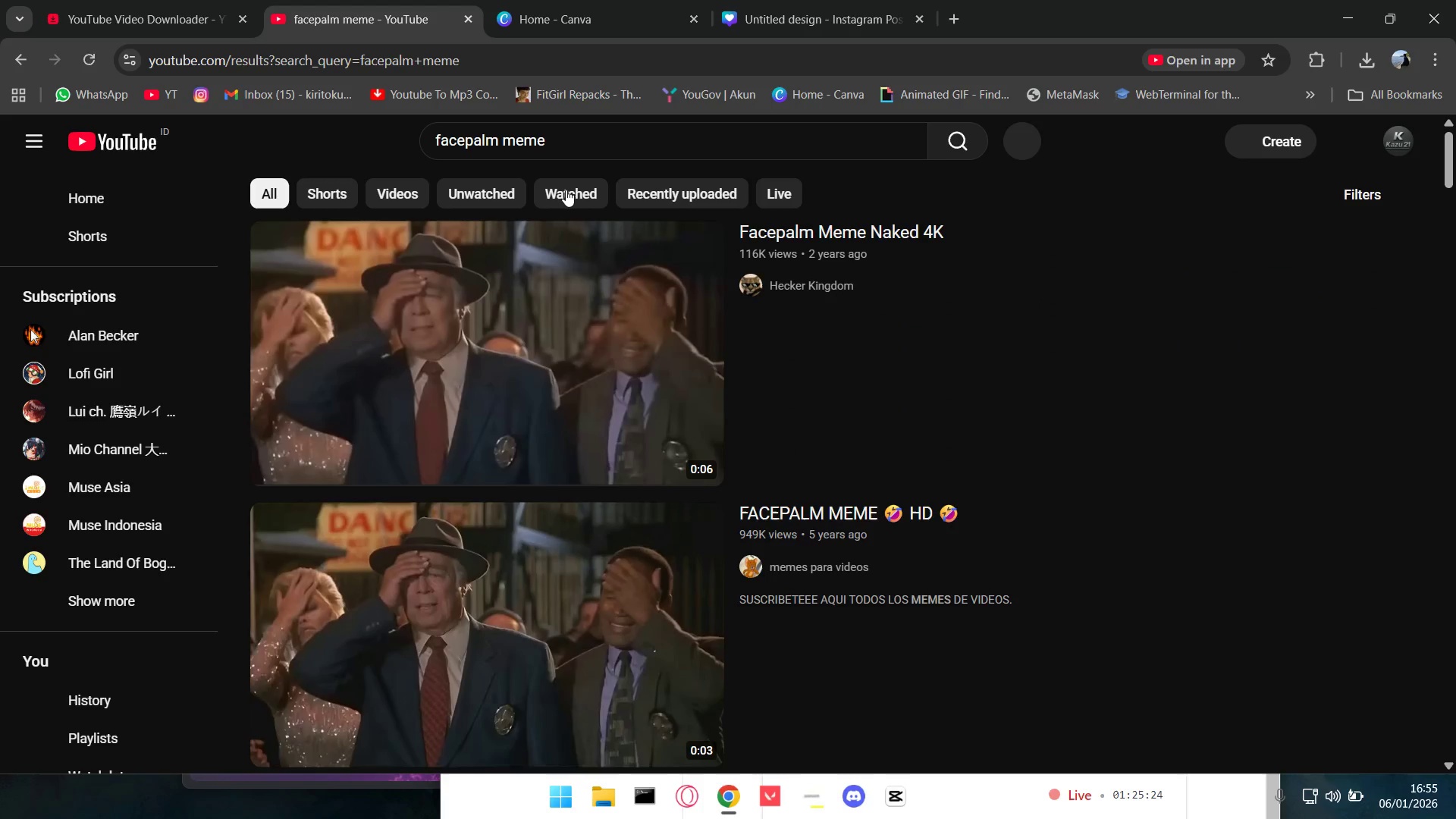 
left_click([541, 379])
 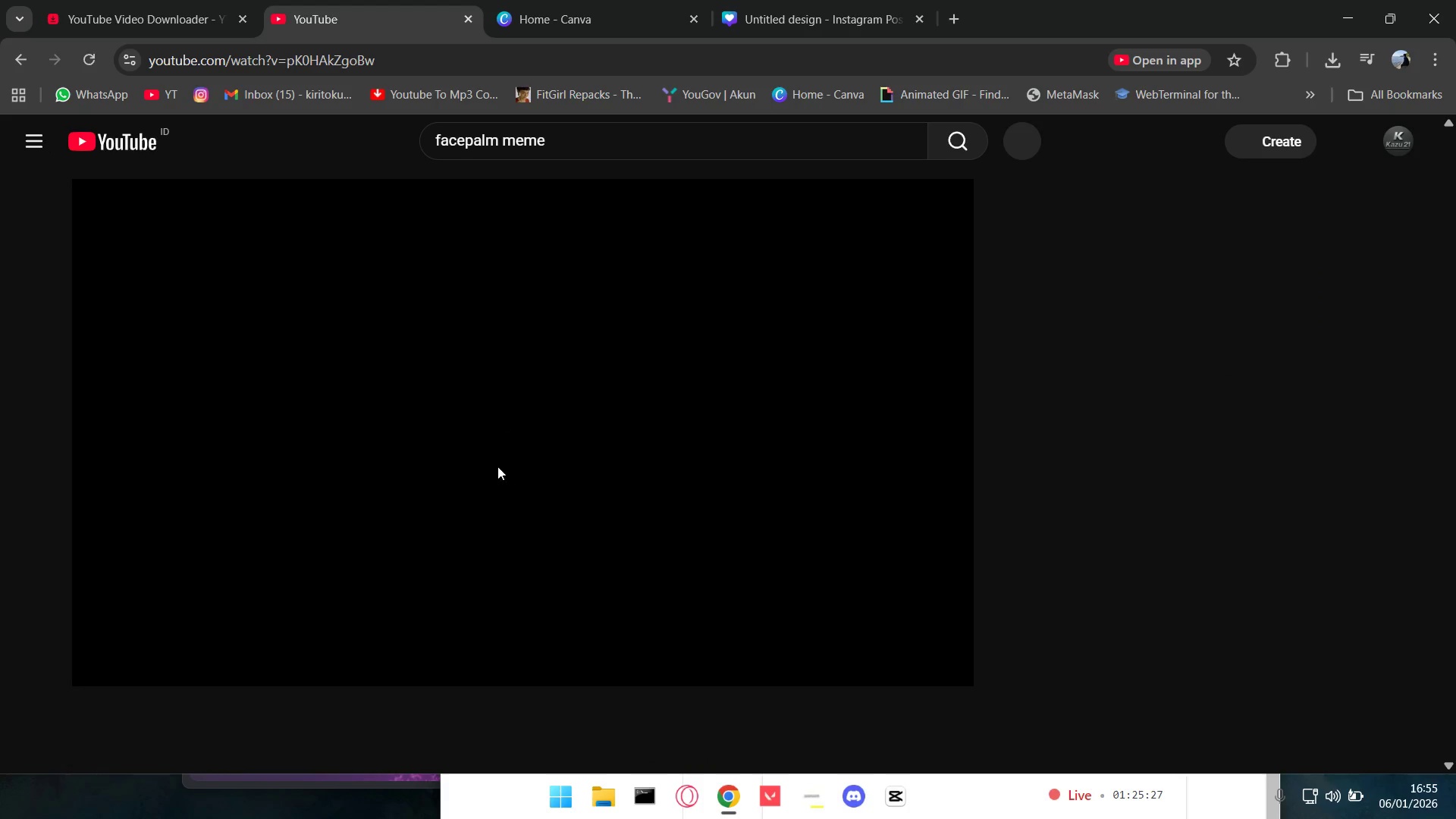 
left_click([405, 74])
 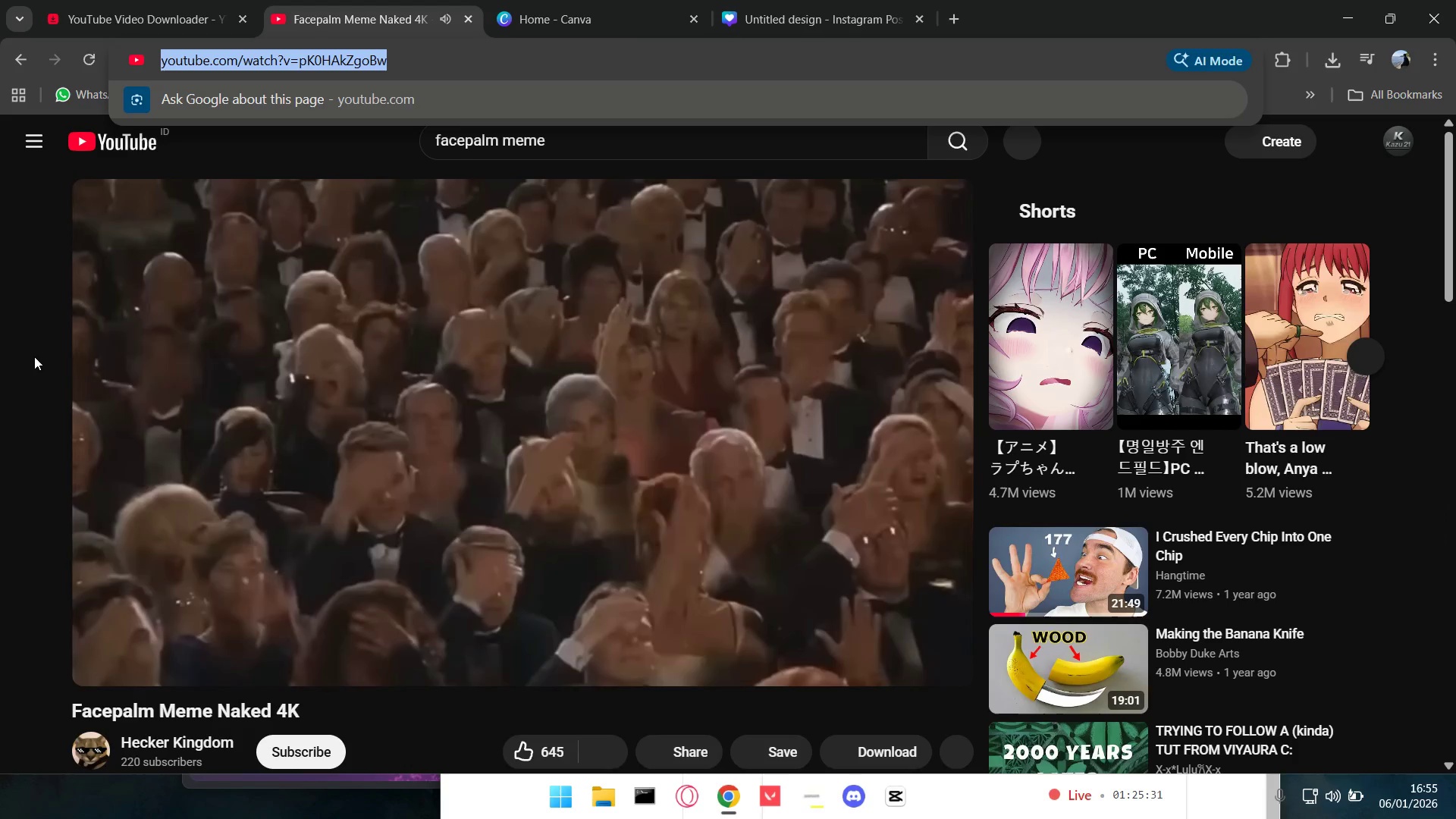 
left_click([34, 356])
 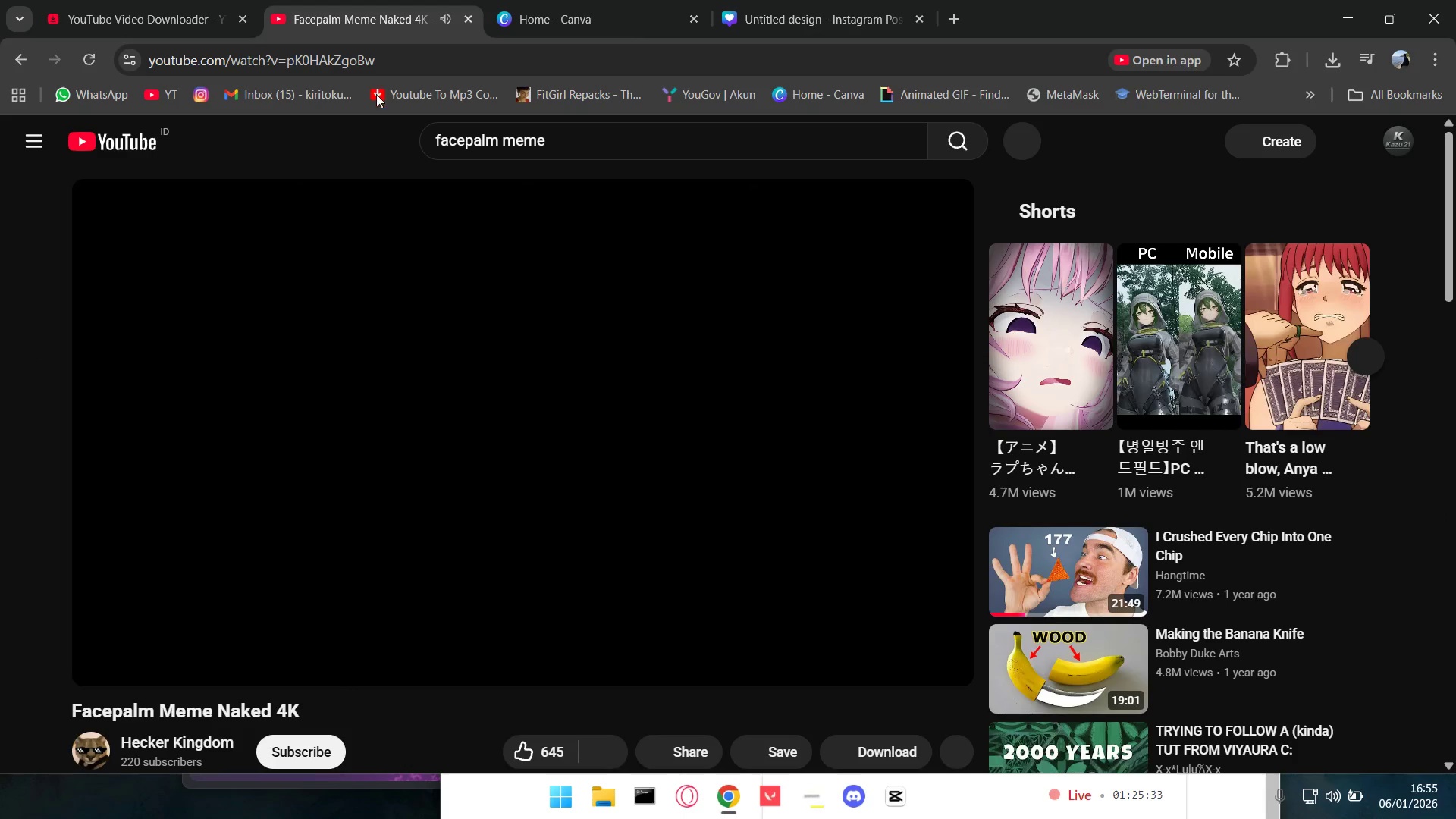 
double_click([411, 62])
 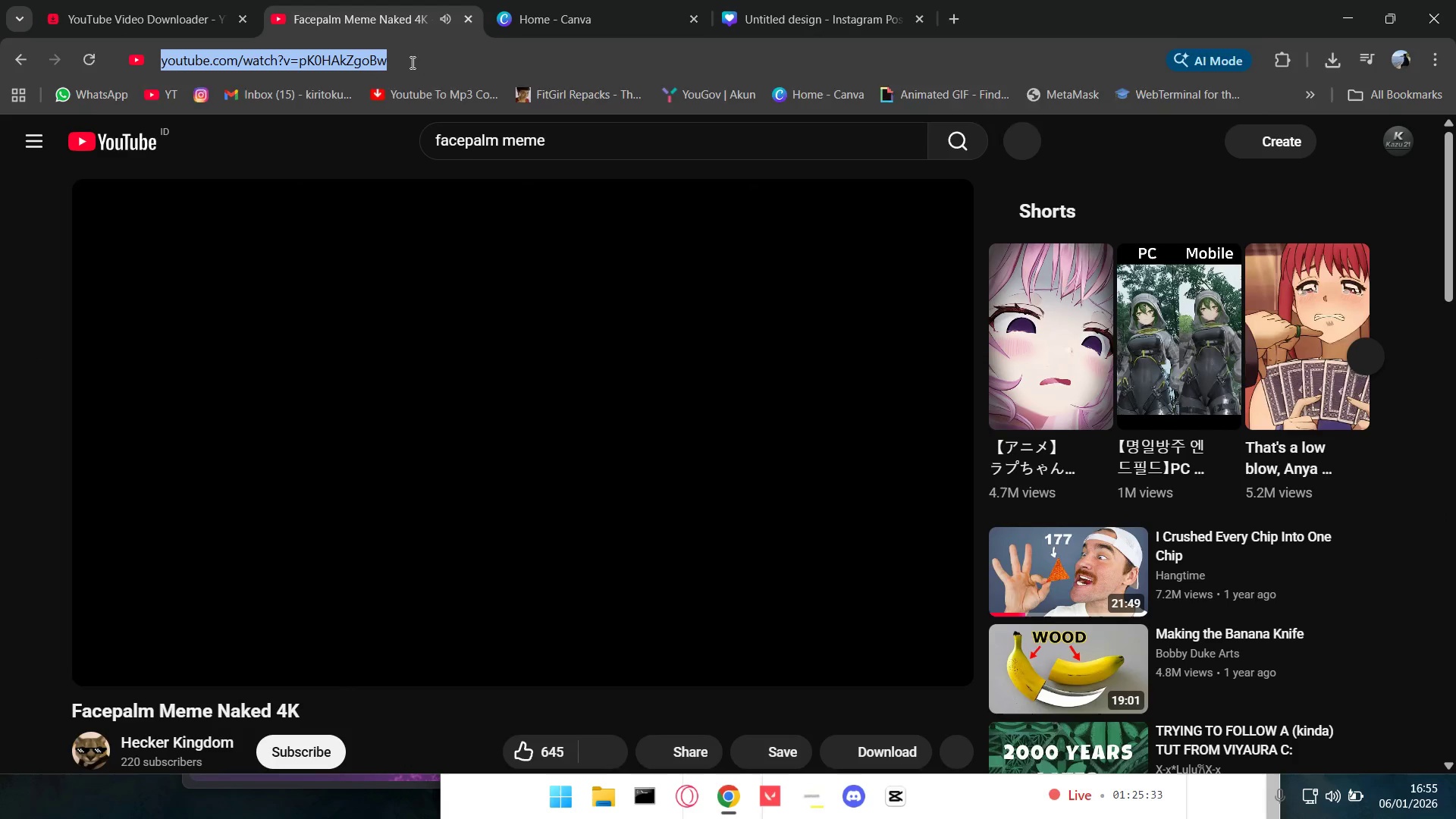 
key(Control+C)
 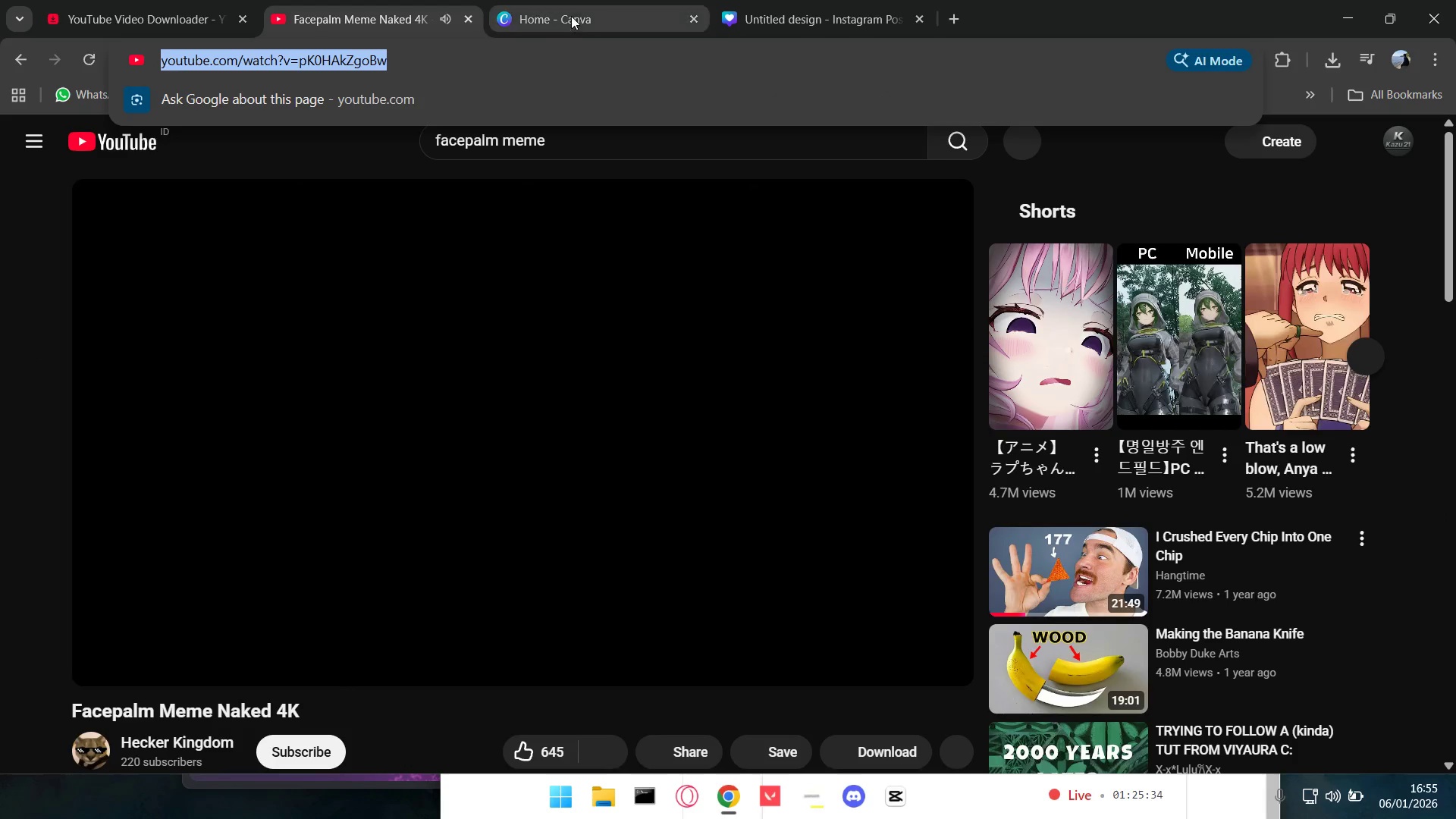 
triple_click([571, 16])
 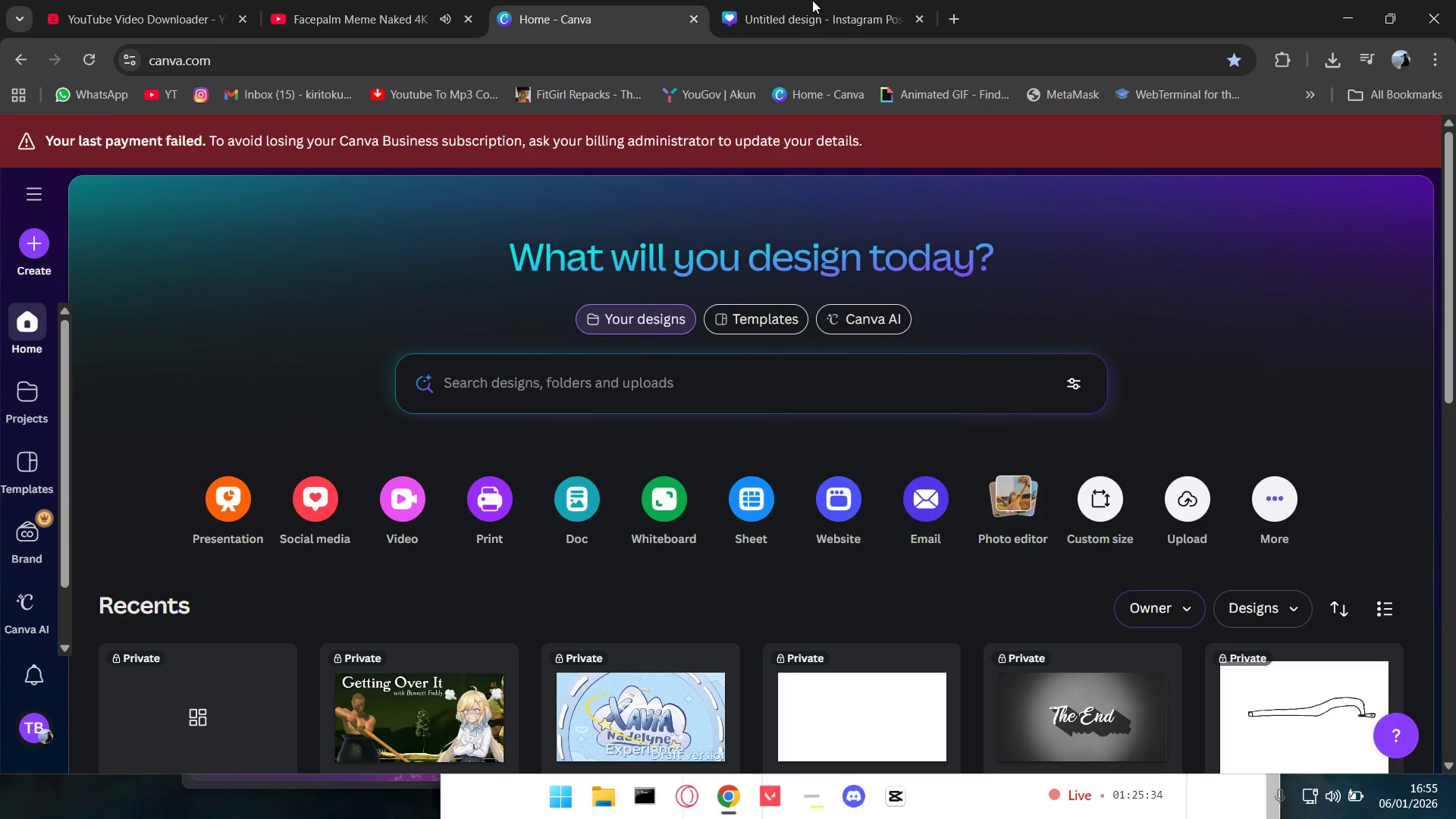 
triple_click([812, 0])
 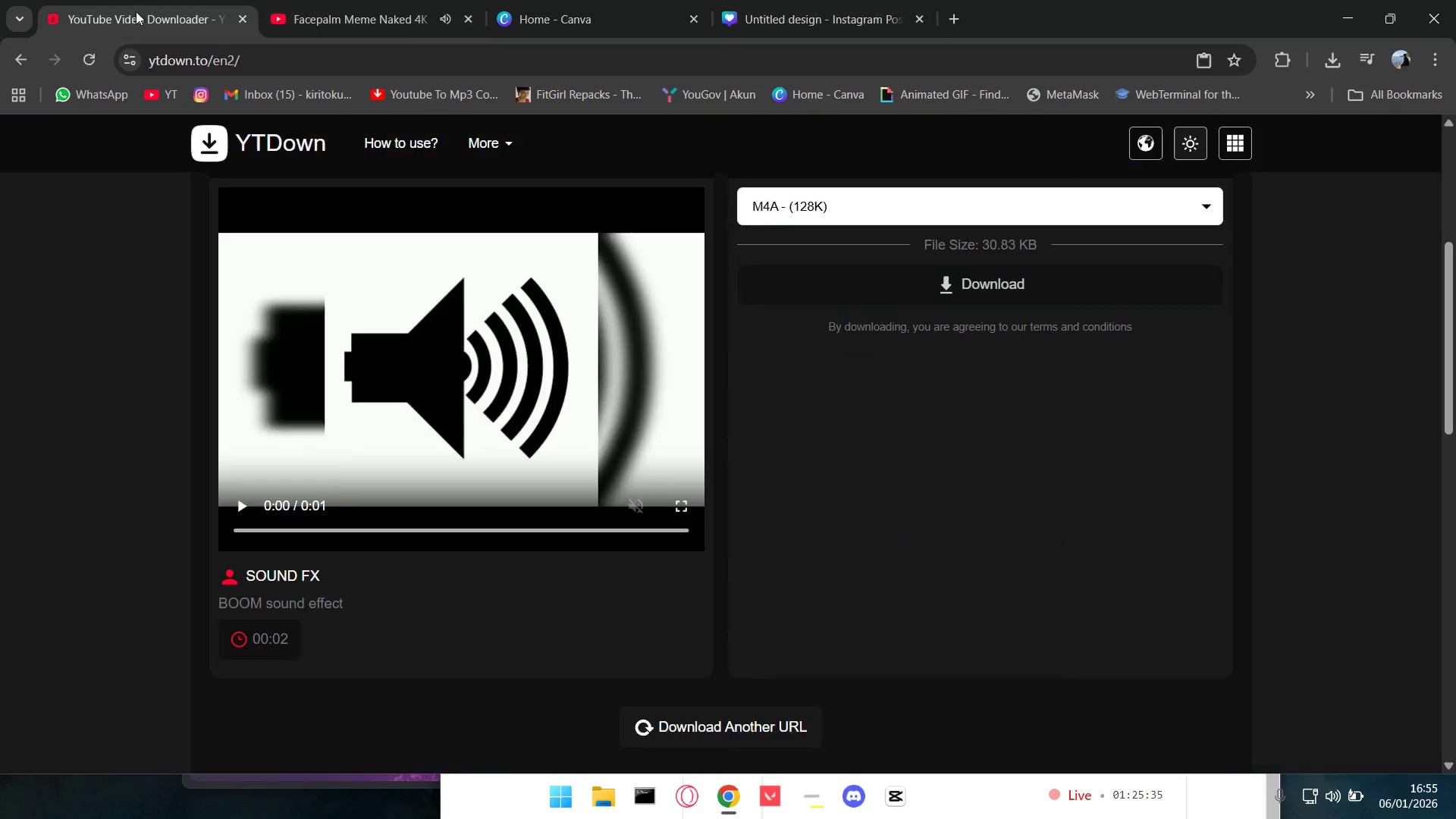 
triple_click([133, 0])
 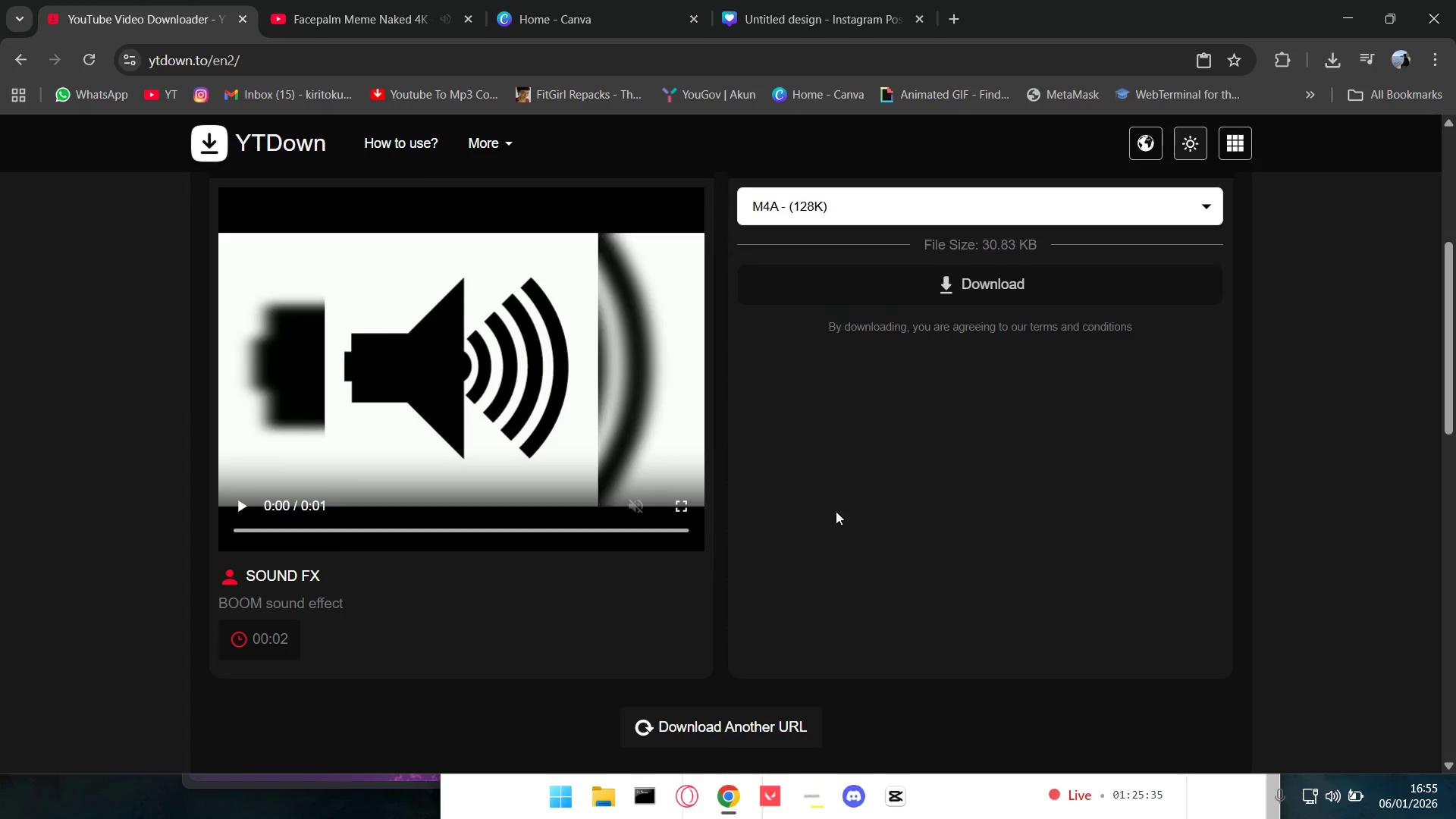 
scroll: coordinate [836, 511], scroll_direction: up, amount: 4.0
 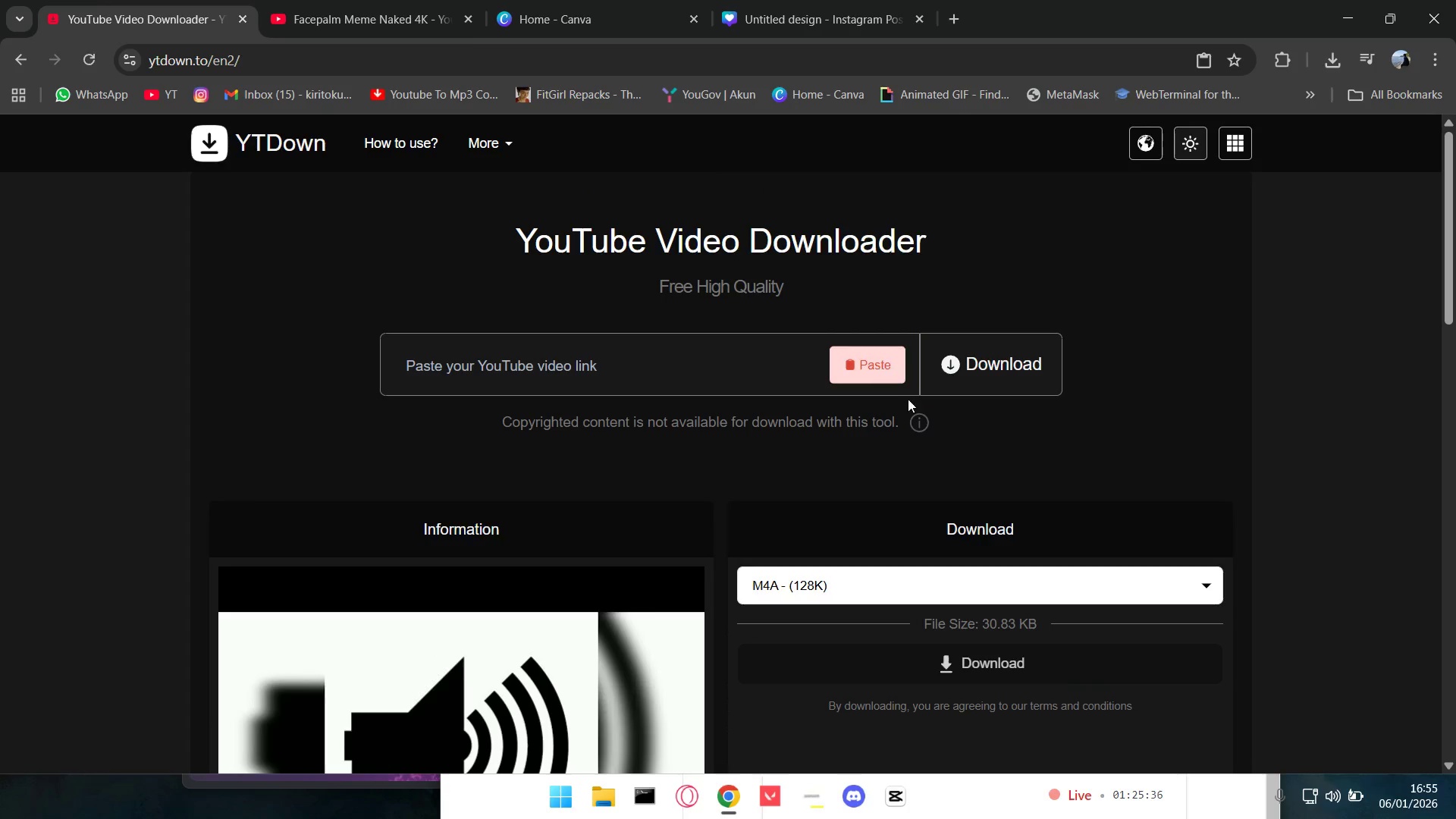 
double_click([890, 366])
 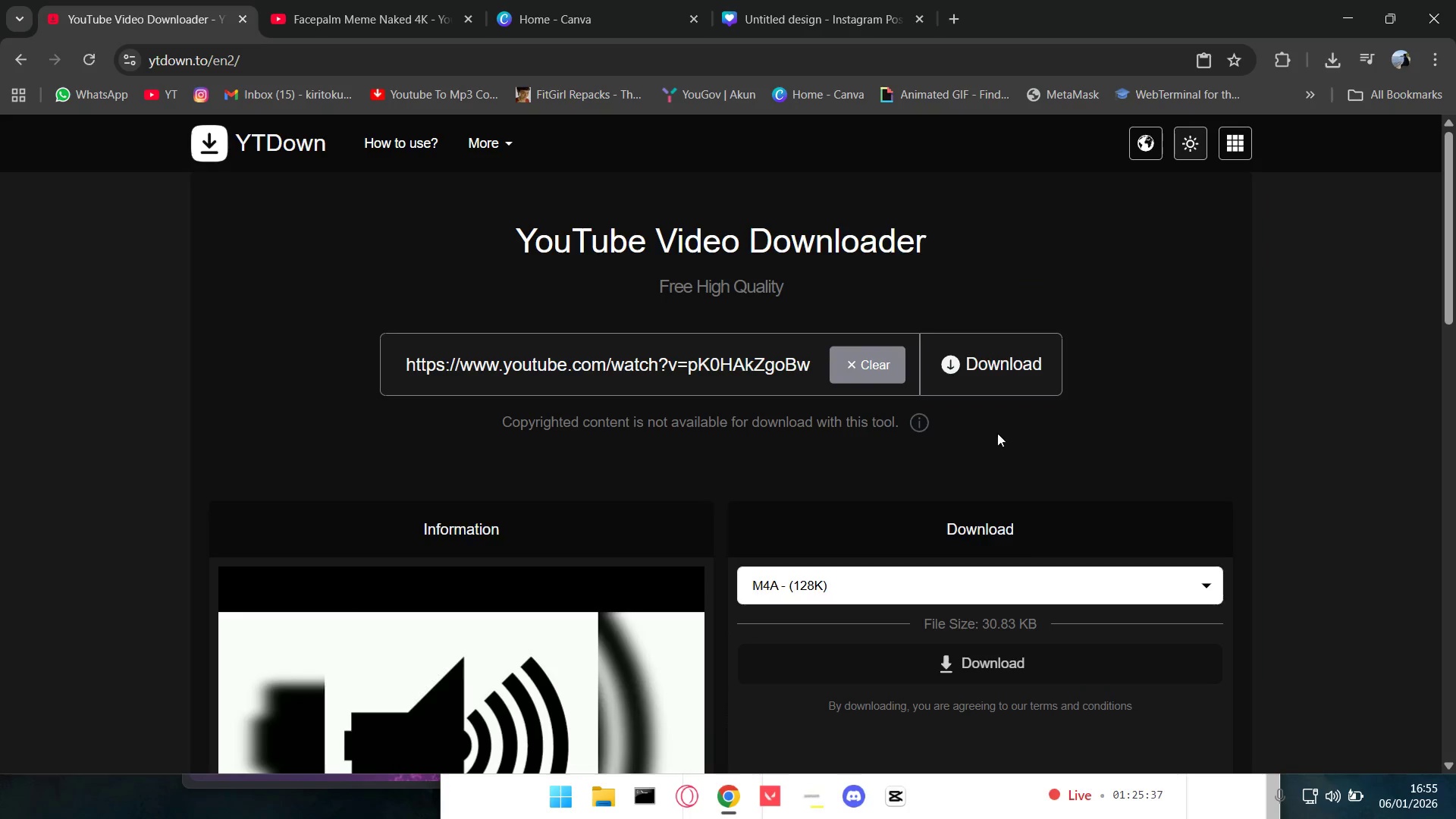 
left_click([993, 367])
 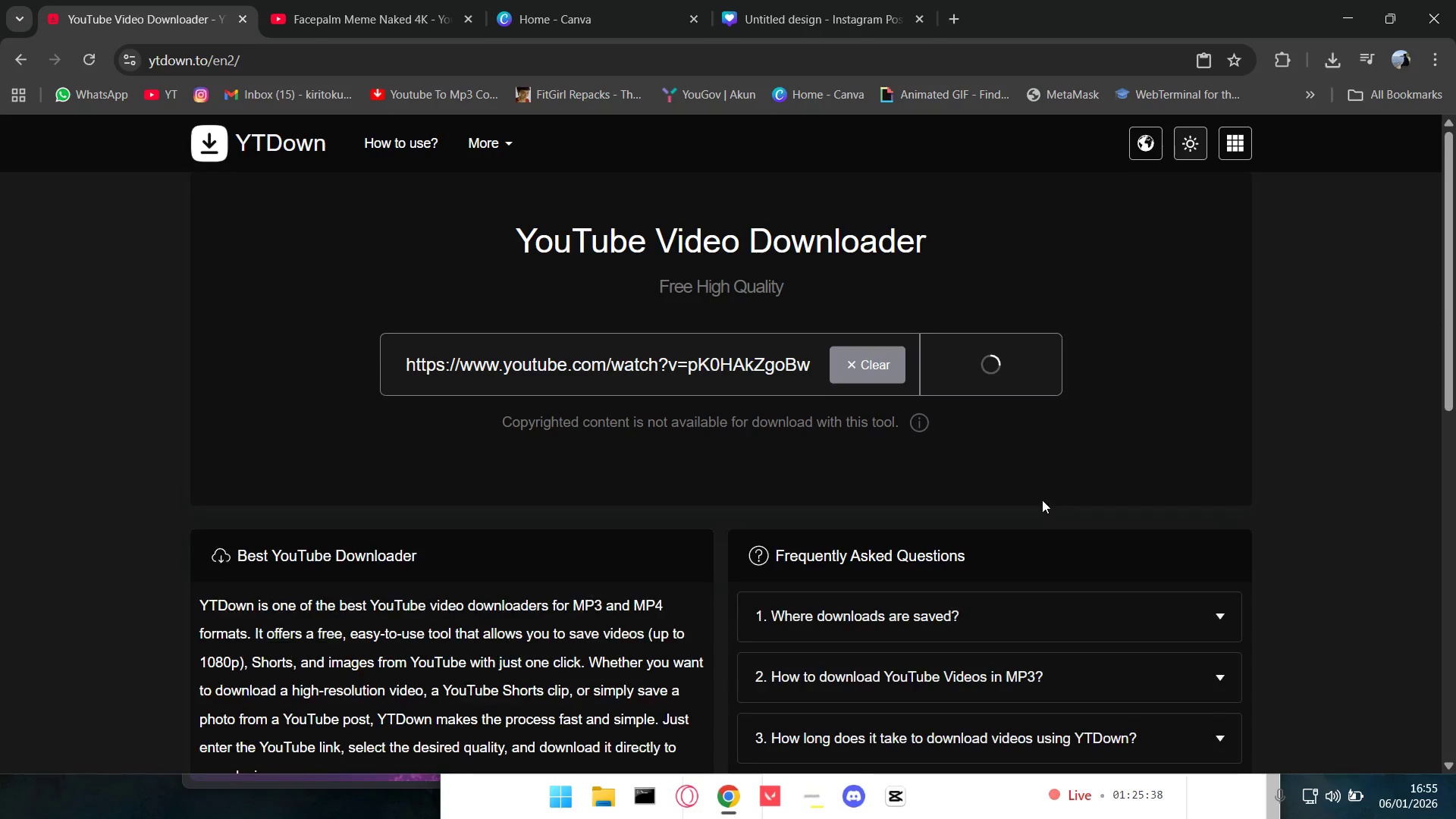 
scroll: coordinate [1042, 500], scroll_direction: down, amount: 1.0
 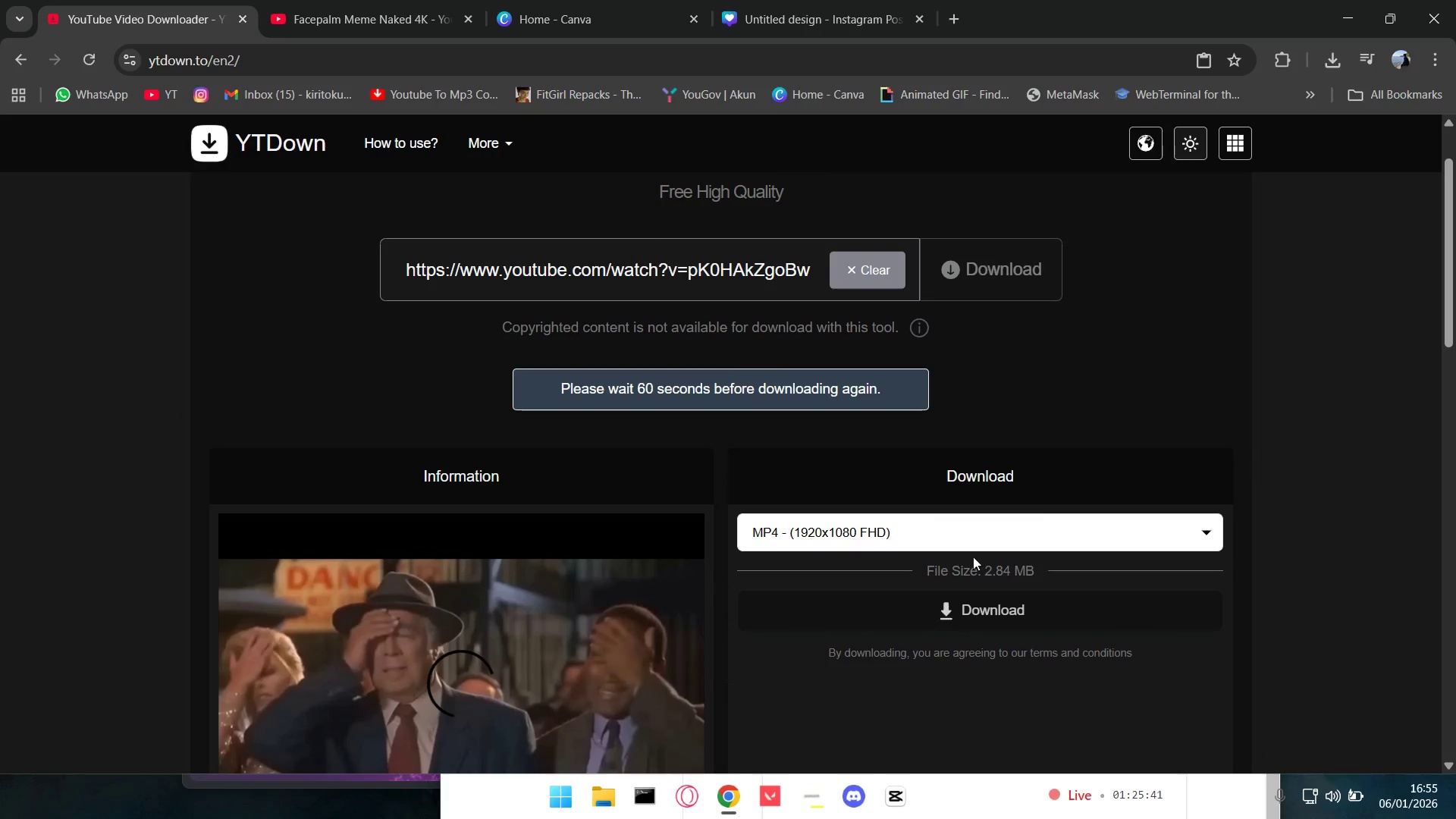 
left_click([902, 608])
 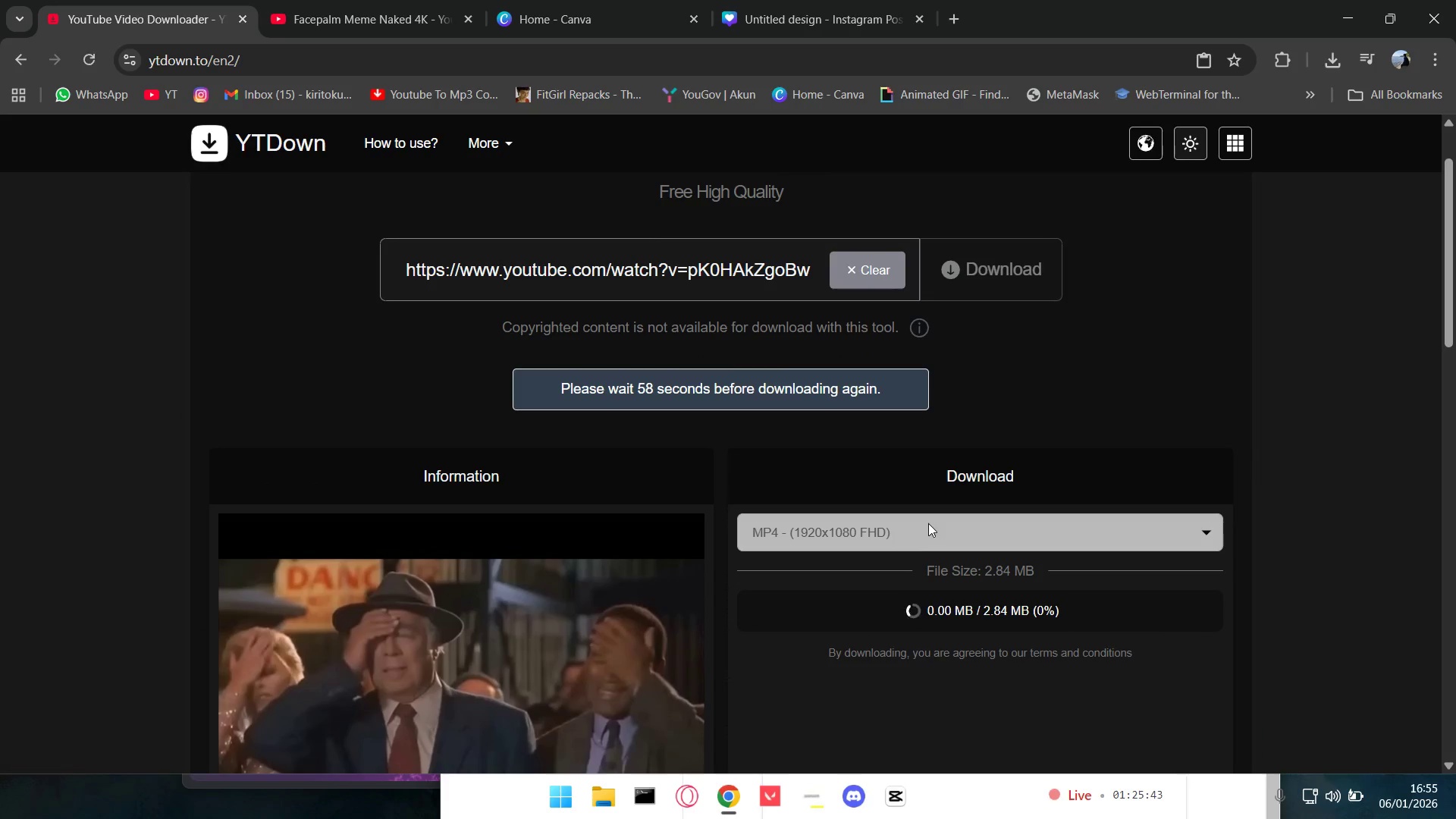 
scroll: coordinate [928, 522], scroll_direction: down, amount: 3.0
 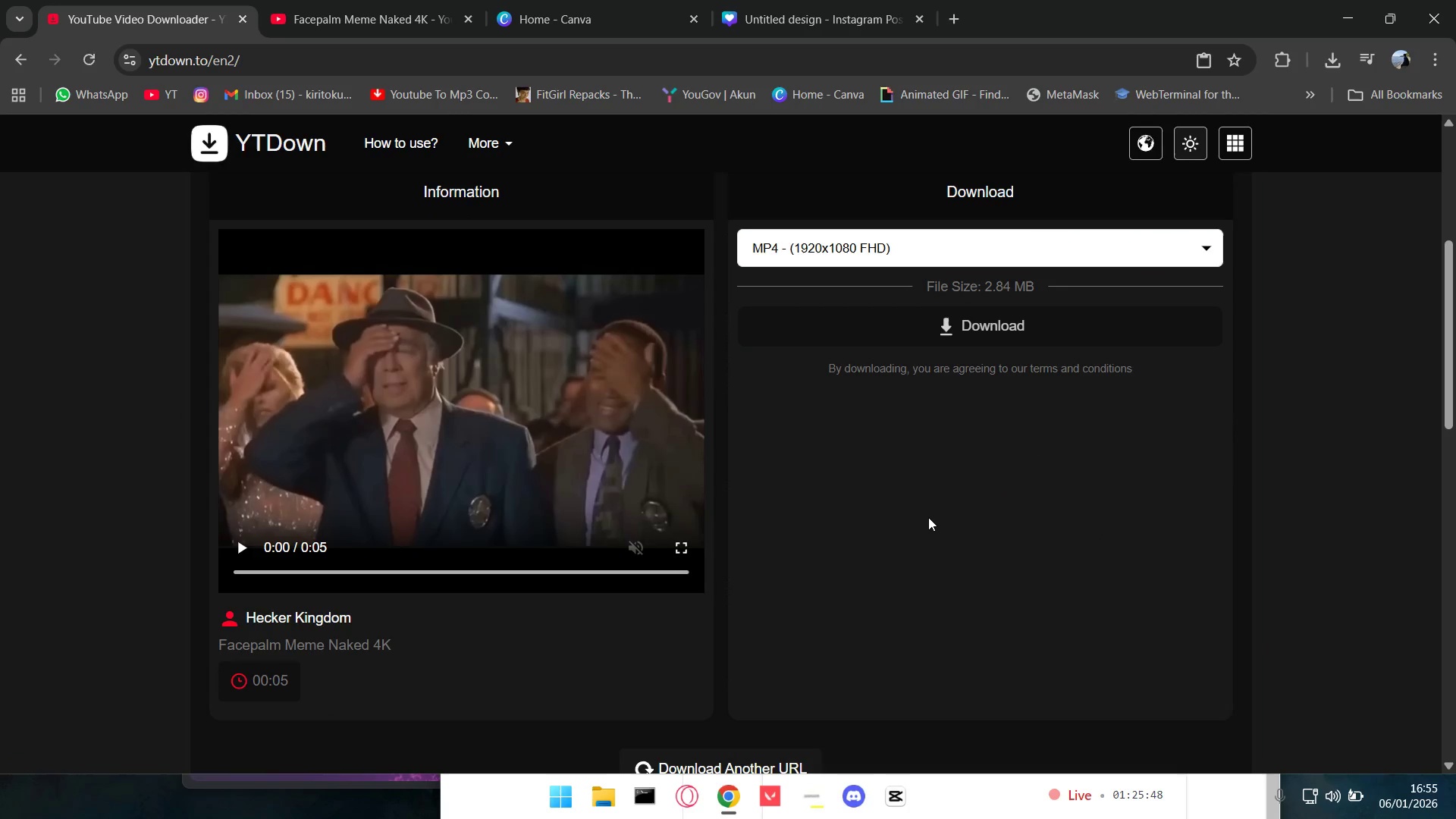 
wait(9.59)
 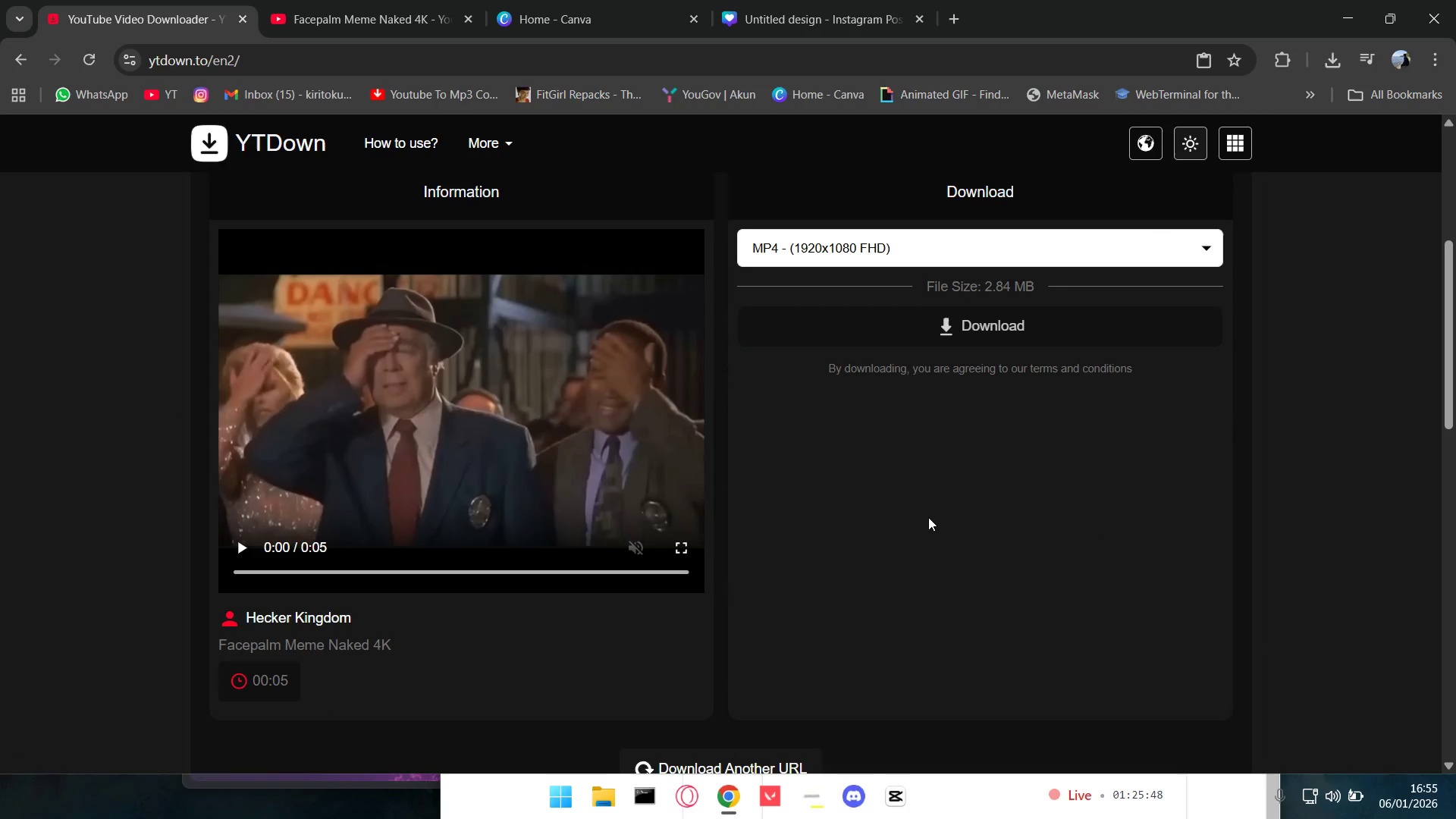 
left_click([956, 319])
 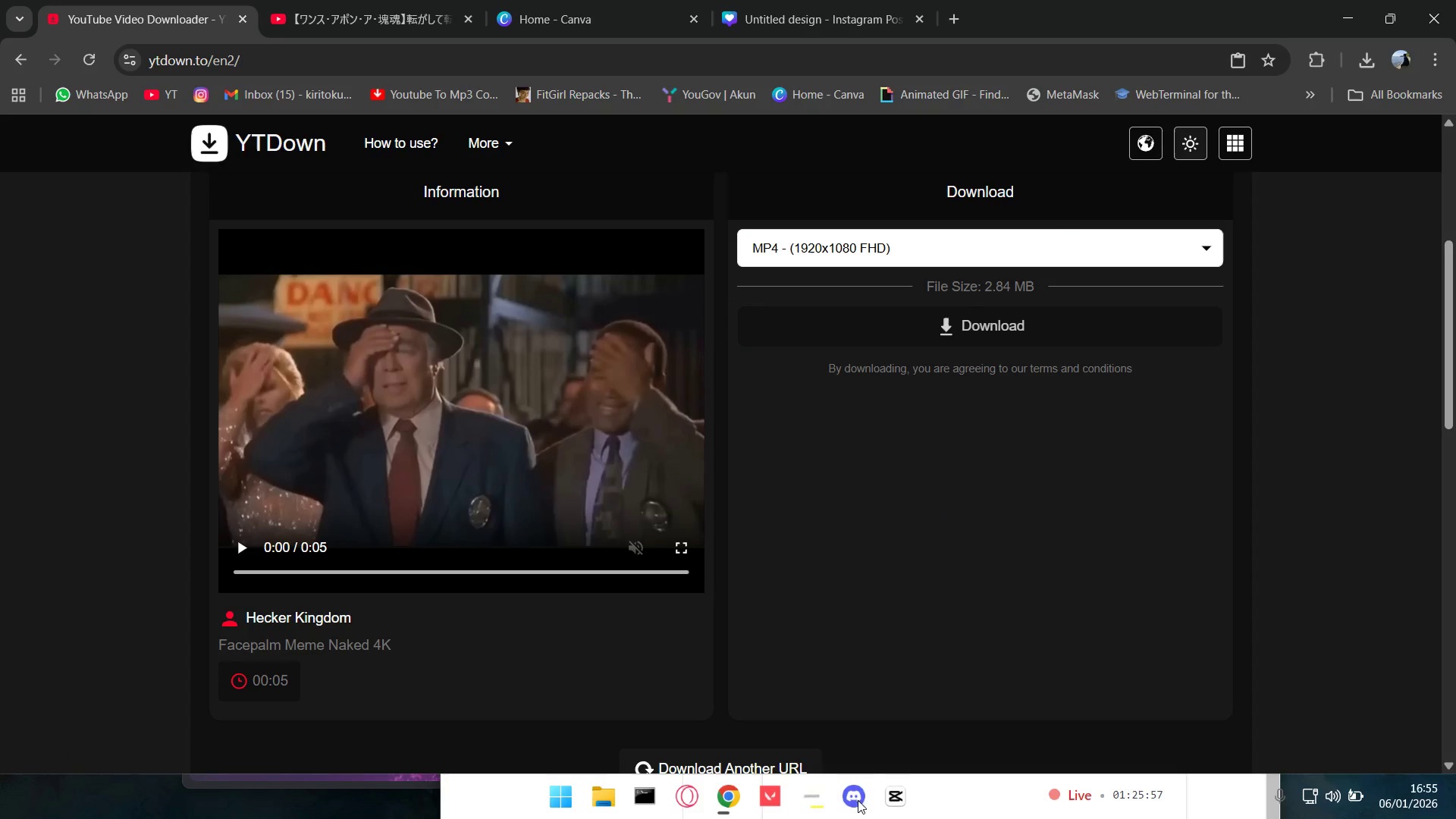 
left_click([899, 798])
 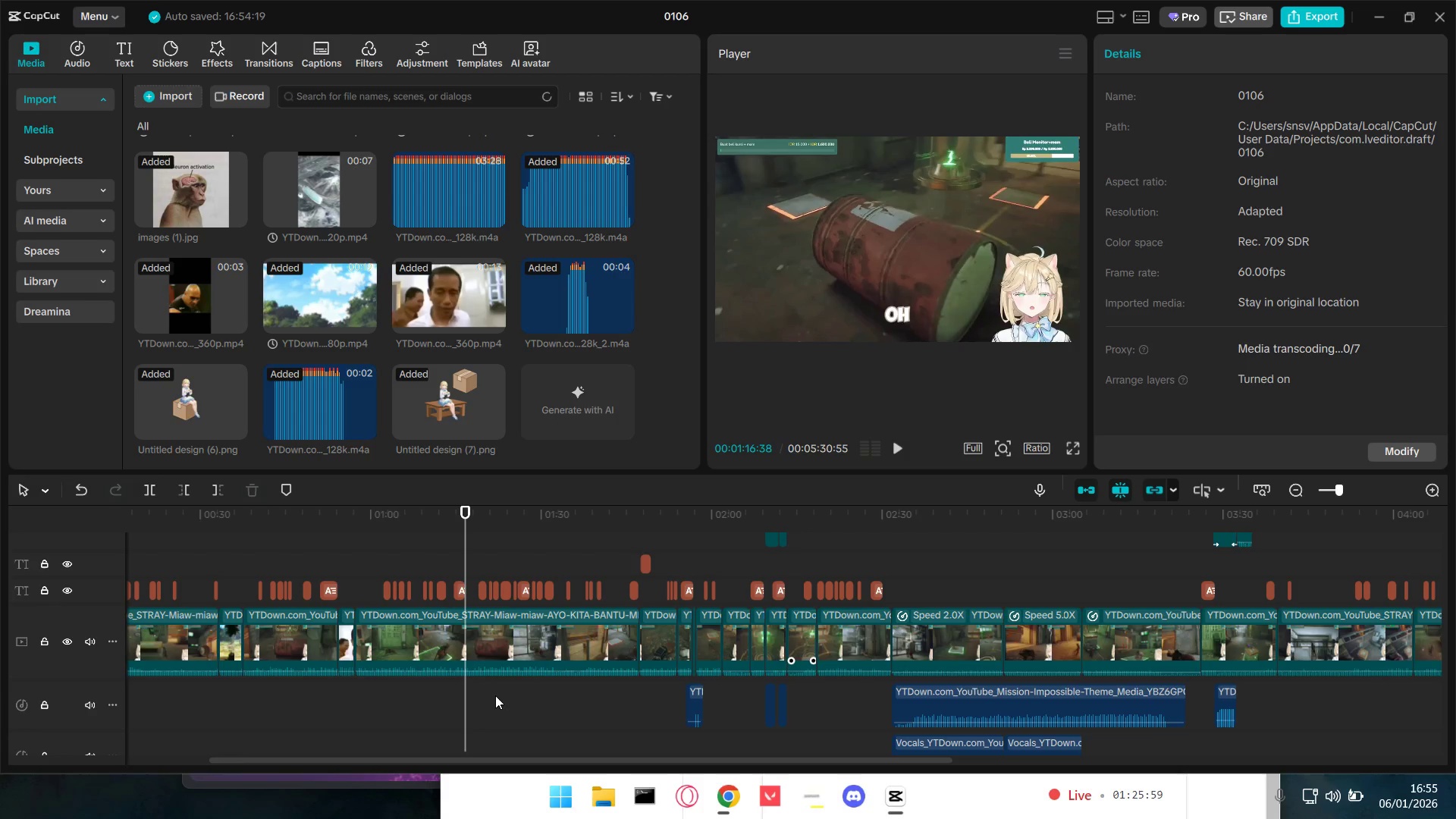 
hold_key(key=ControlLeft, duration=0.89)
scroll: coordinate [488, 695], scroll_direction: up, amount: 4.0
 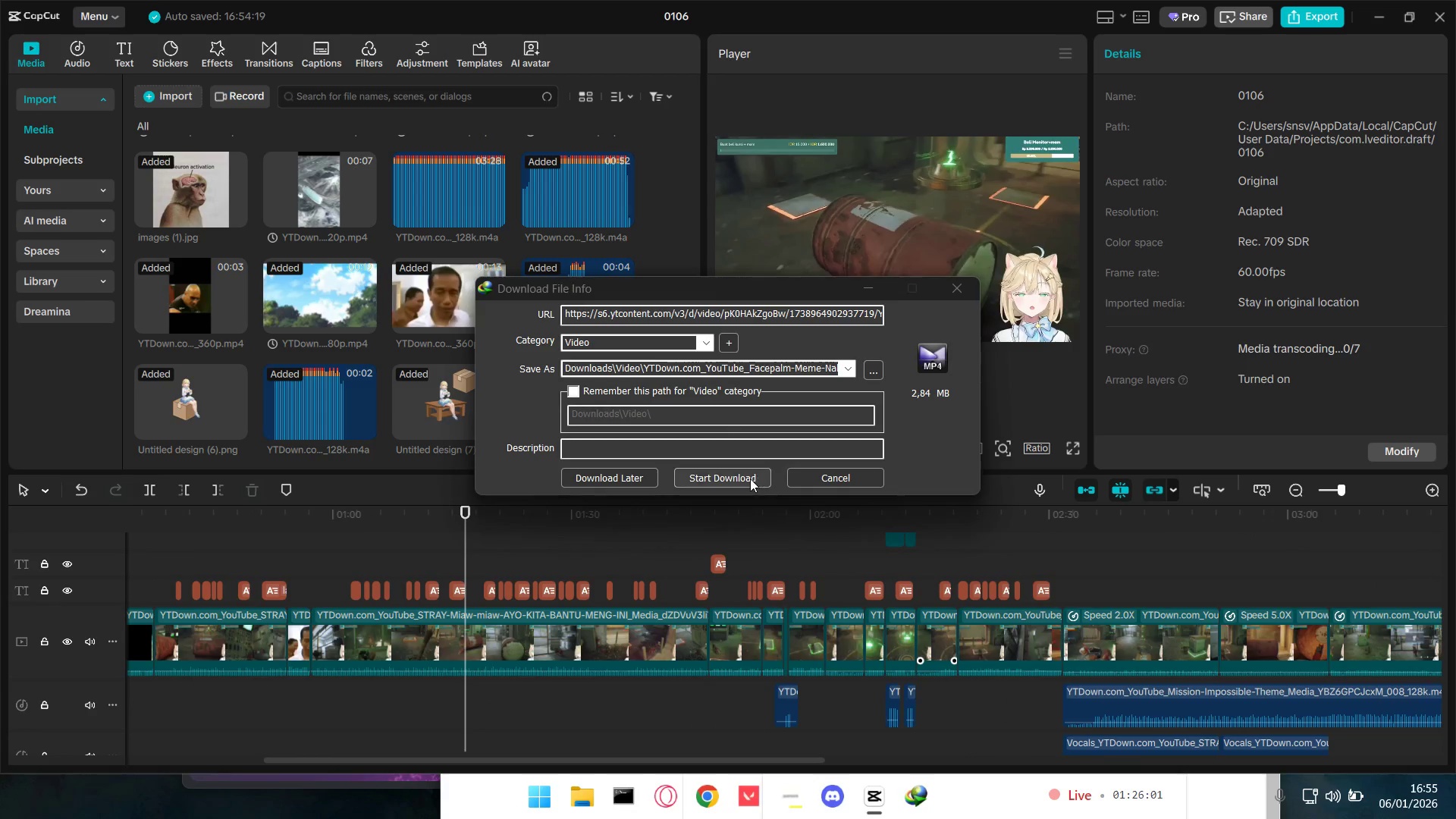 
left_click([750, 479])
 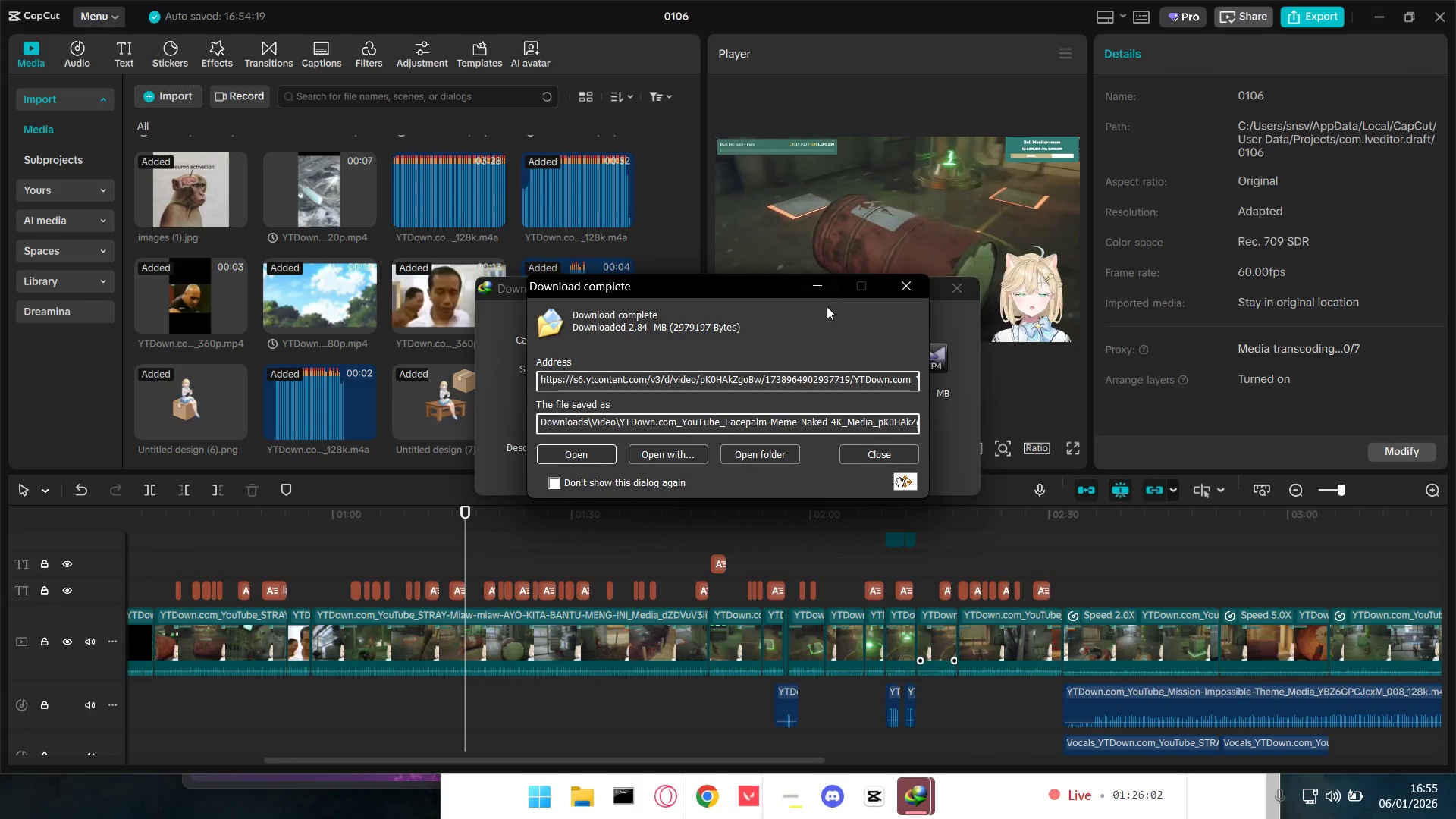 
left_click([768, 458])
 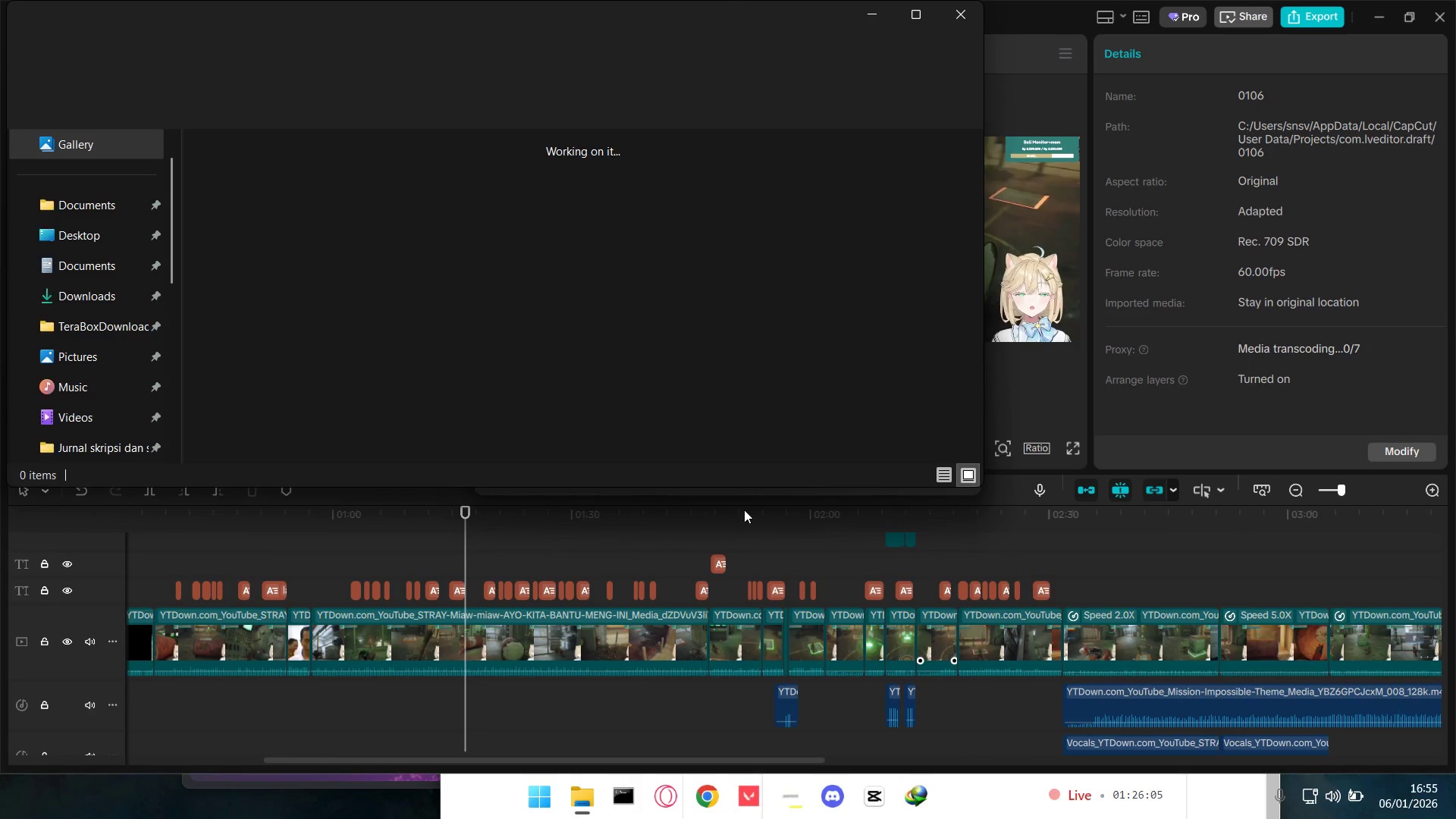 
left_click_drag(start_coordinate=[808, 21], to_coordinate=[719, 171])
 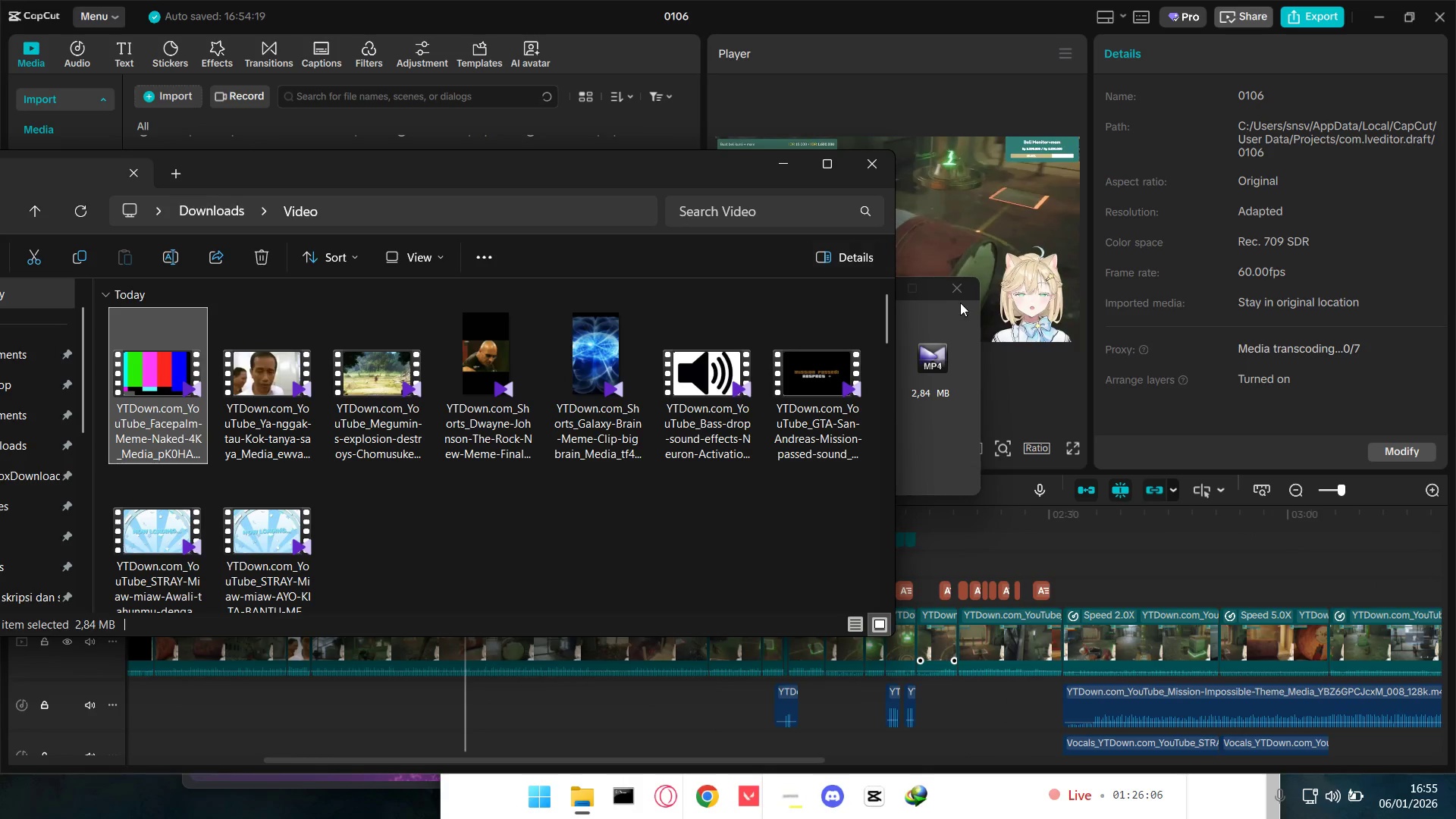 
left_click([966, 285])
 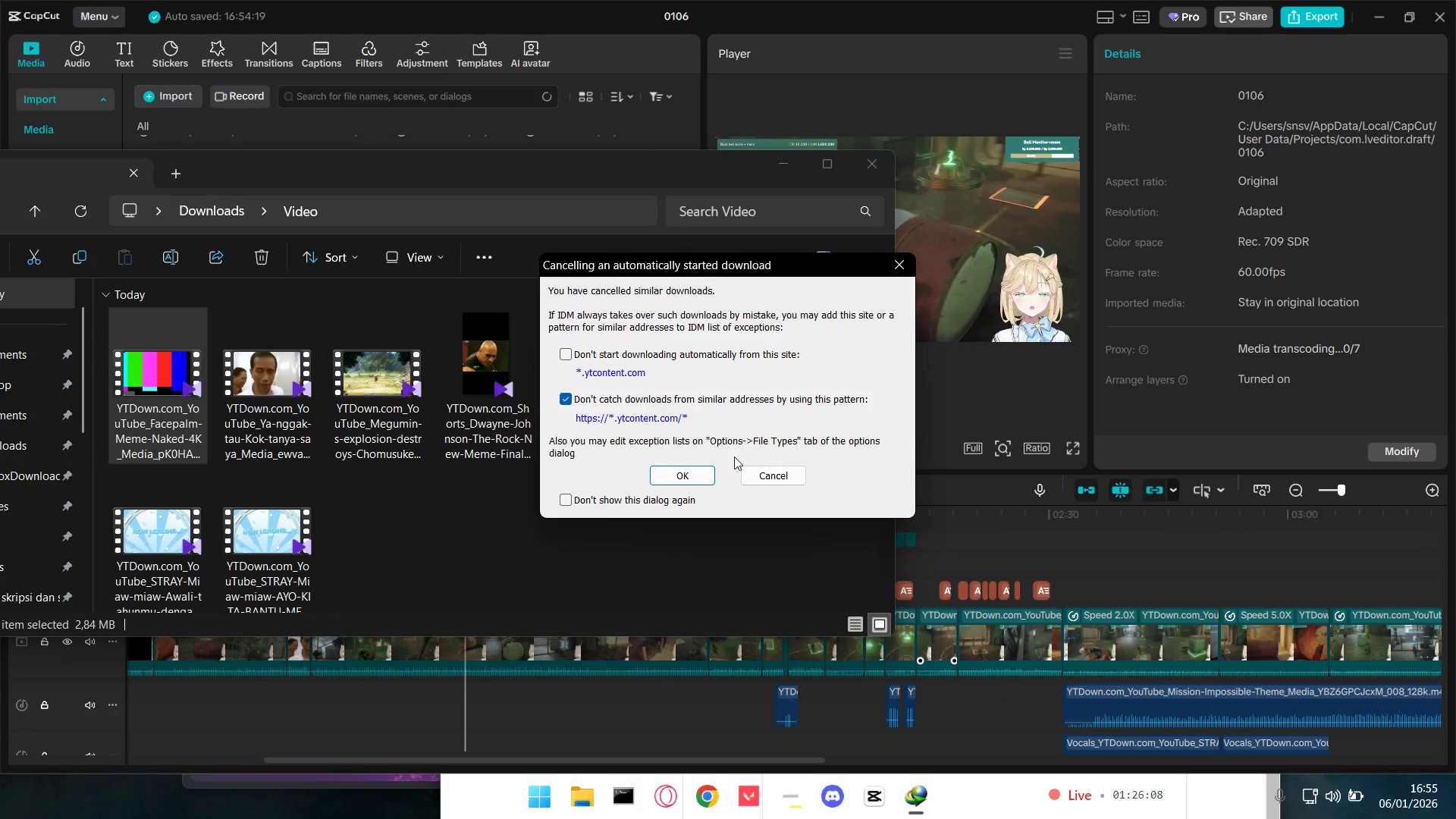 
left_click([762, 474])
 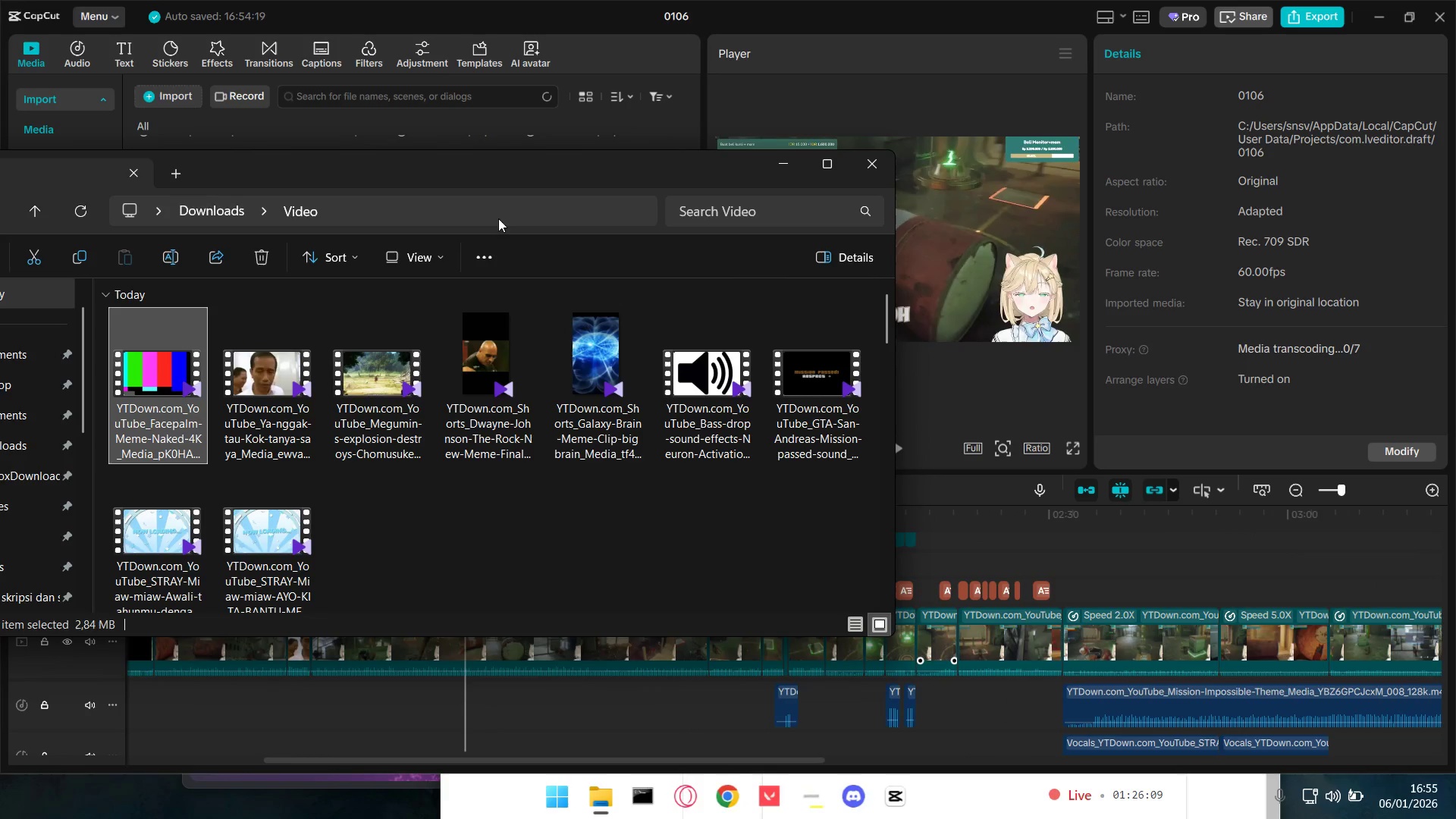 
left_click_drag(start_coordinate=[516, 174], to_coordinate=[1078, 175])
 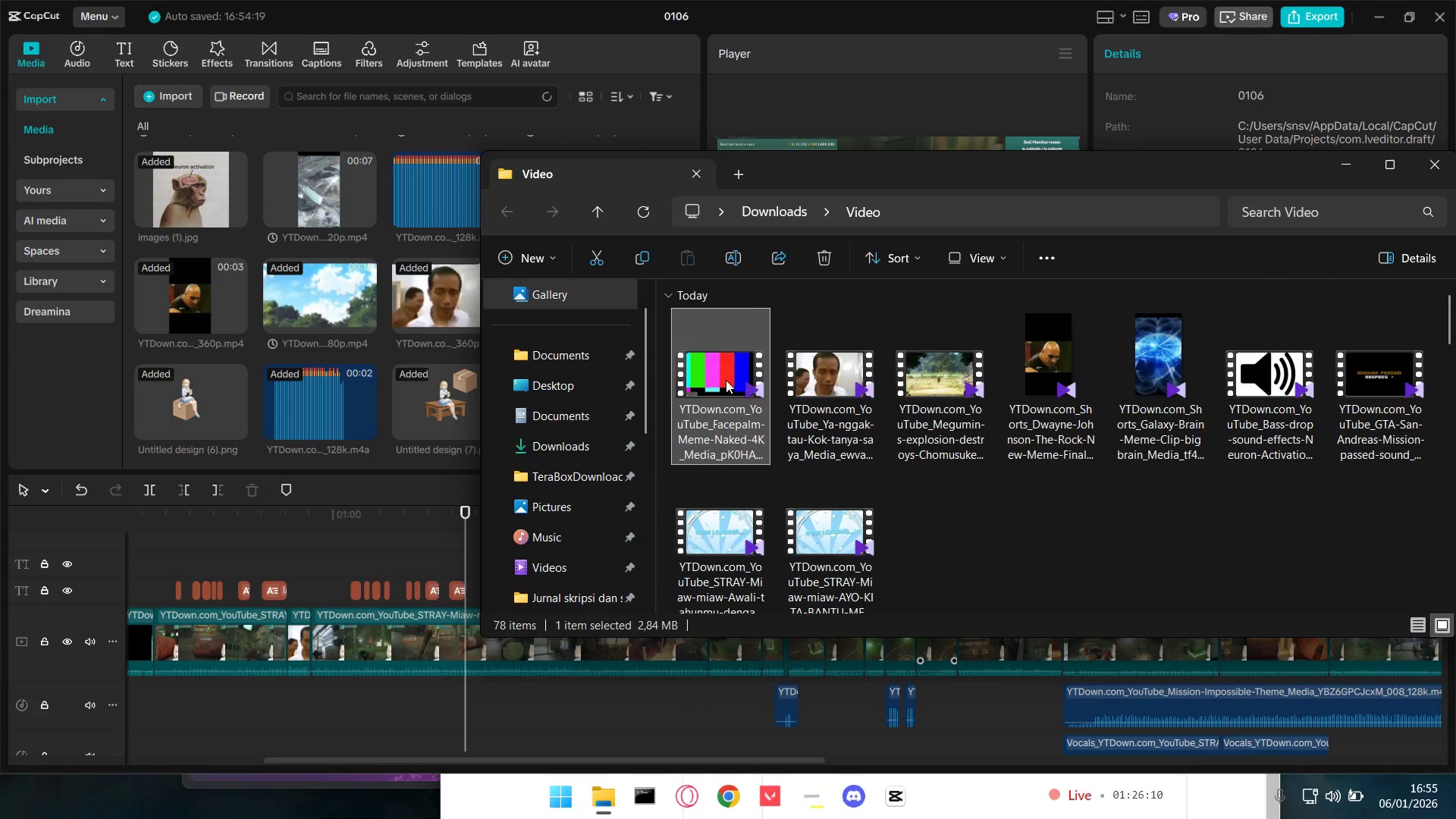 
left_click_drag(start_coordinate=[730, 377], to_coordinate=[359, 371])
 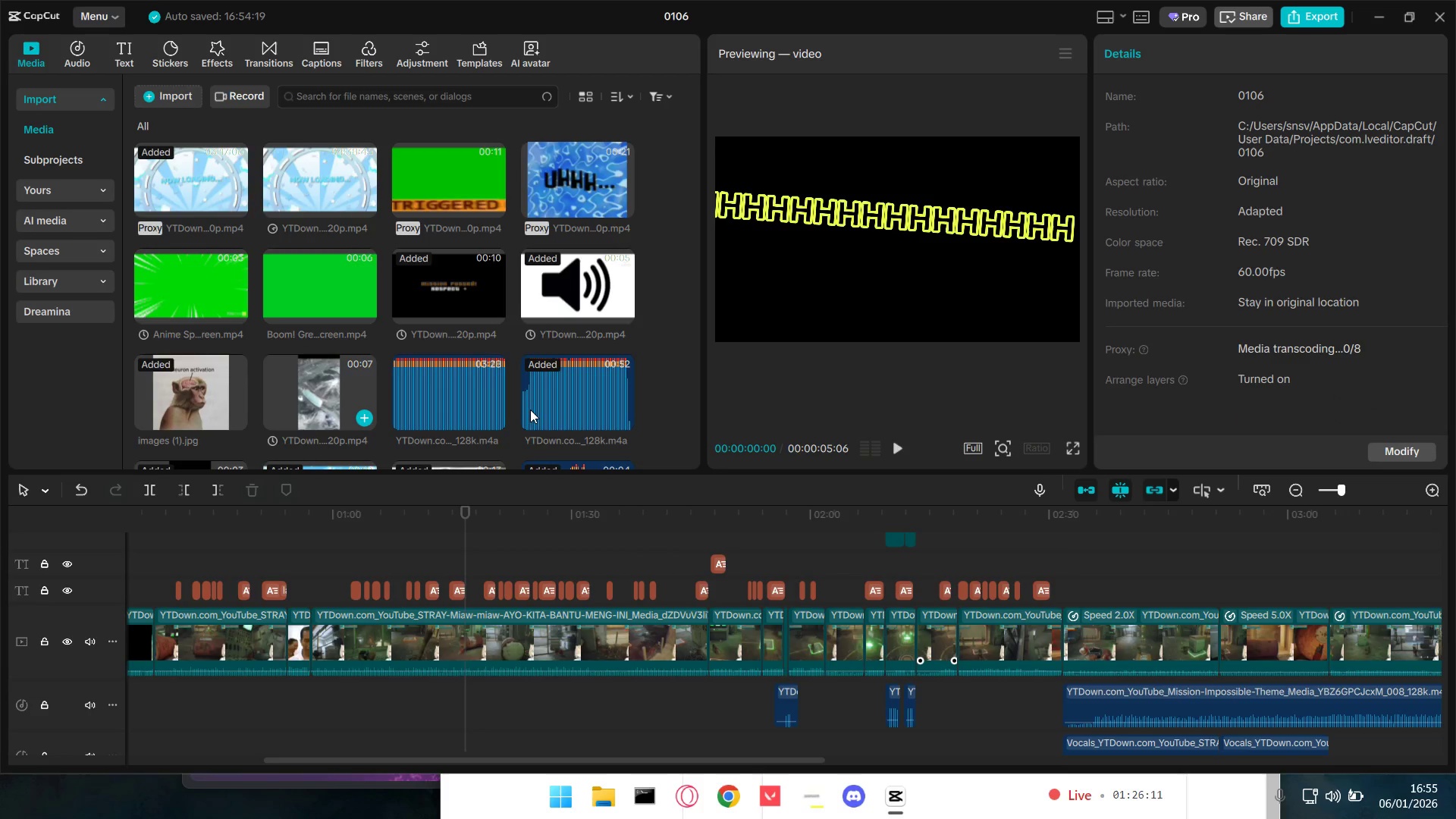 
scroll: coordinate [530, 410], scroll_direction: down, amount: 2.0
 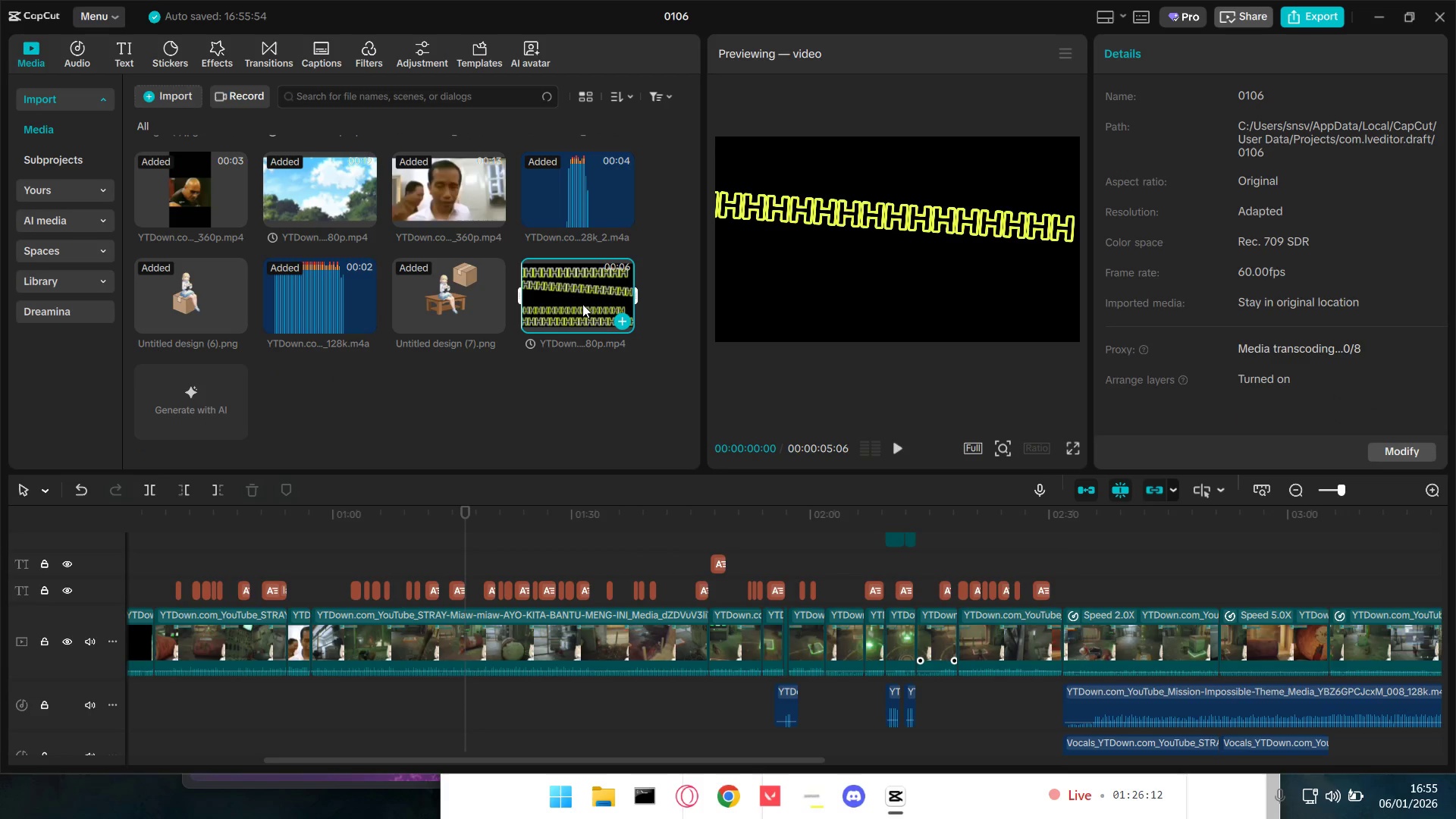 
left_click_drag(start_coordinate=[592, 308], to_coordinate=[466, 548])
 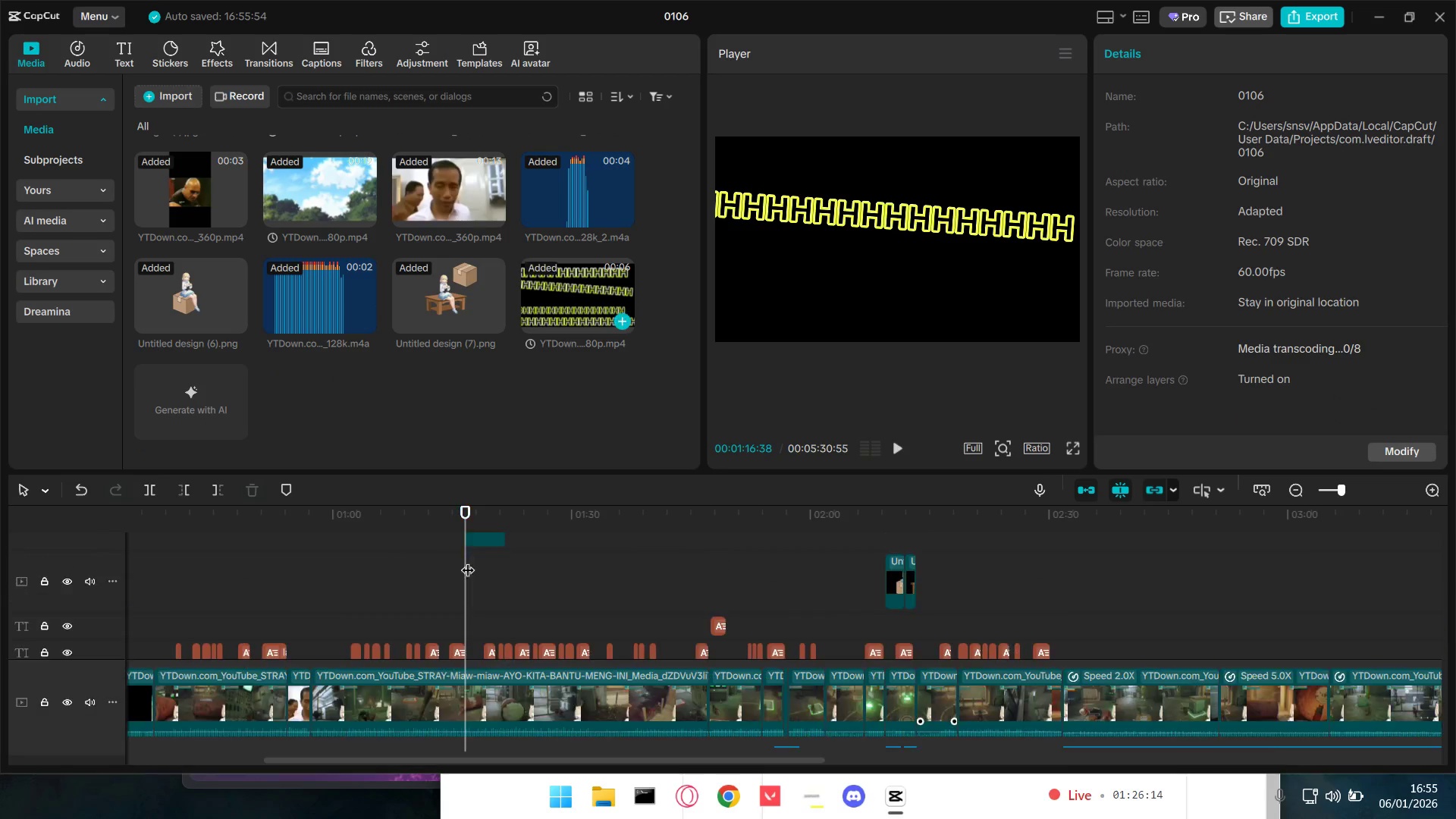 
hold_key(key=ControlLeft, duration=1.41)
scroll: coordinate [513, 635], scroll_direction: up, amount: 9.0
 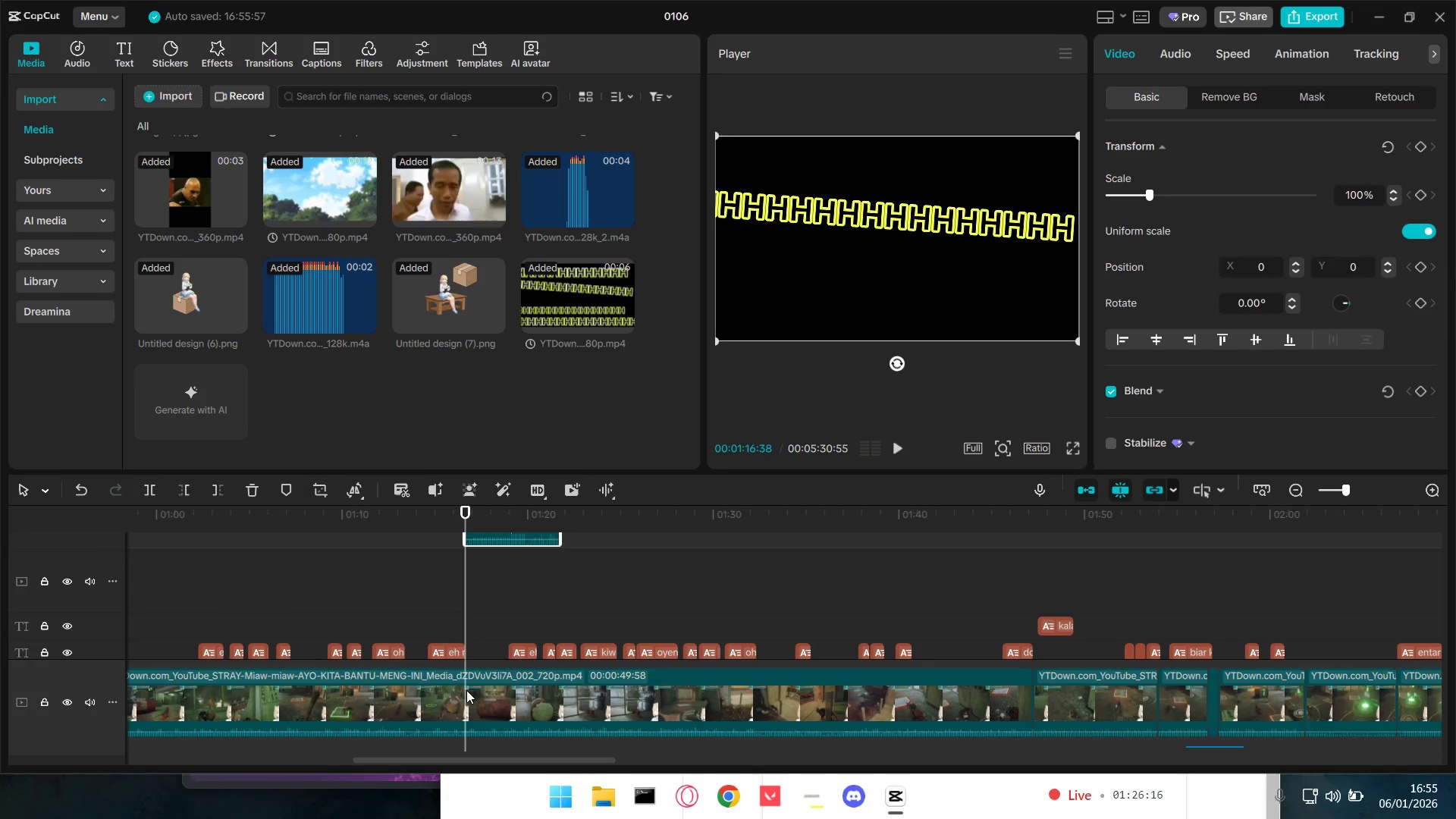 
left_click([466, 690])
 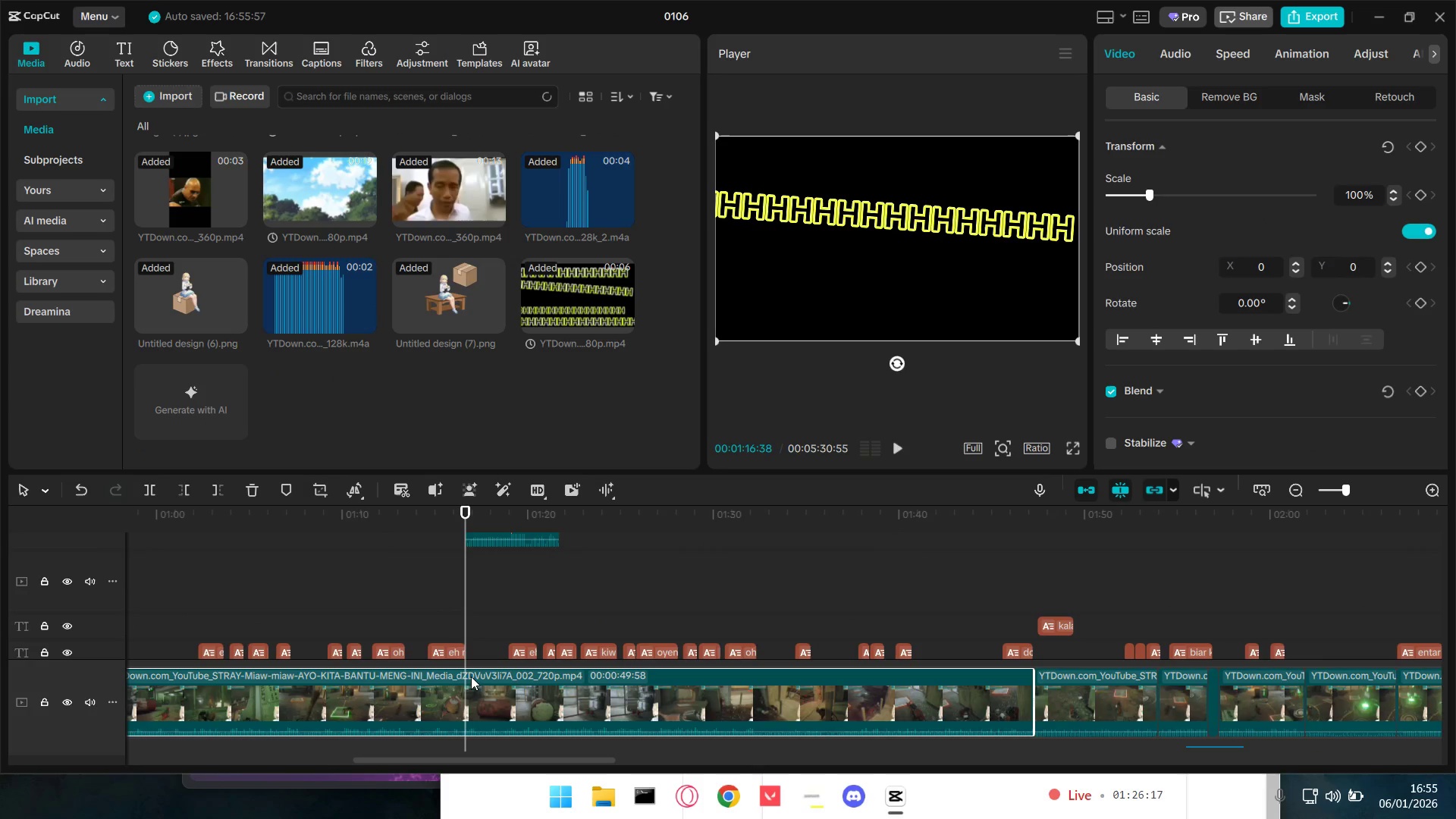 
left_click([433, 621])
 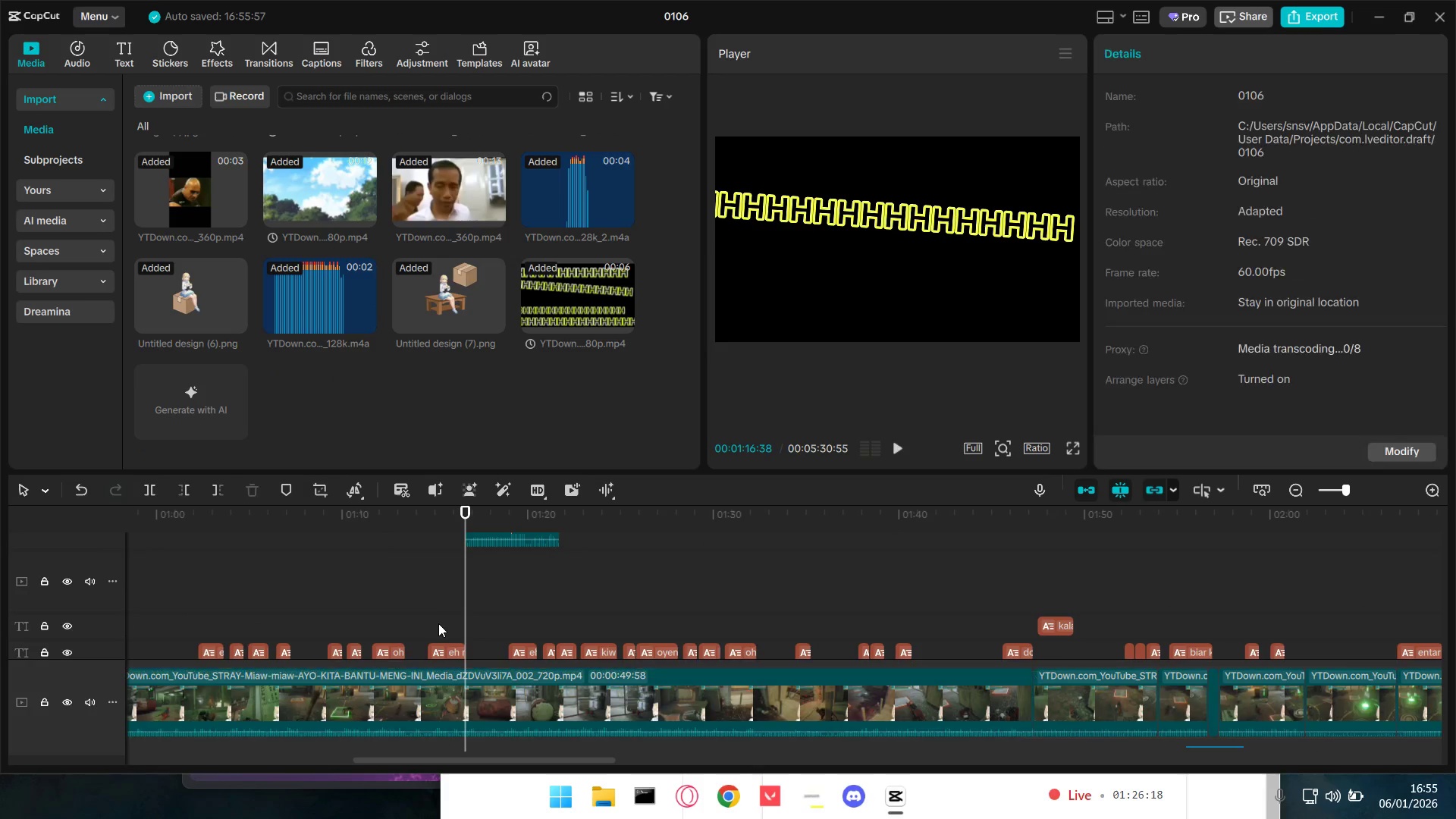 
key(Space)
 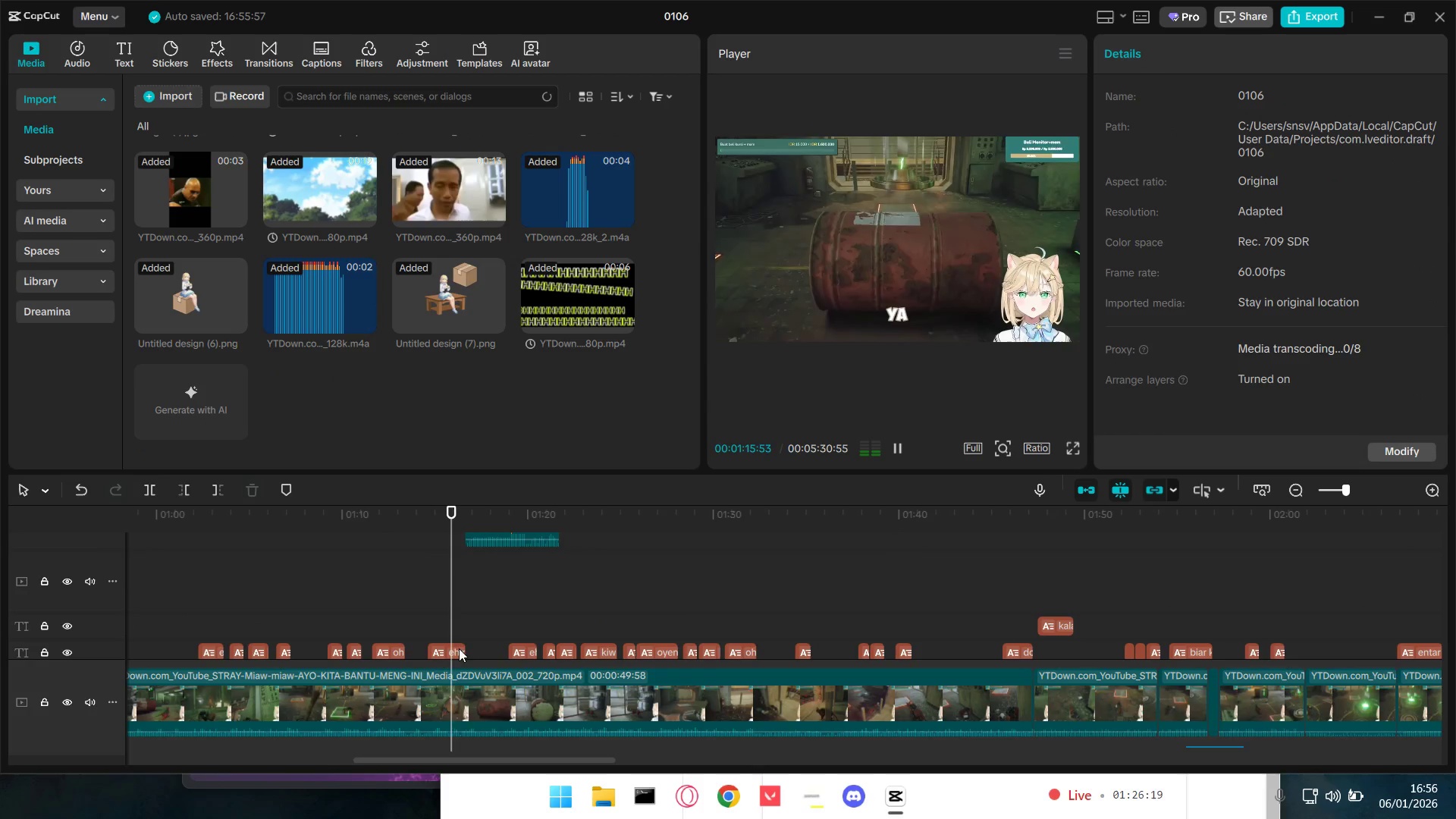 
key(Space)
 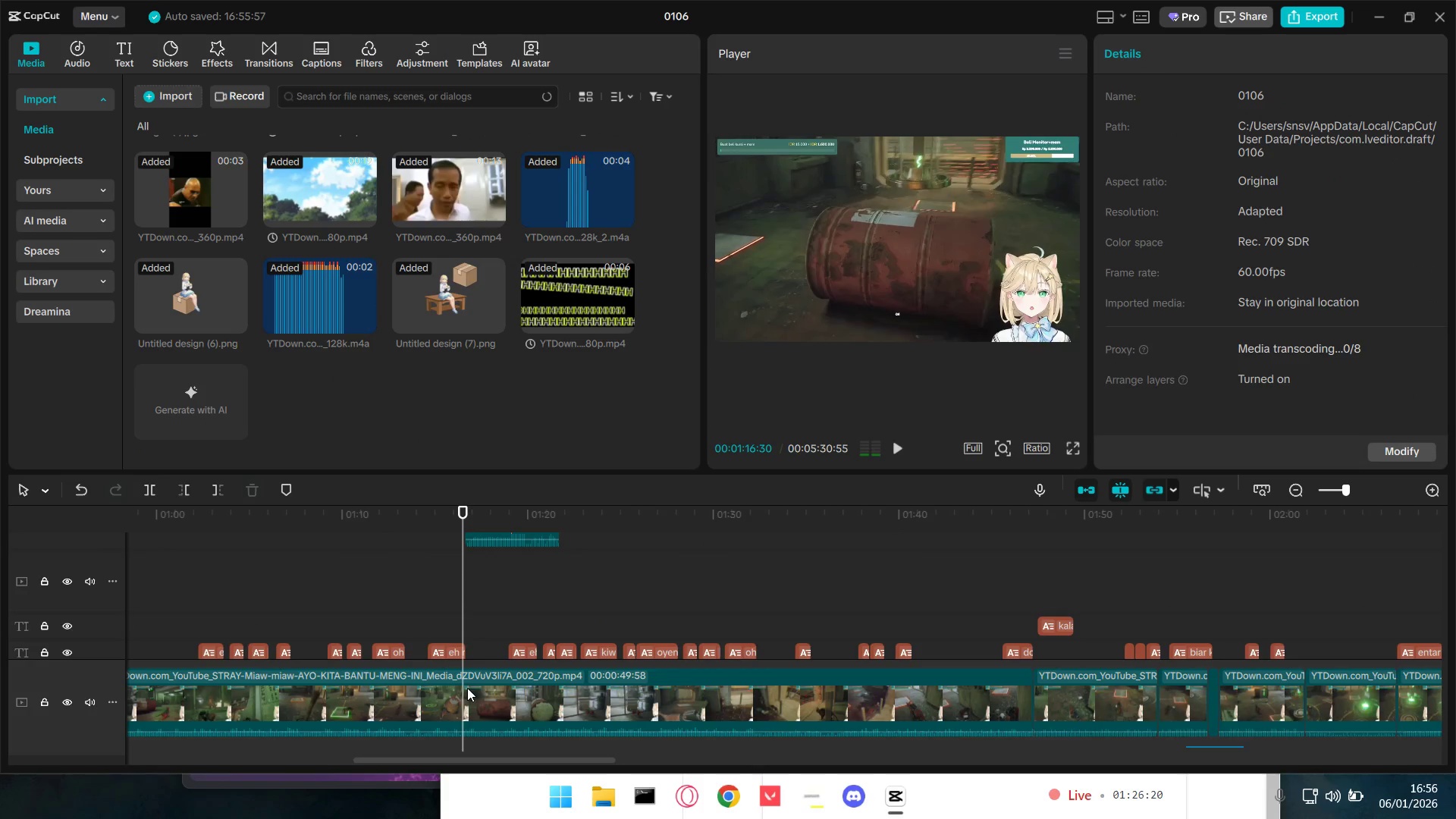 
left_click([460, 688])
 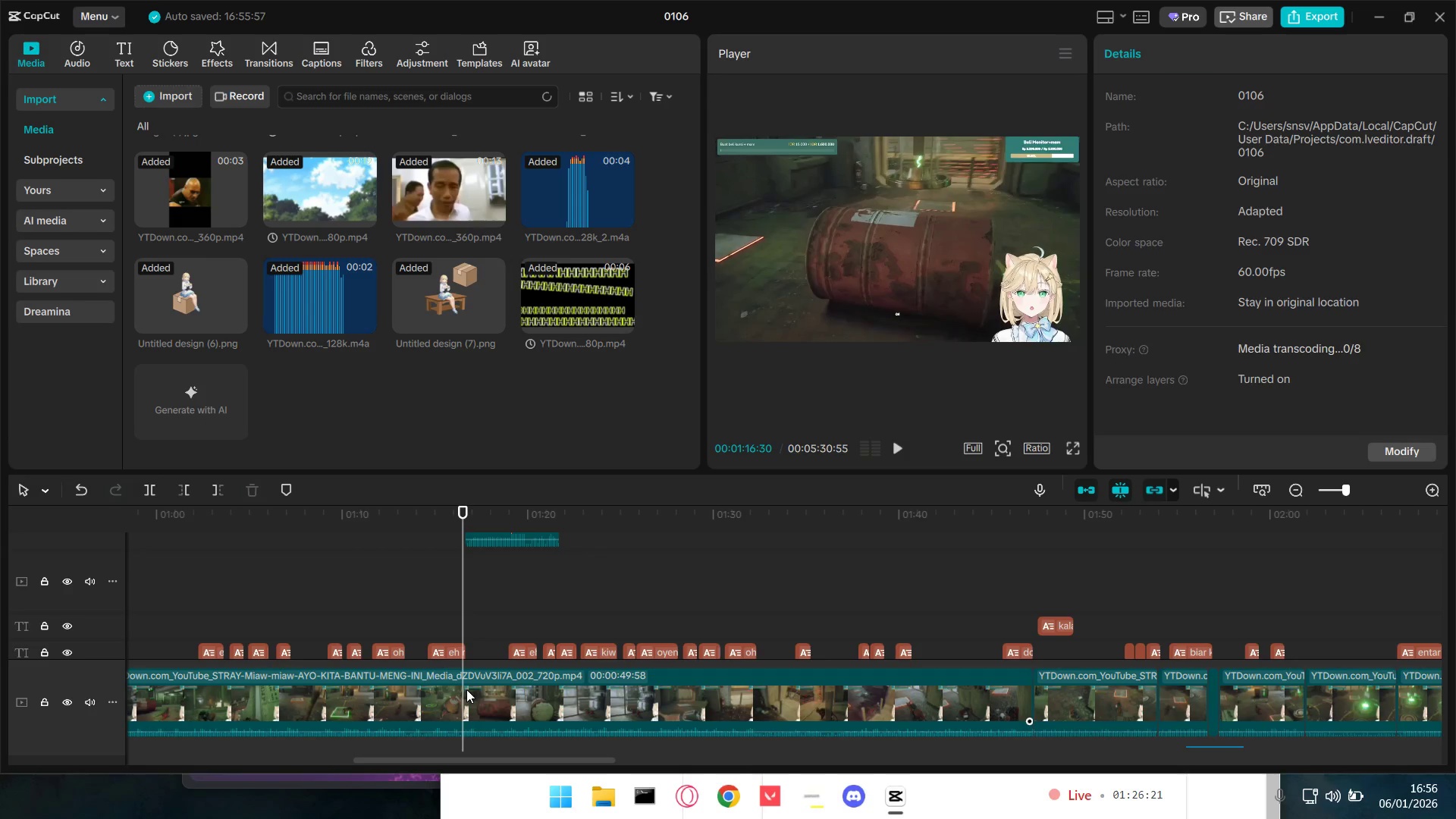 
key(Shift+E)
 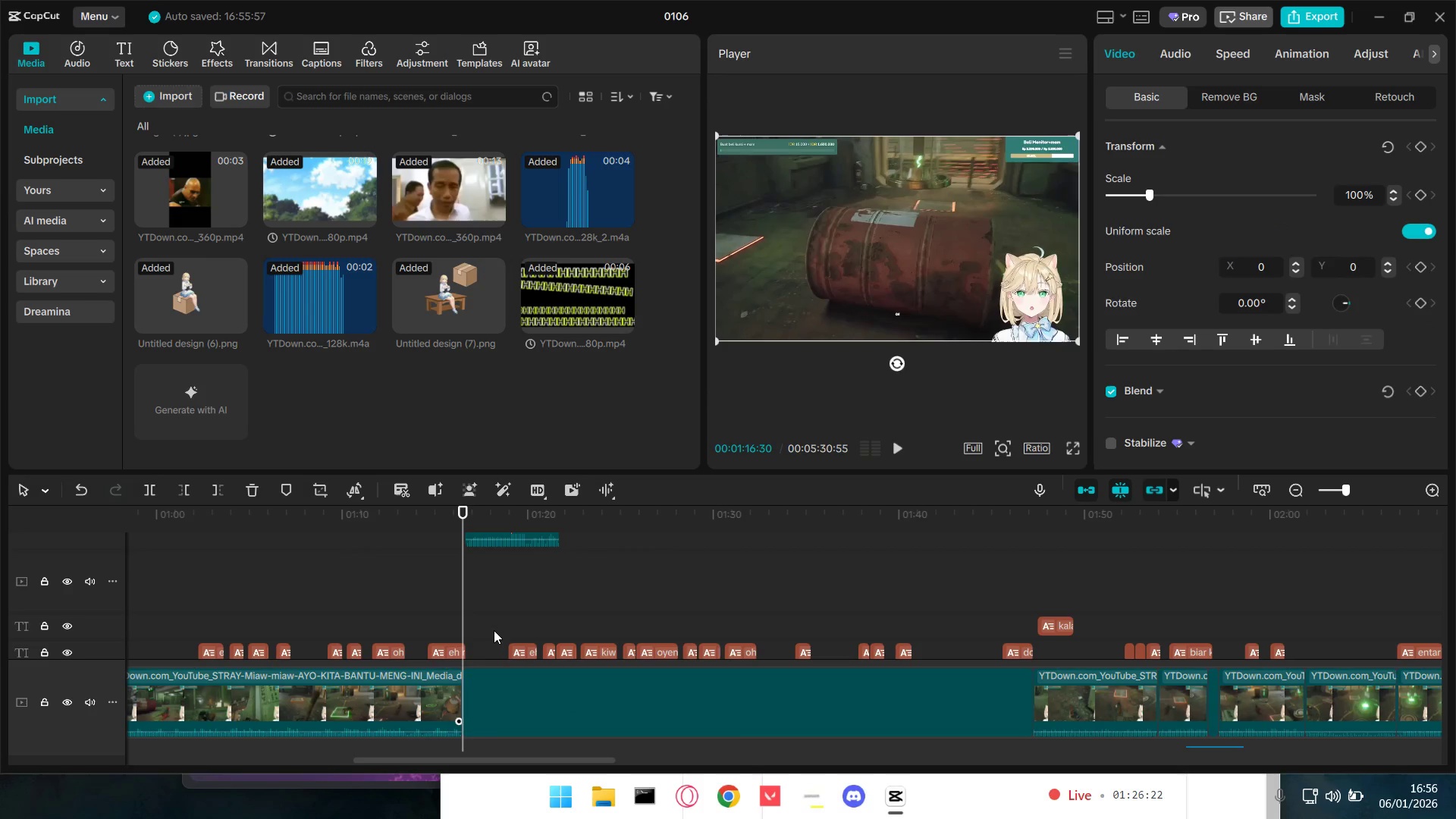 
scroll: coordinate [494, 629], scroll_direction: up, amount: 2.0
 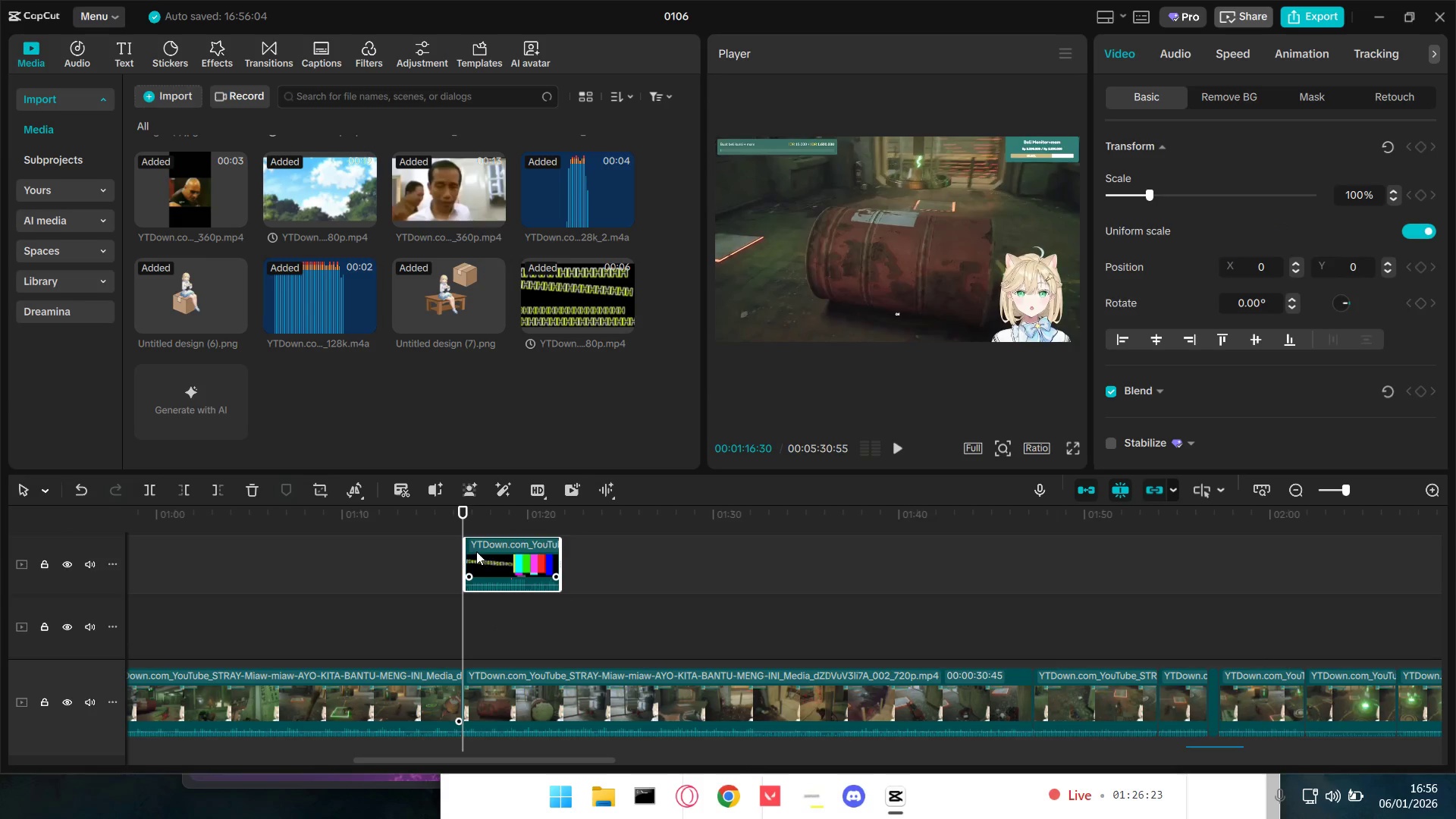 
left_click([471, 551])
 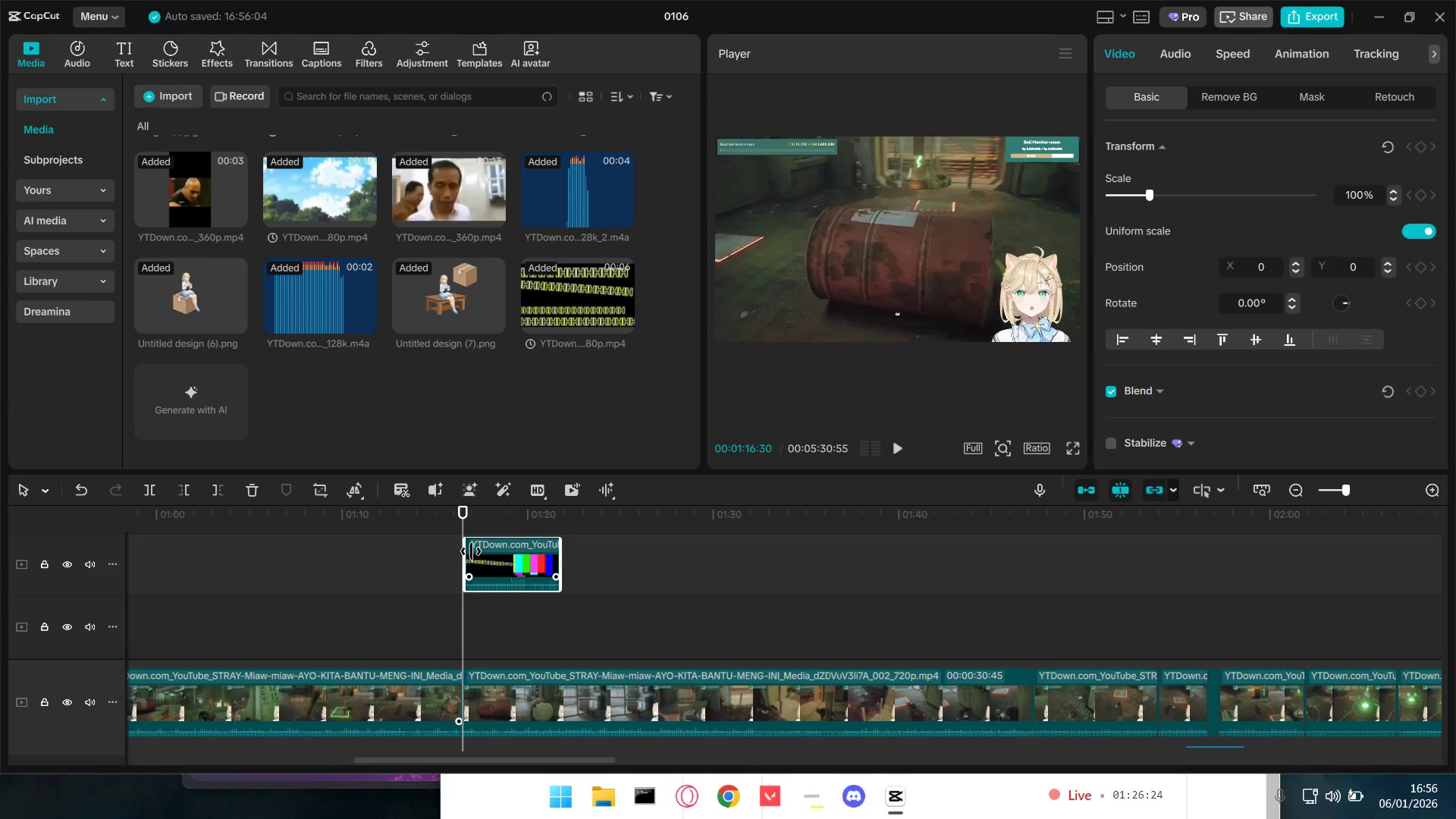 
key(Space)
 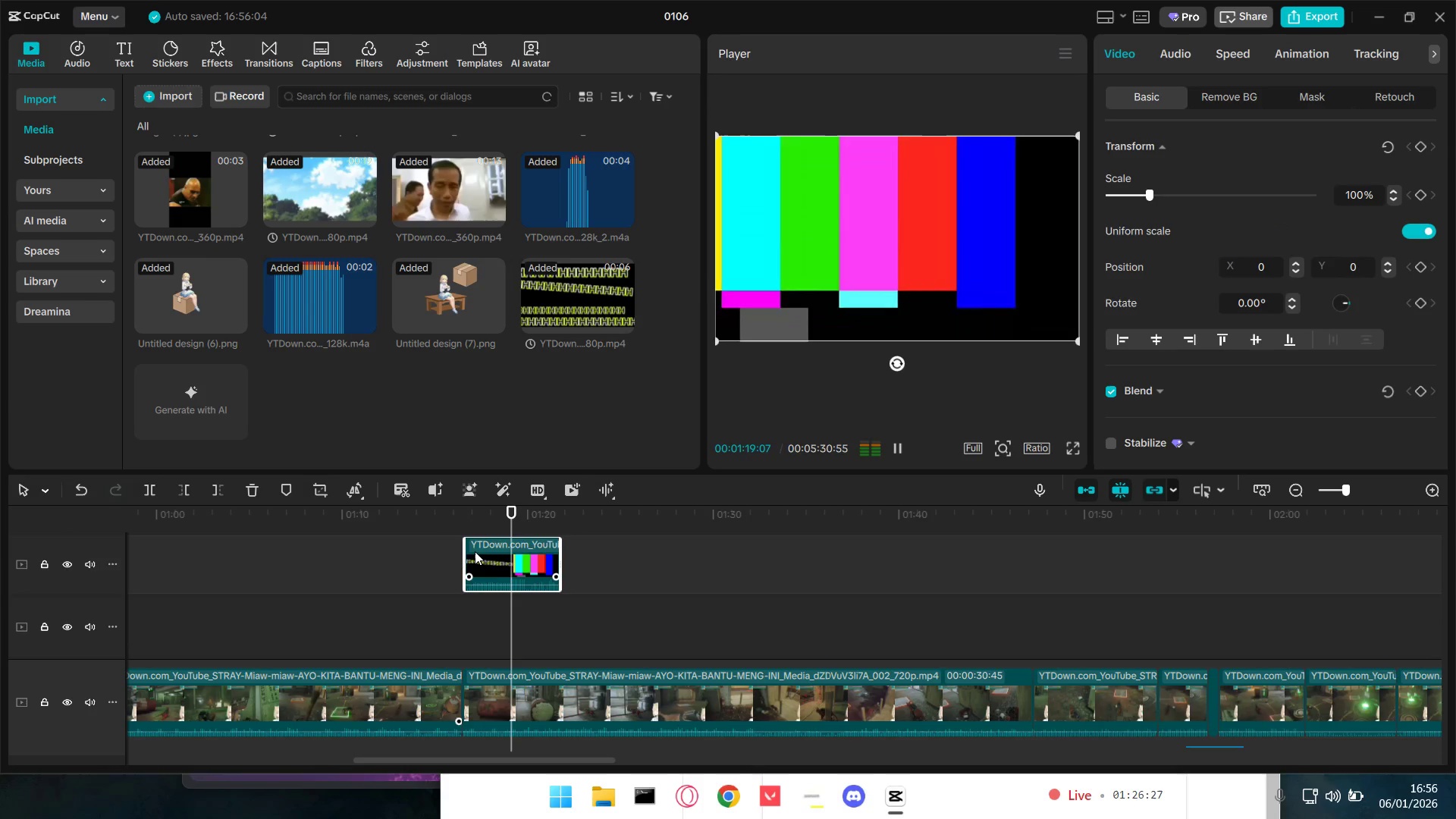 
key(Space)
 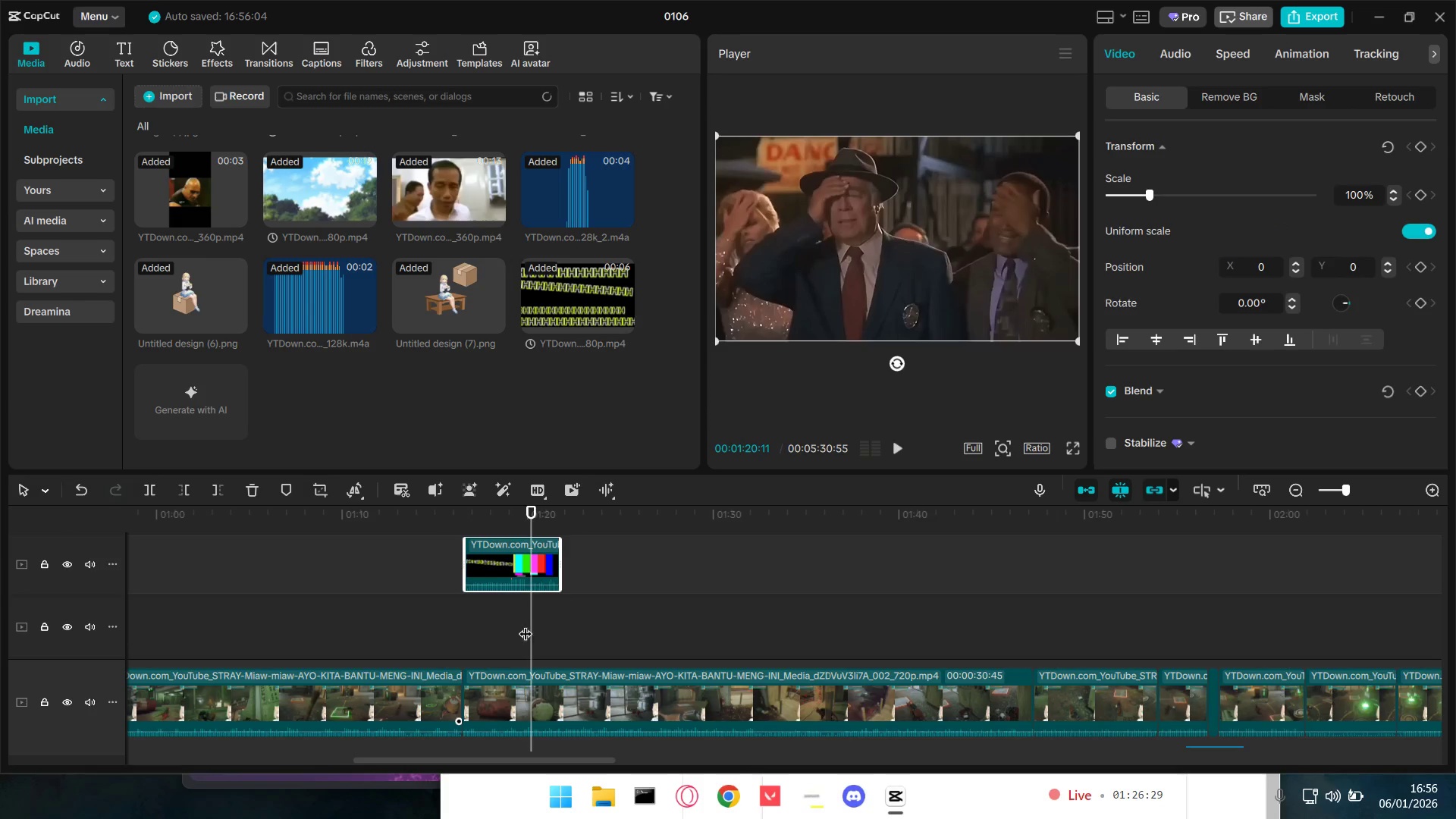 
left_click_drag(start_coordinate=[529, 626], to_coordinate=[525, 626])
 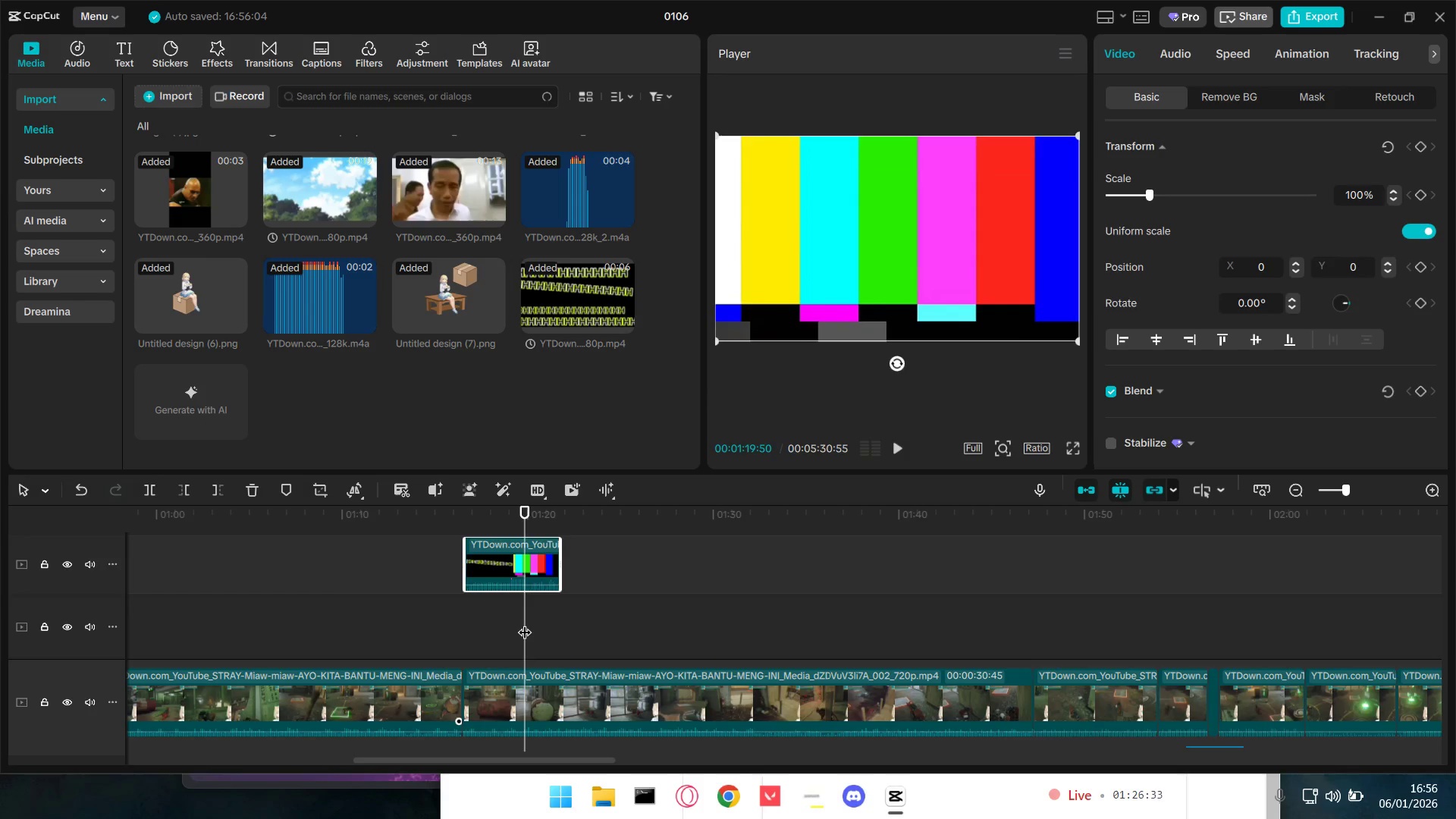 
key(Q)
 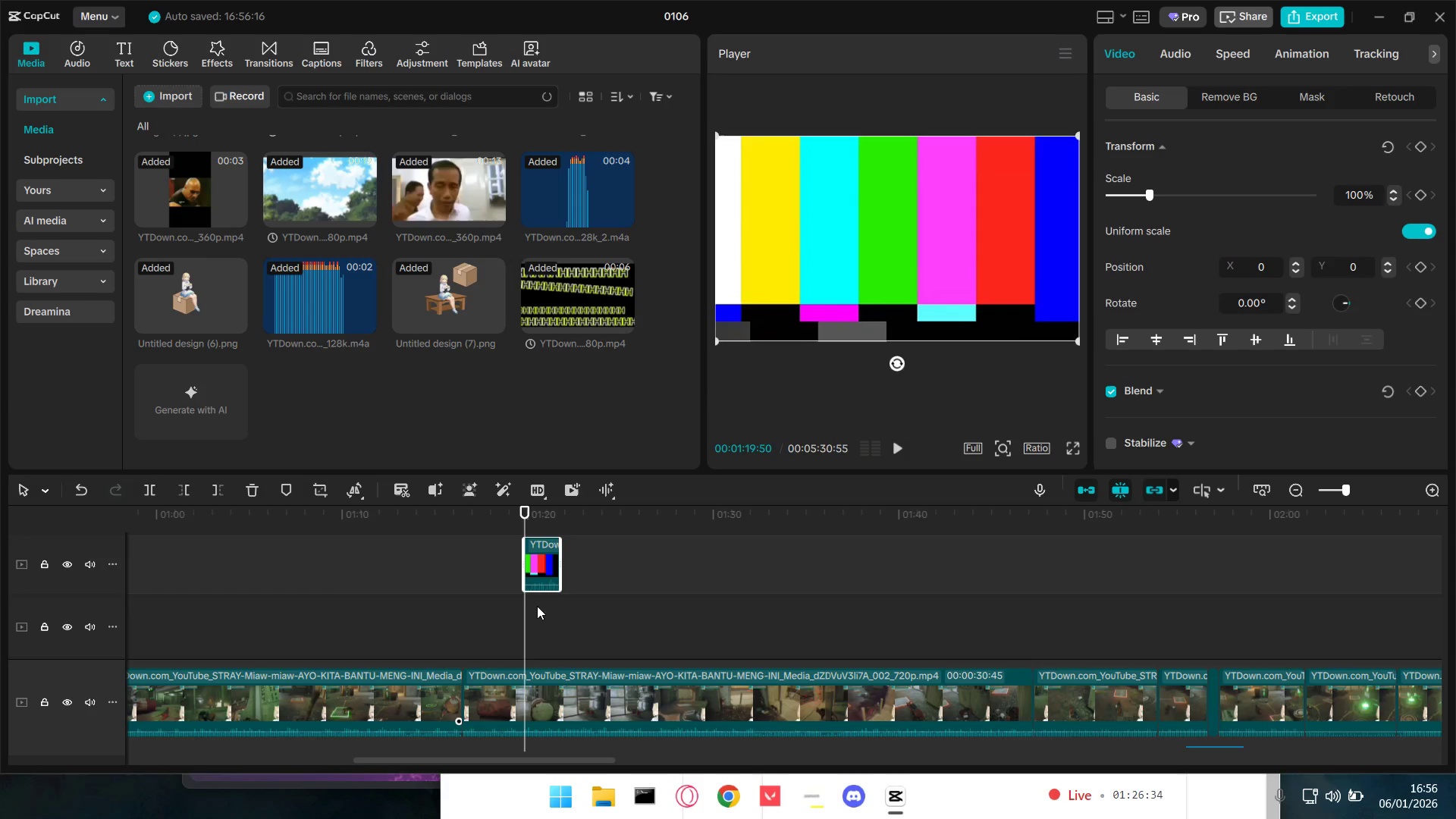 
key(Space)
 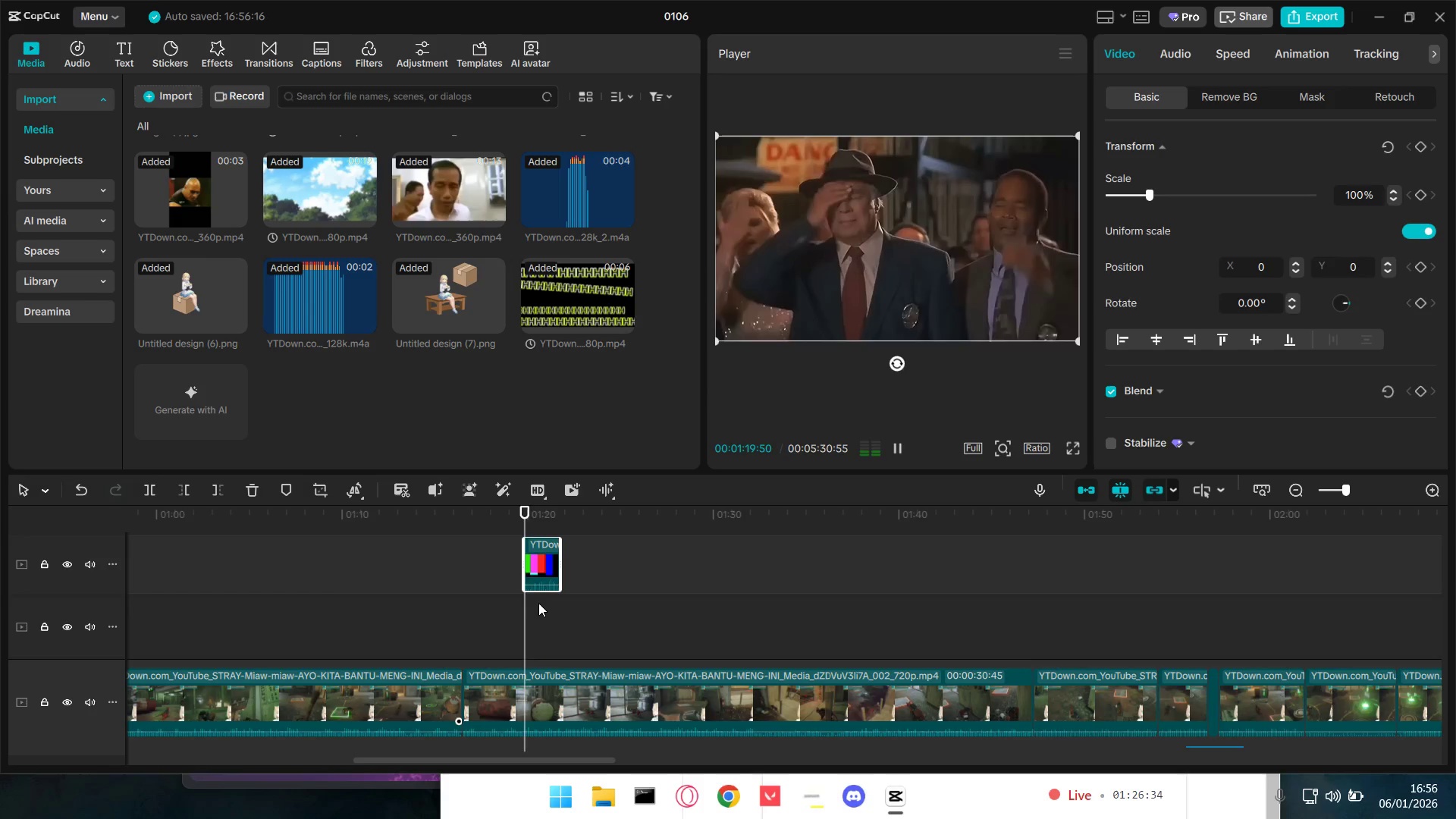 
key(Space)
 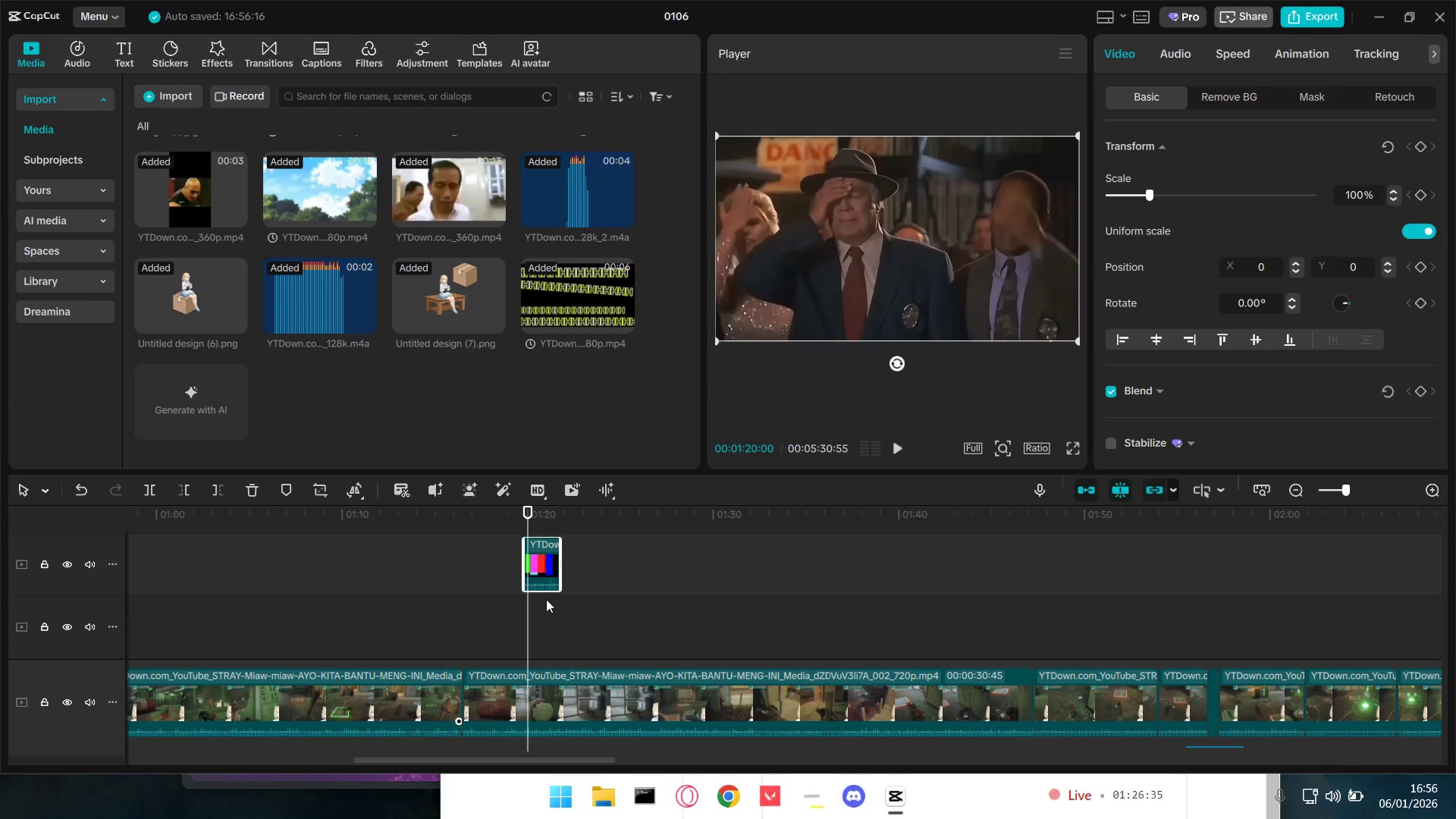 
hold_key(key=ArrowLeft, duration=0.91)
 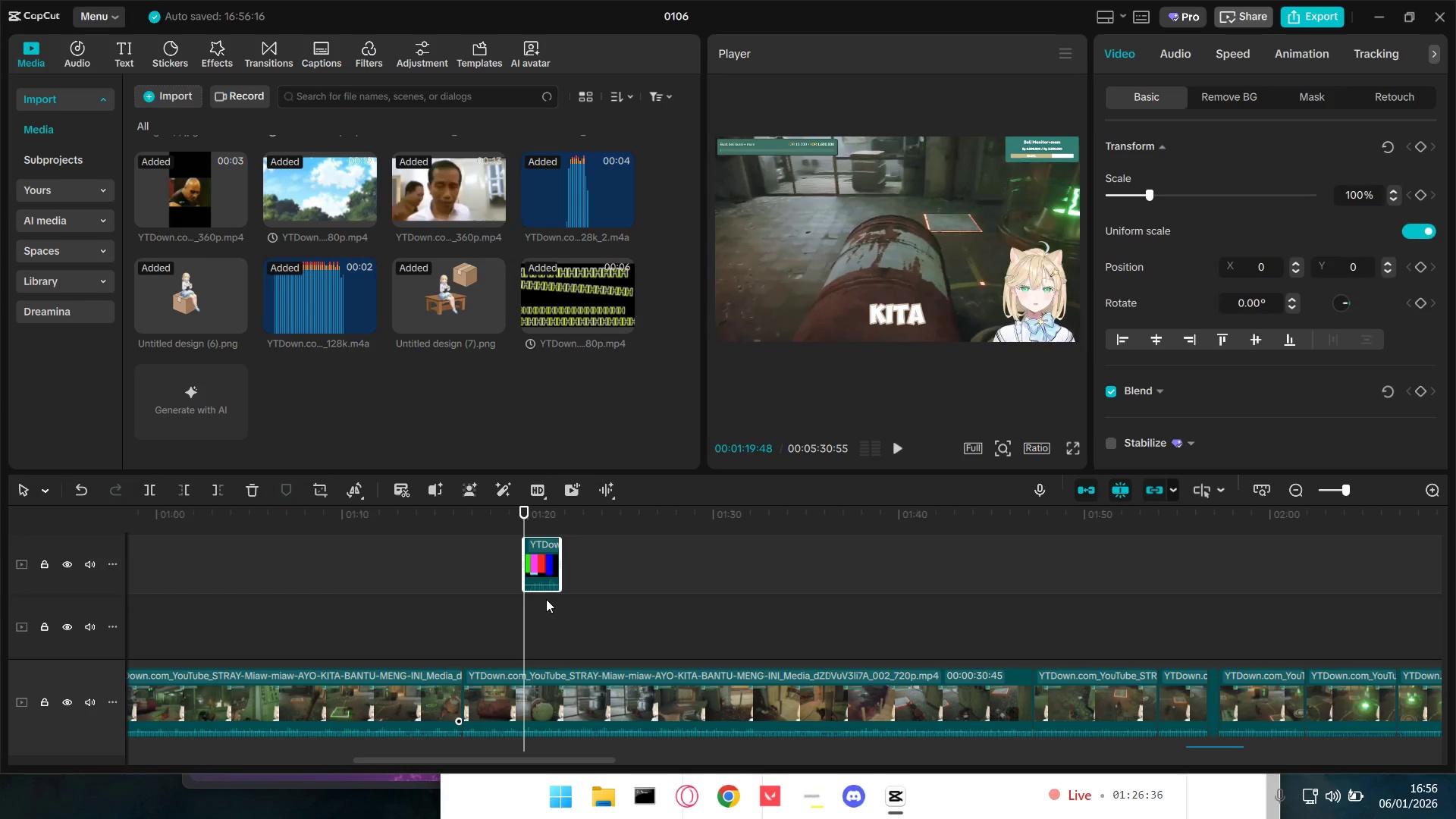 
key(ArrowLeft)
 